 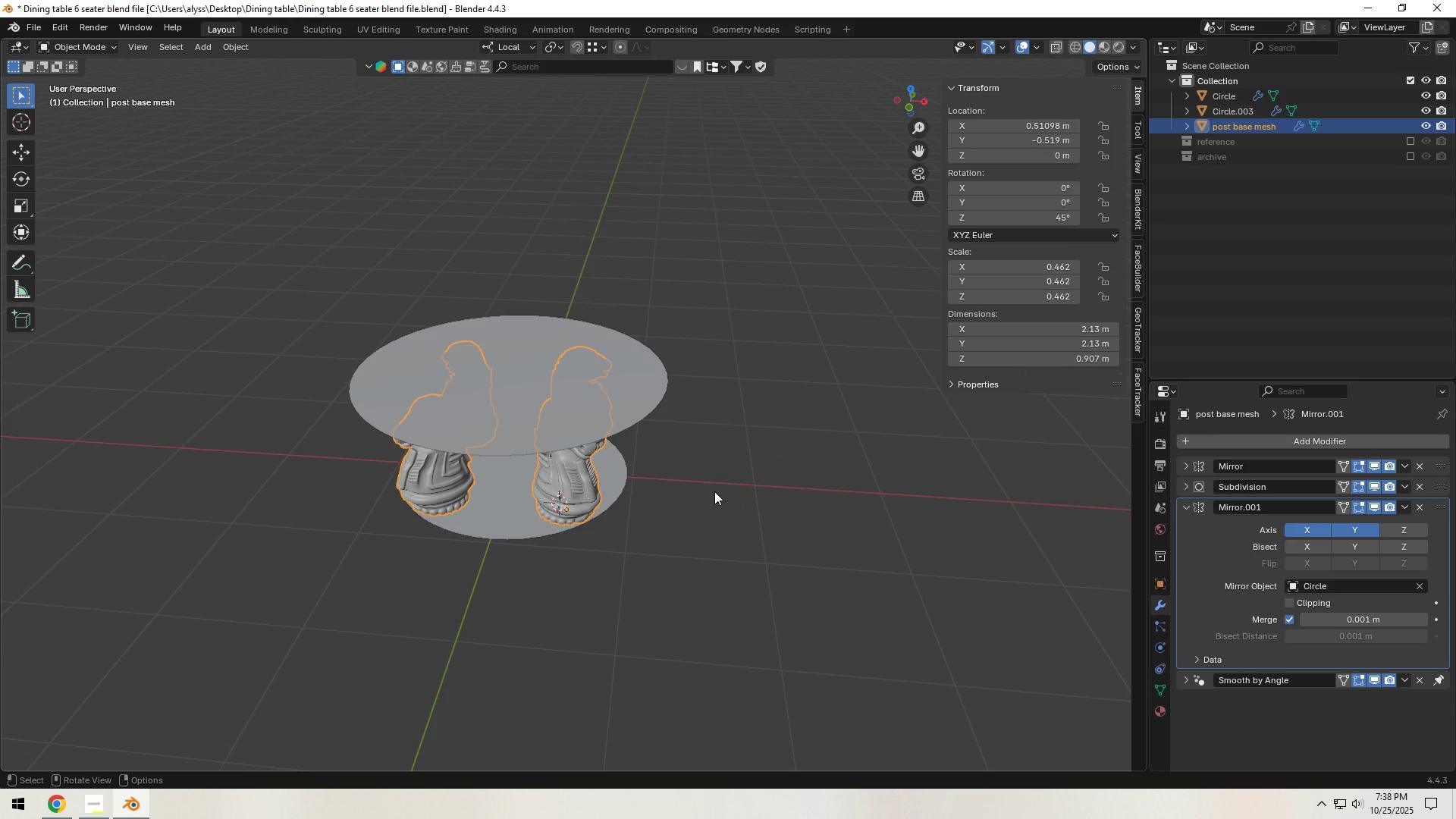 
left_click([604, 400])
 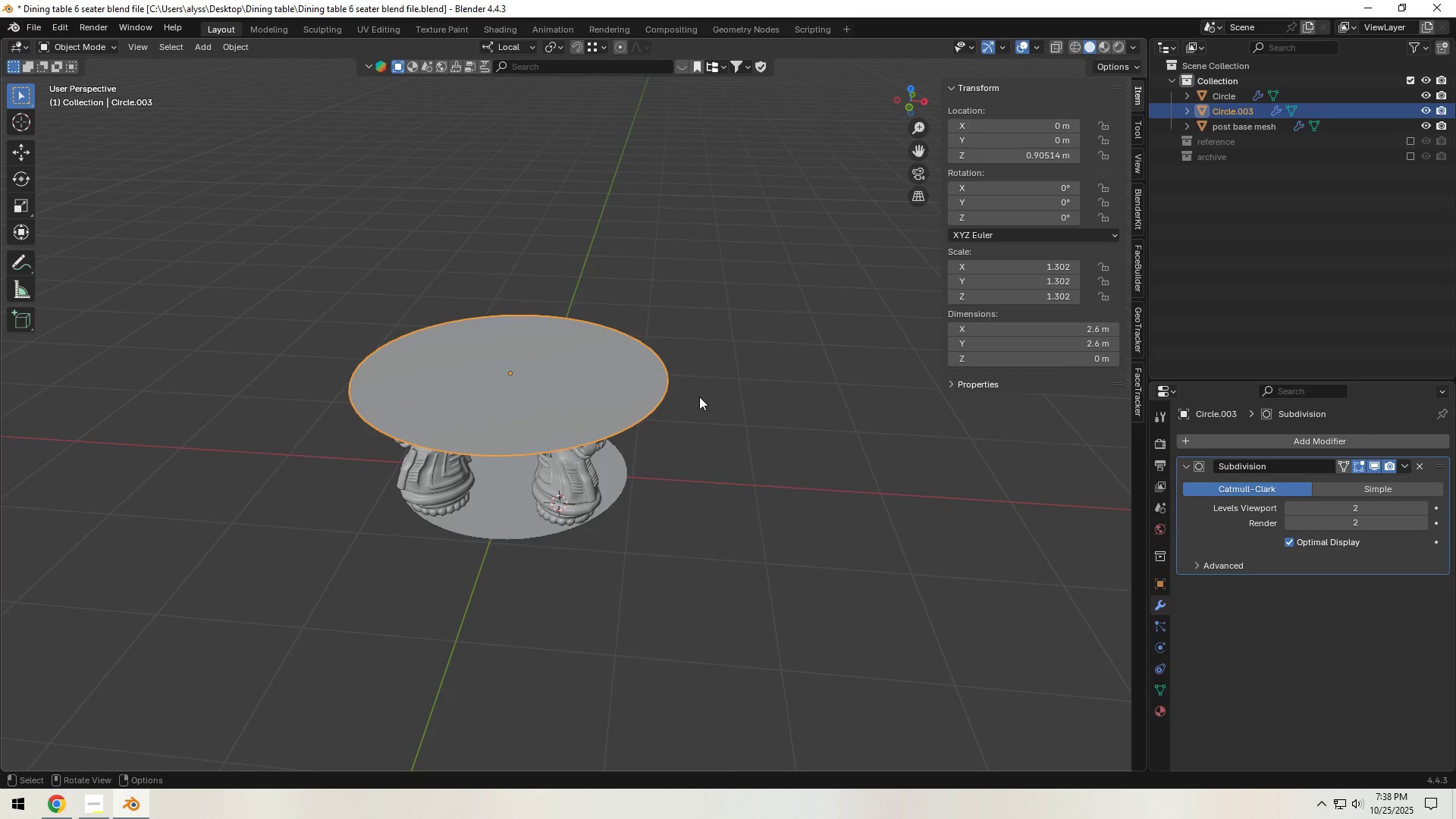 
type(top[F2]top )
key(Backspace)
key(Backspace)
key(Backspace)
key(Backspace)
type(table top)
 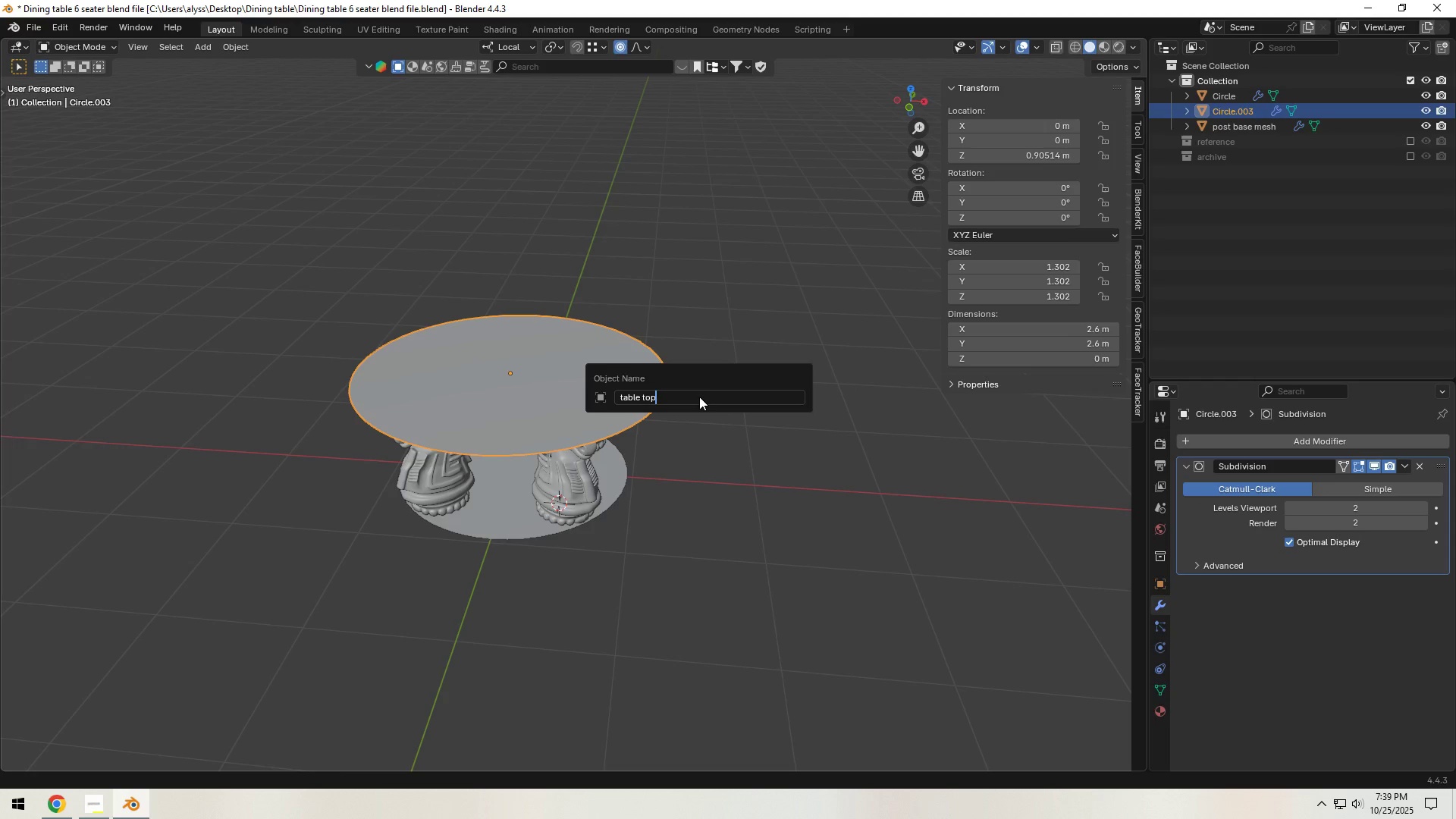 
key(Enter)
 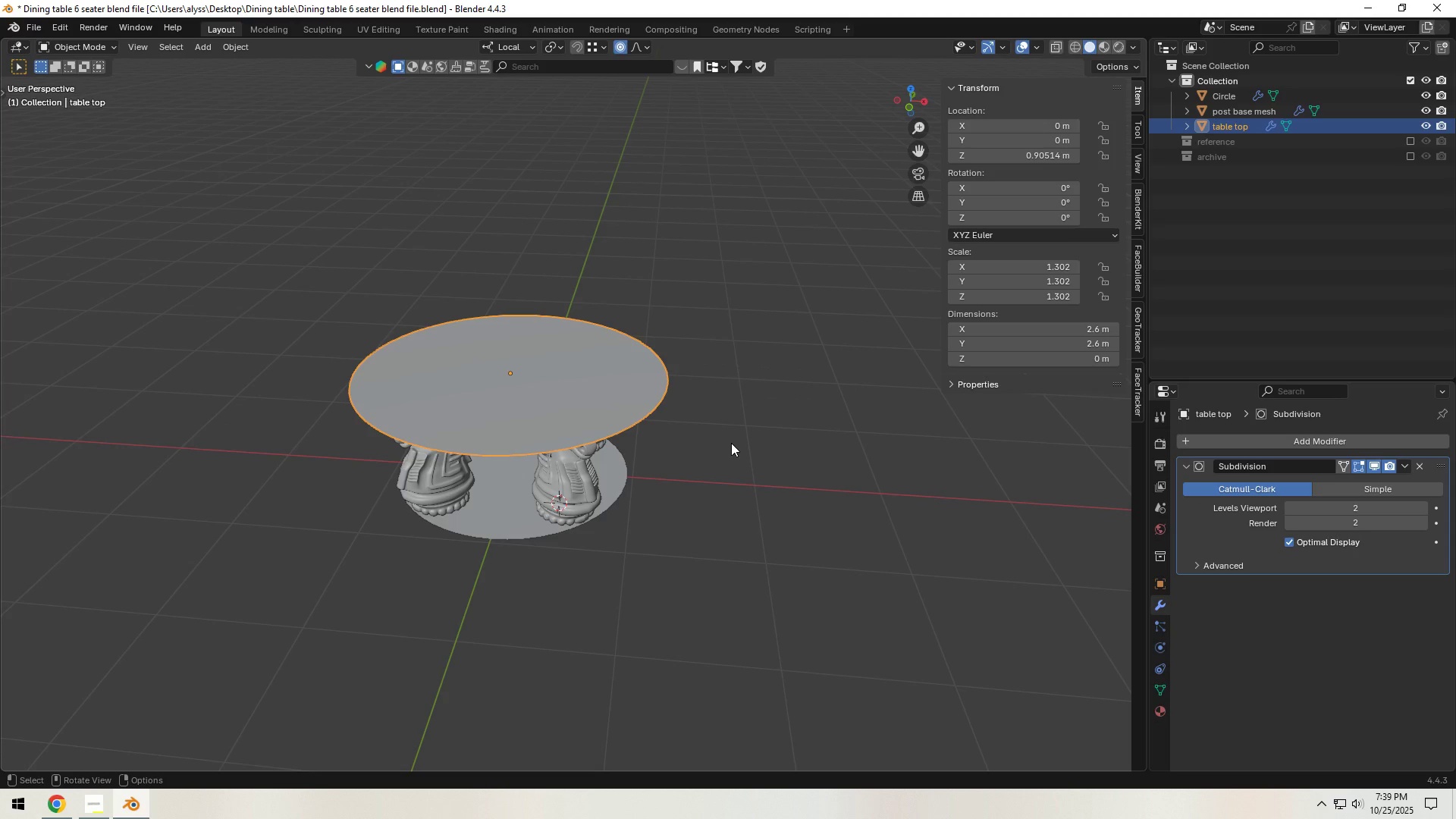 
left_click([731, 443])
 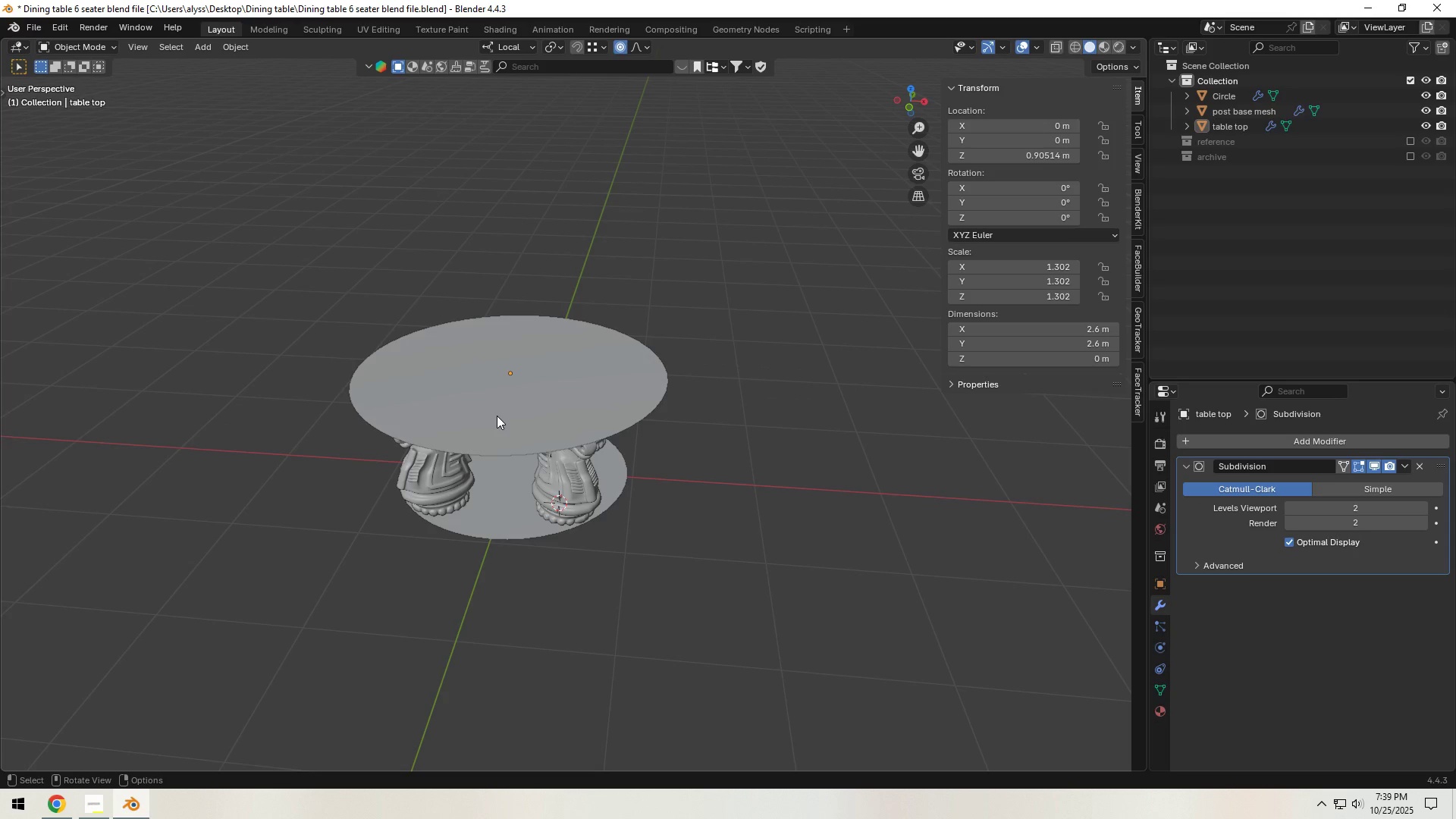 
left_click([497, 416])
 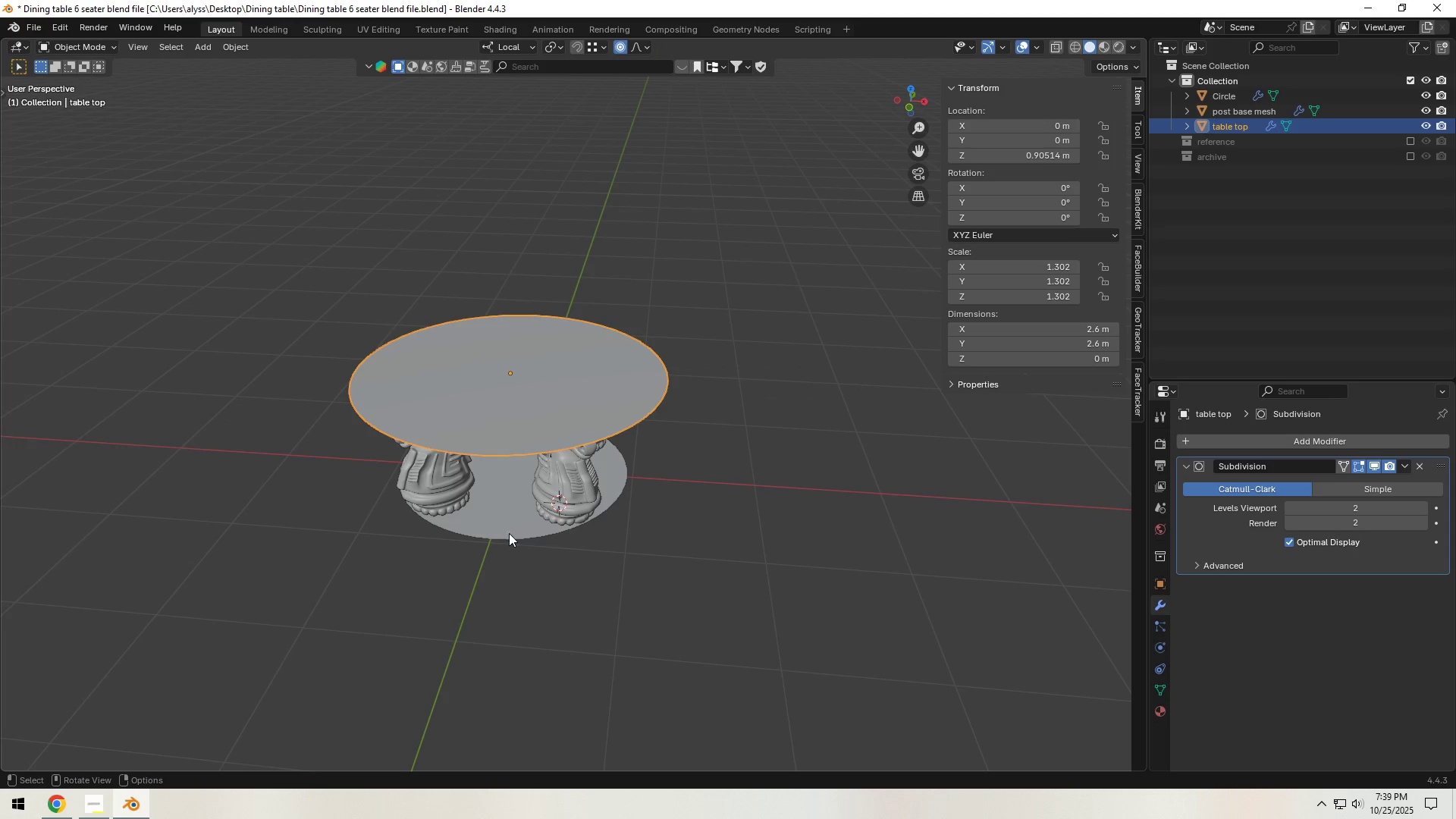 
scroll: coordinate [510, 532], scroll_direction: up, amount: 2.0
 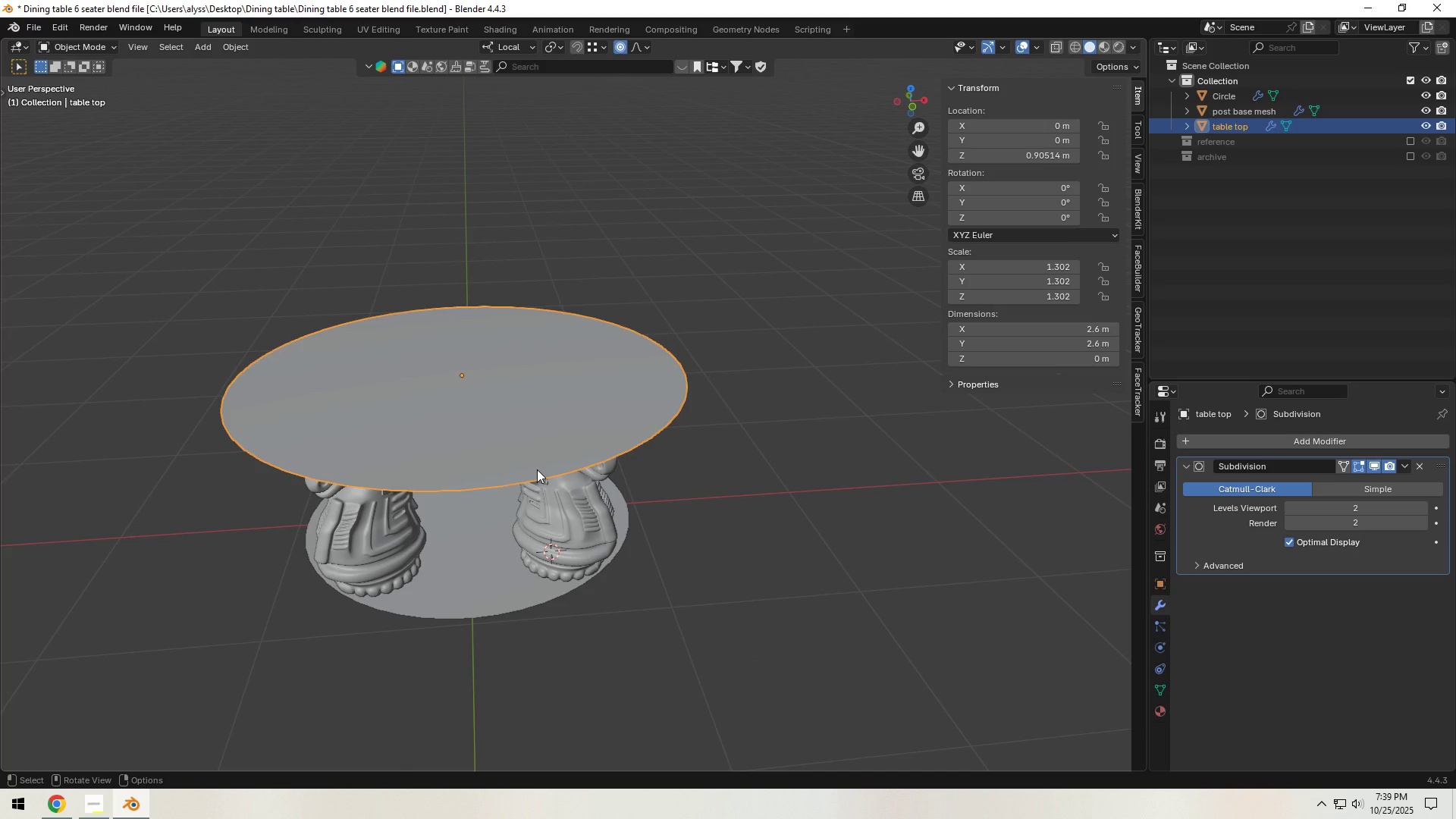 
key(Tab)
 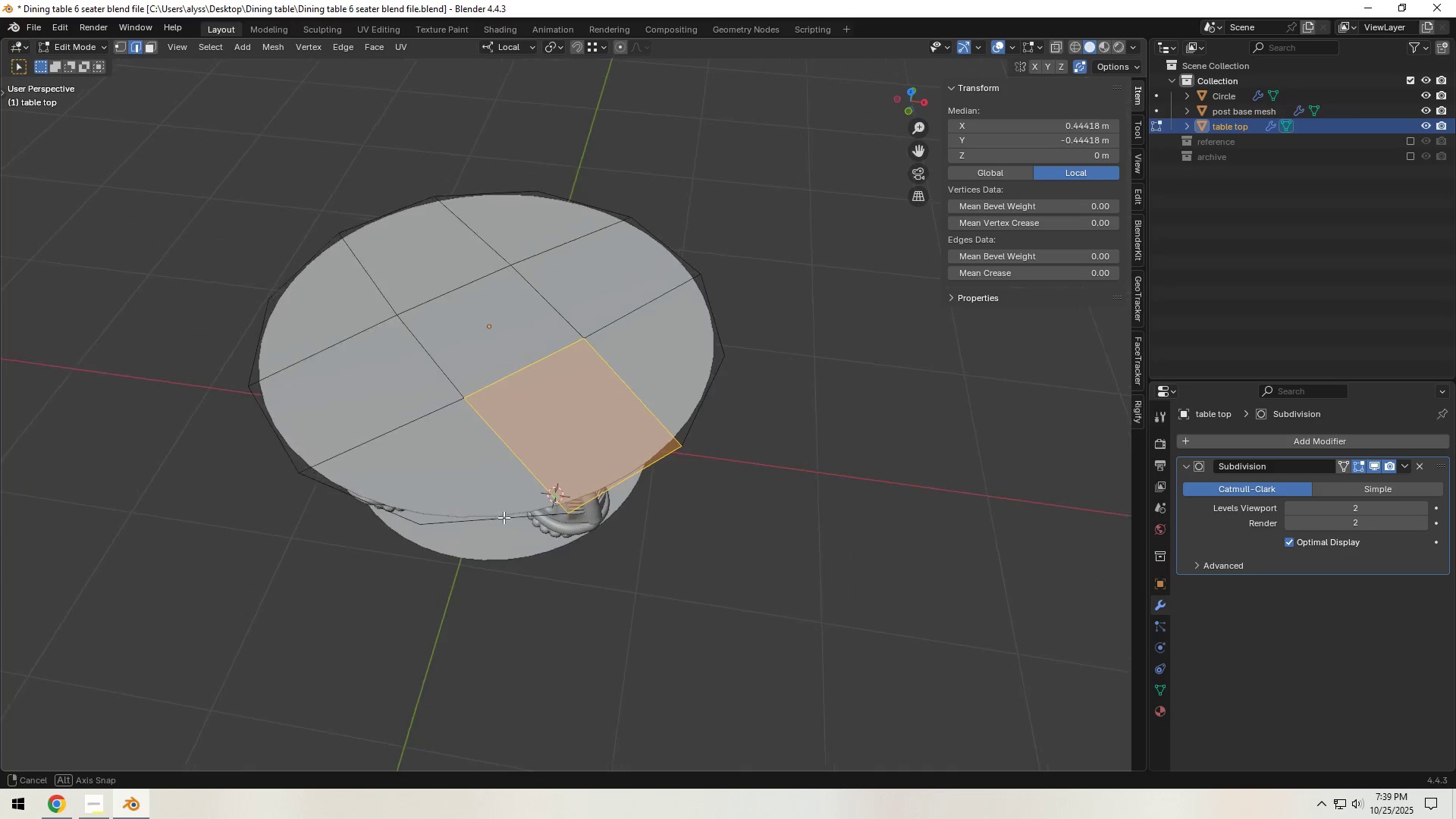 
wait(7.46)
 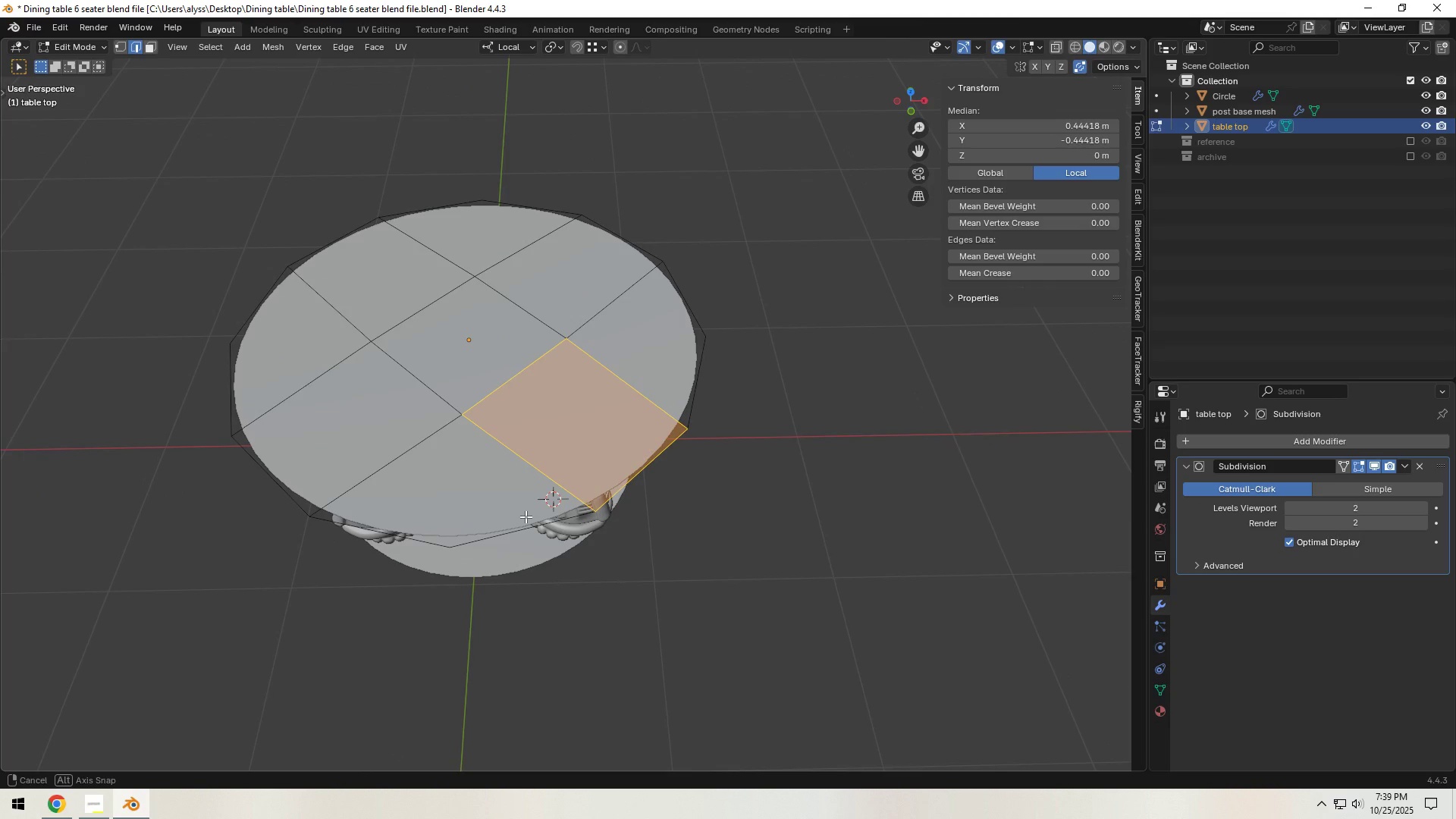 
scroll: coordinate [517, 460], scroll_direction: up, amount: 3.0
 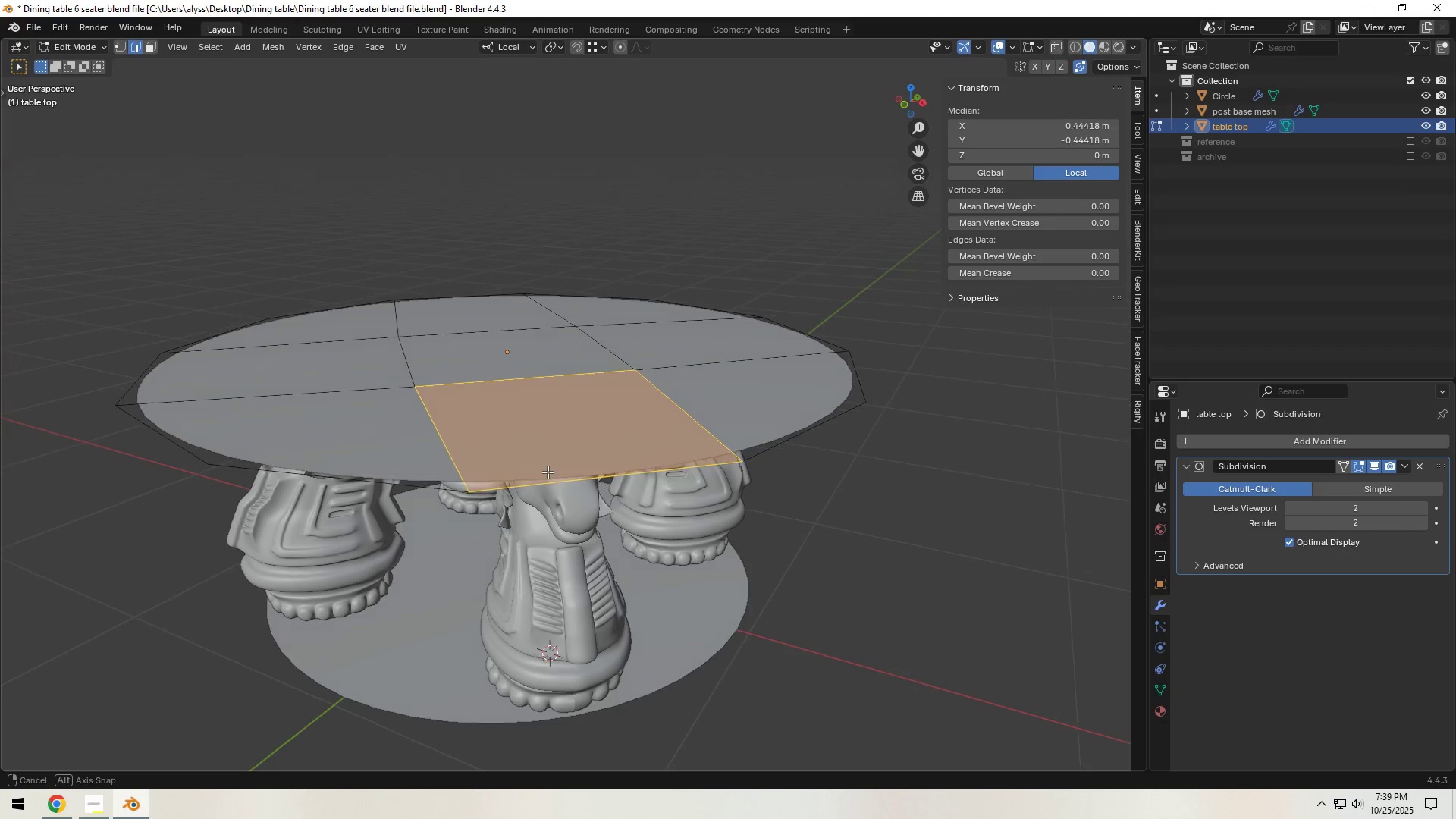 
wait(20.97)
 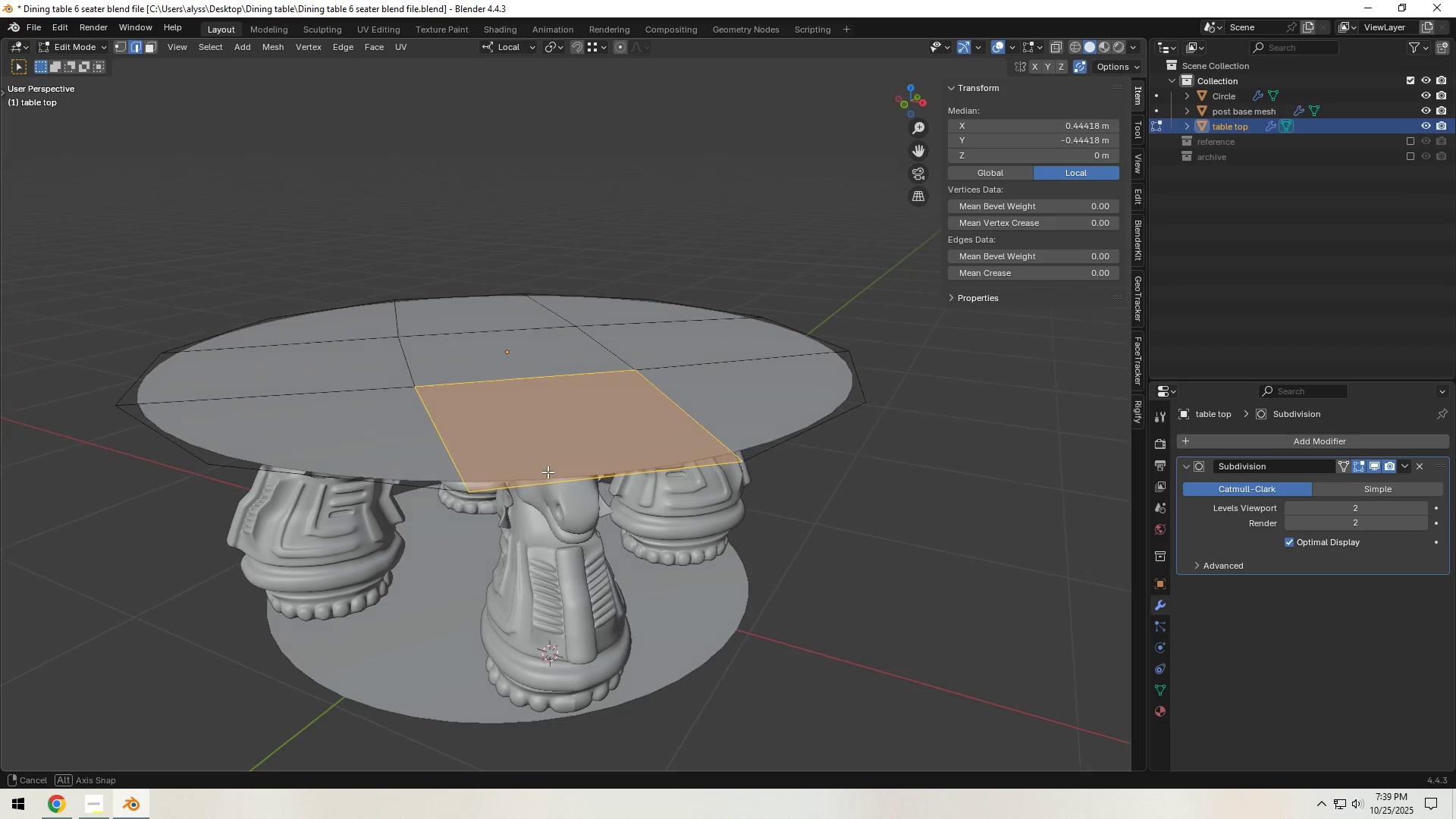 
left_click([864, 517])
 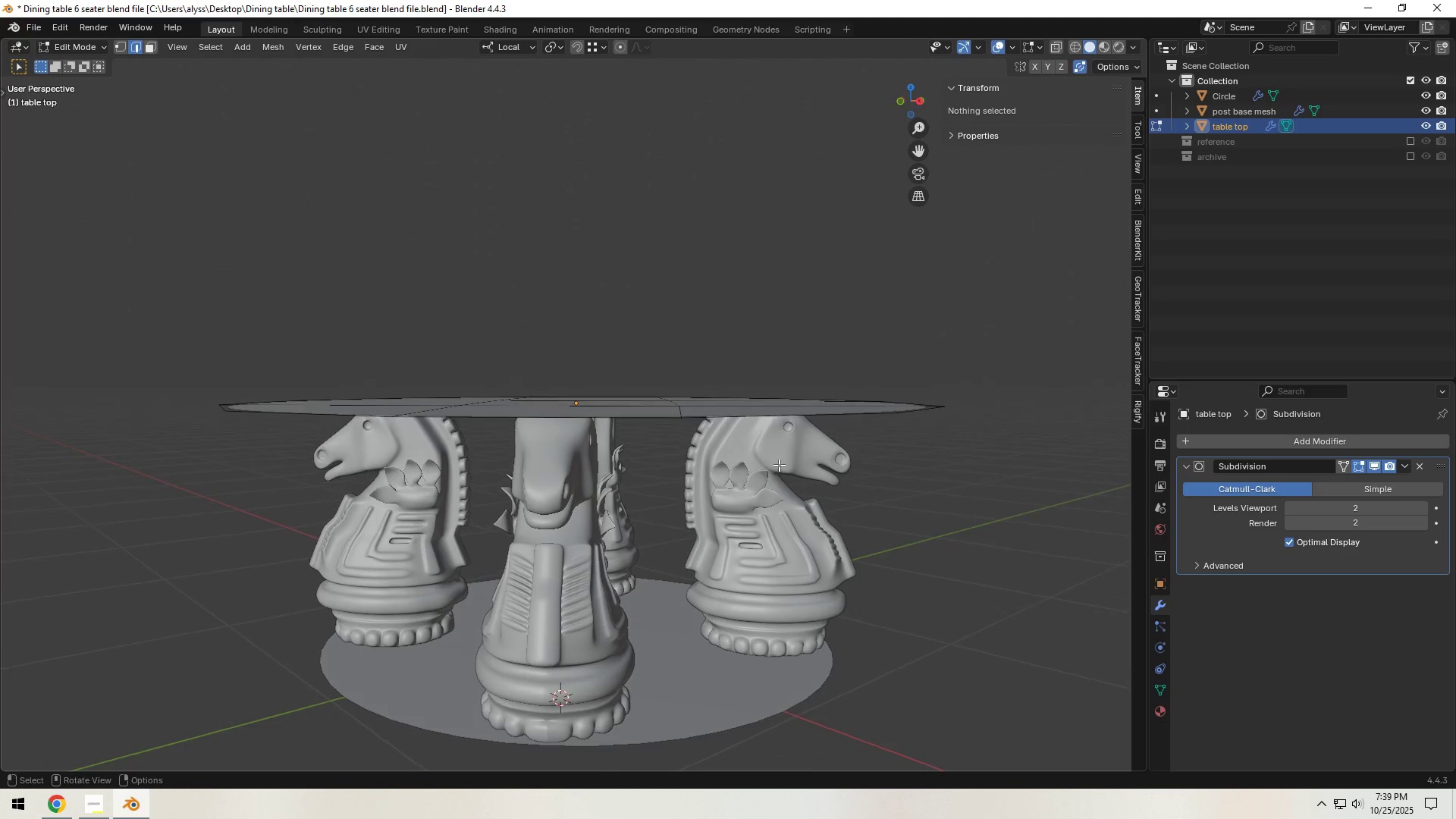 
wait(8.17)
 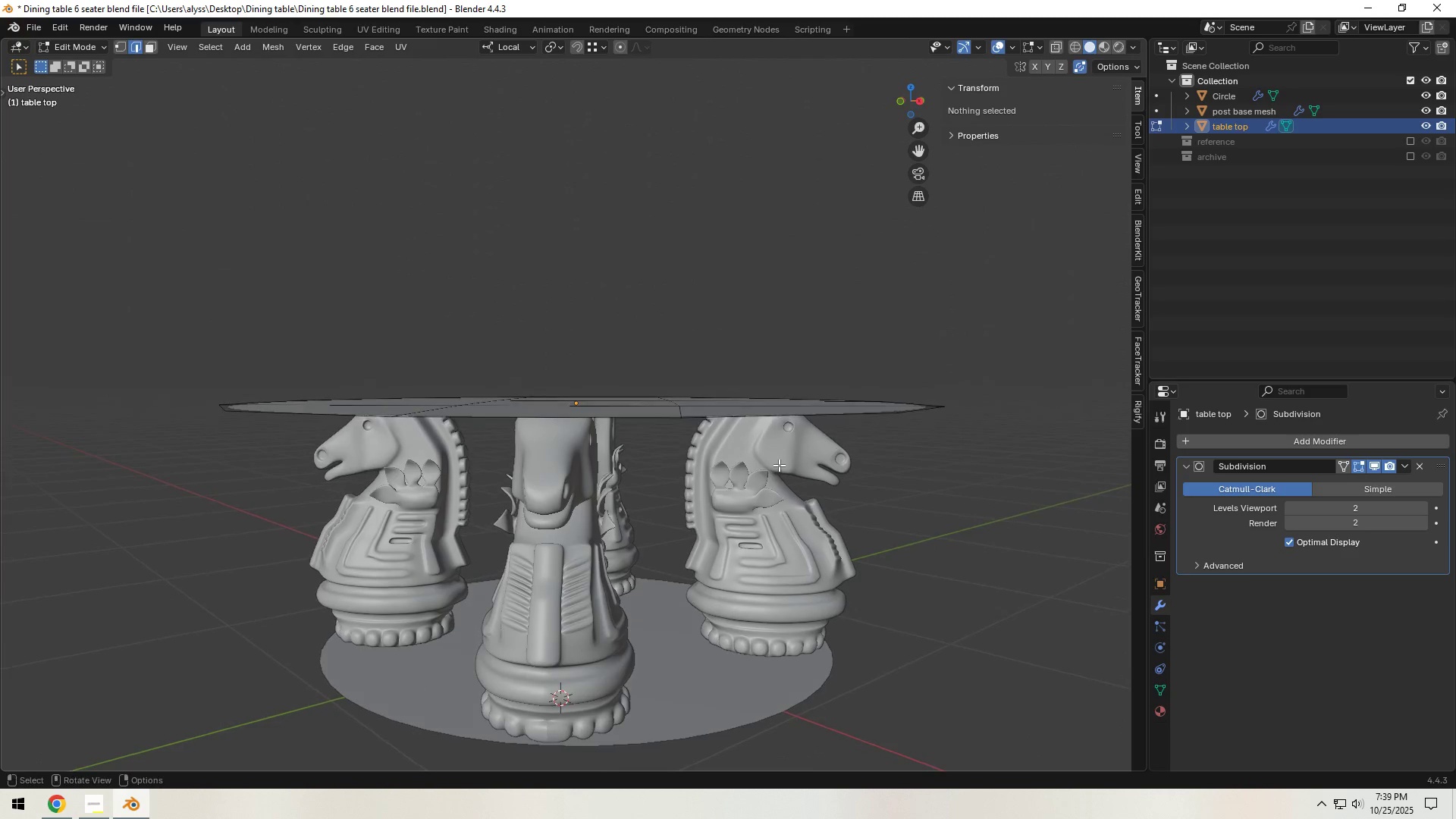 
hold_key(key=AltLeft, duration=0.62)
left_click([704, 482])
 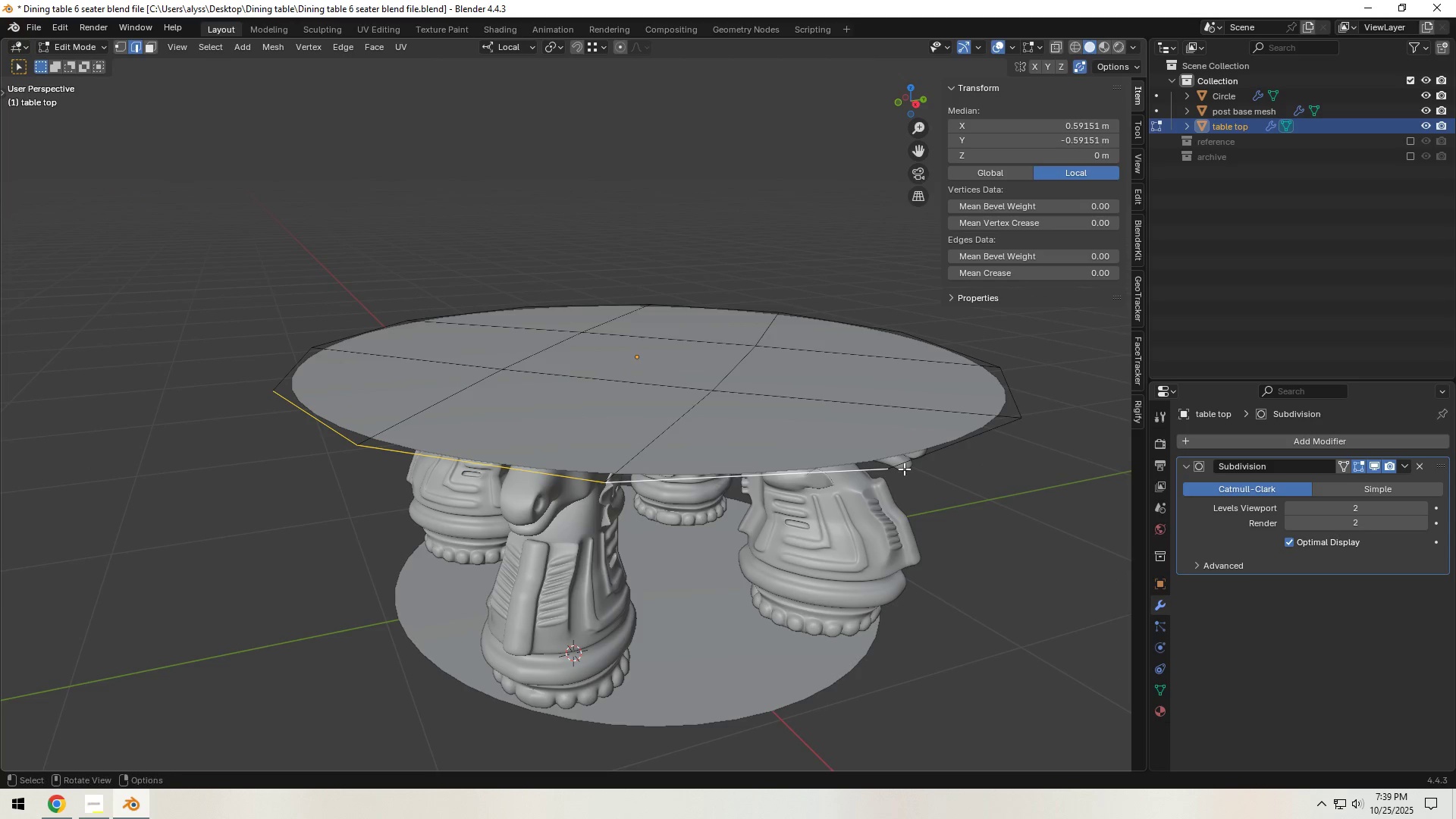 
hold_key(key=AltLeft, duration=0.63)
hold_key(key=ShiftLeft, duration=0.48)
left_click([966, 443])
 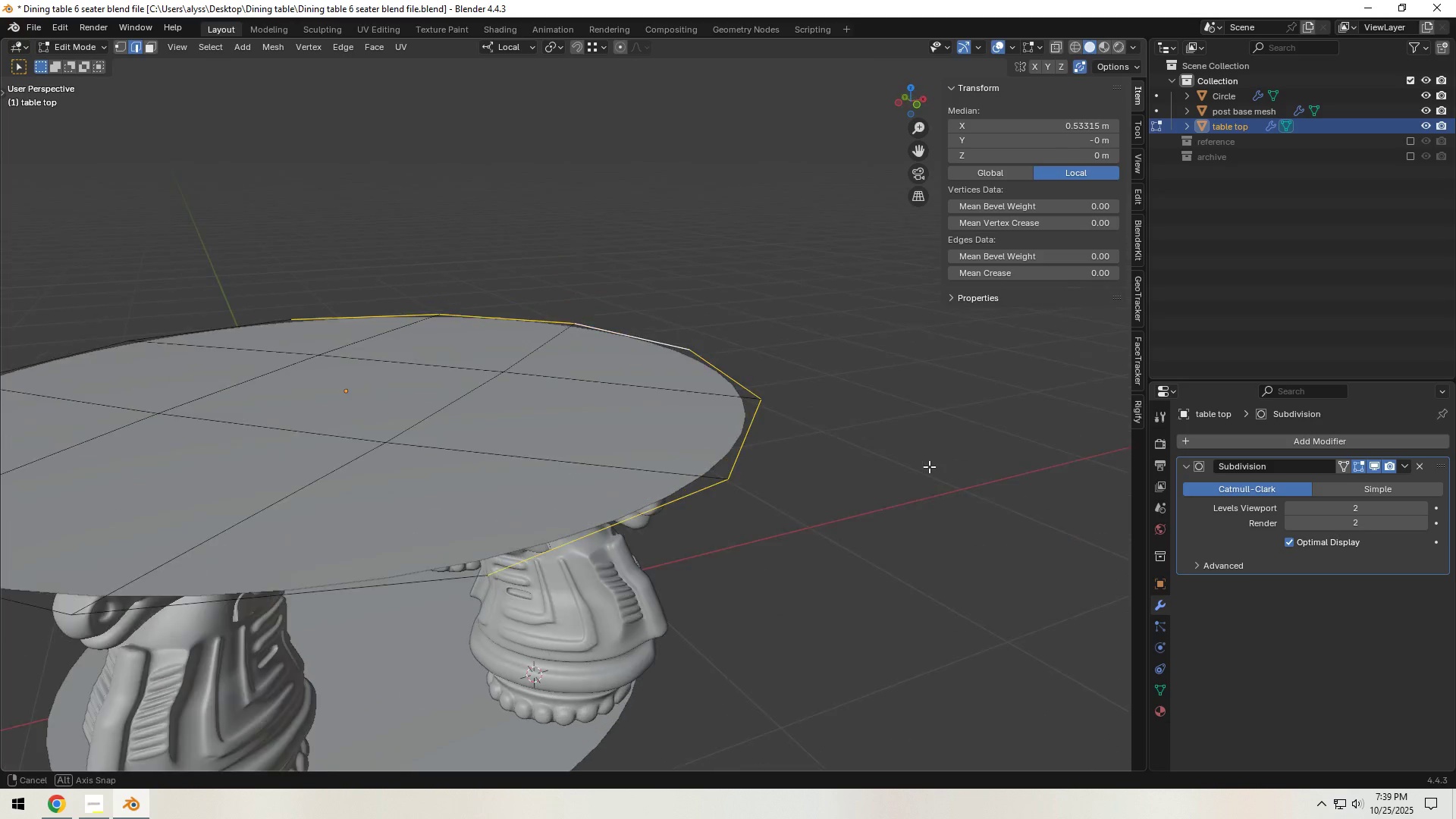 
scroll: coordinate [870, 491], scroll_direction: down, amount: 1.0
 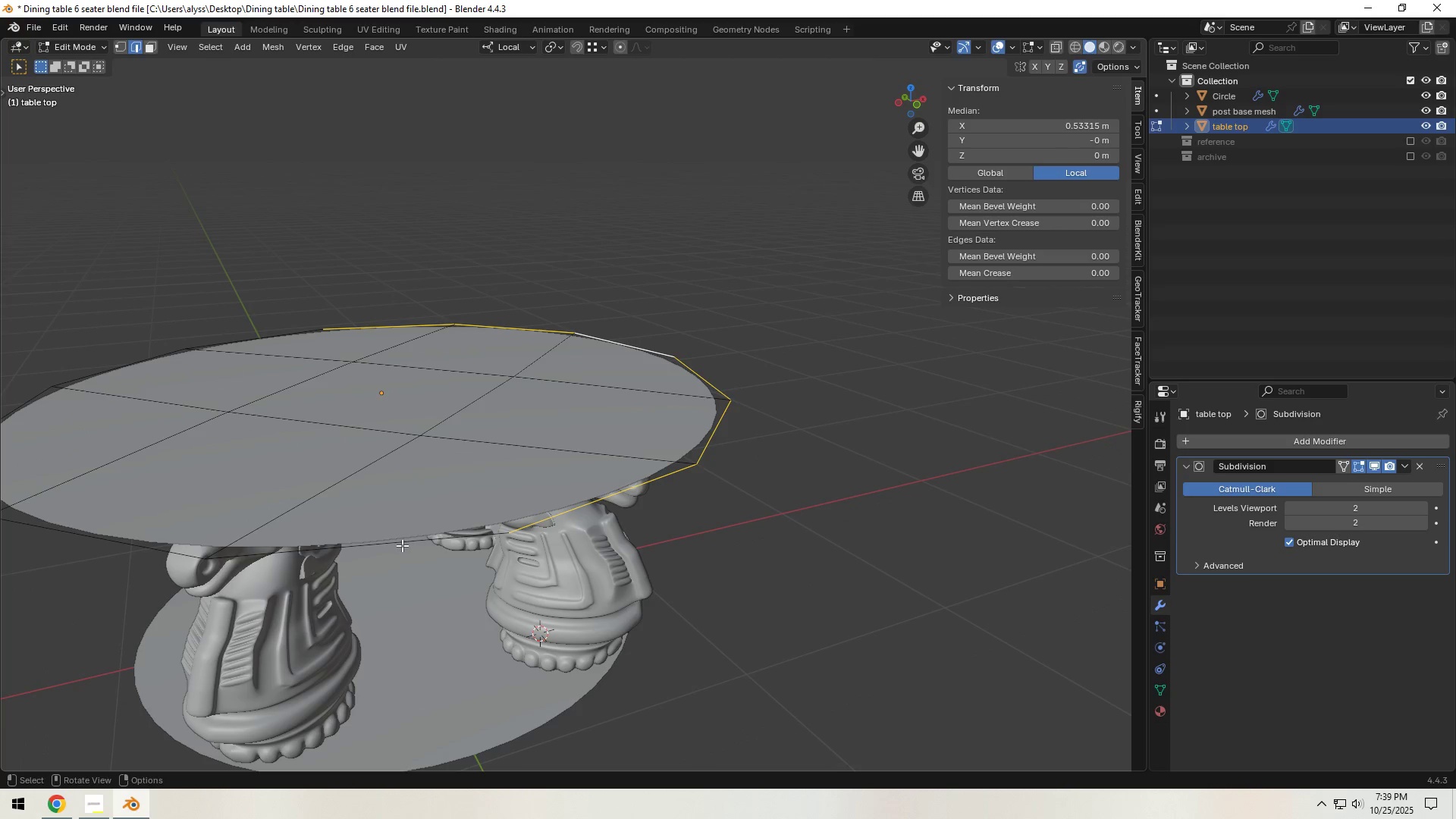 
hold_key(key=AltLeft, duration=0.88)
hold_key(key=ShiftLeft, duration=0.7)
left_click([402, 545])
 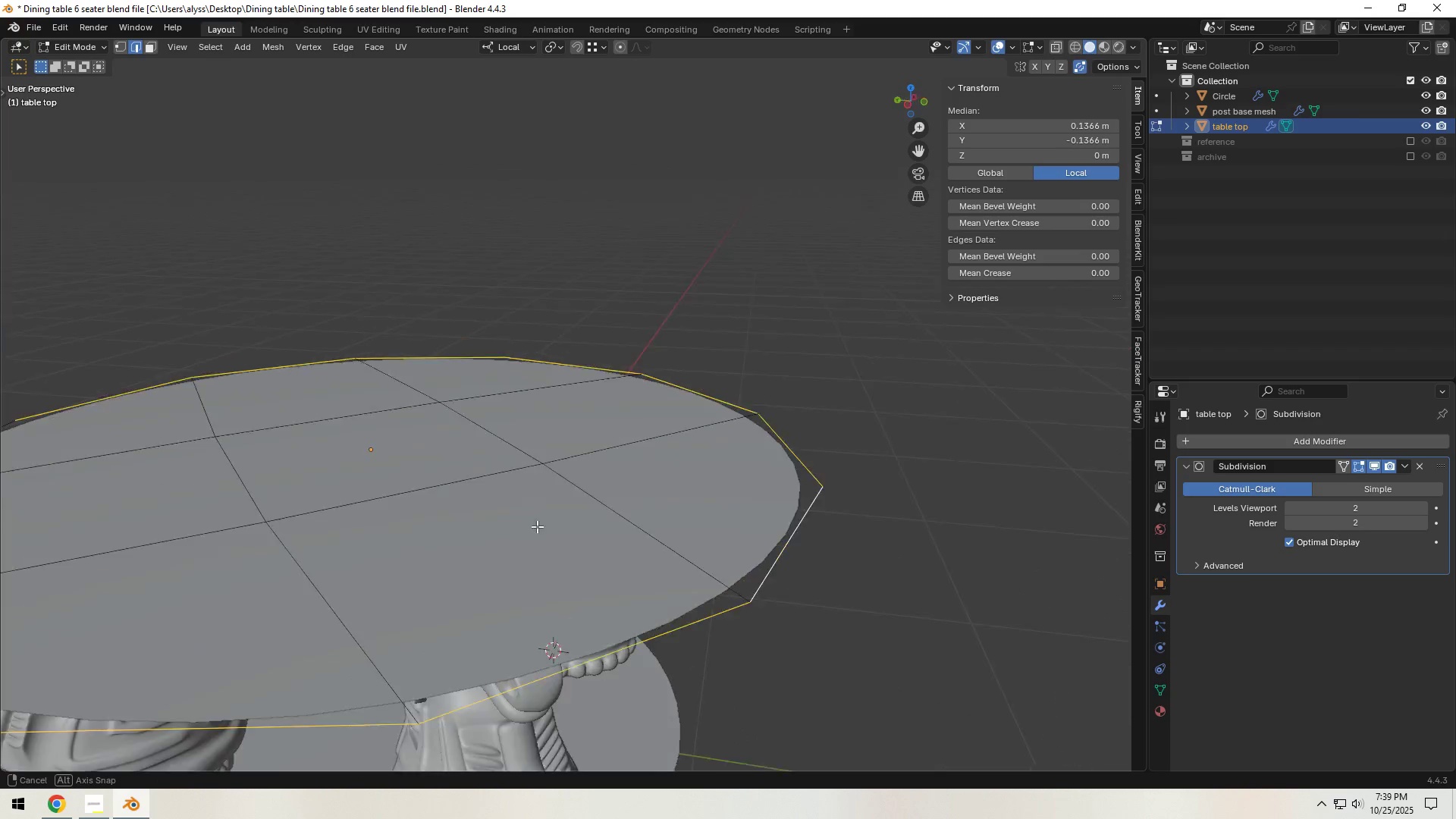 
scroll: coordinate [557, 524], scroll_direction: down, amount: 2.0
 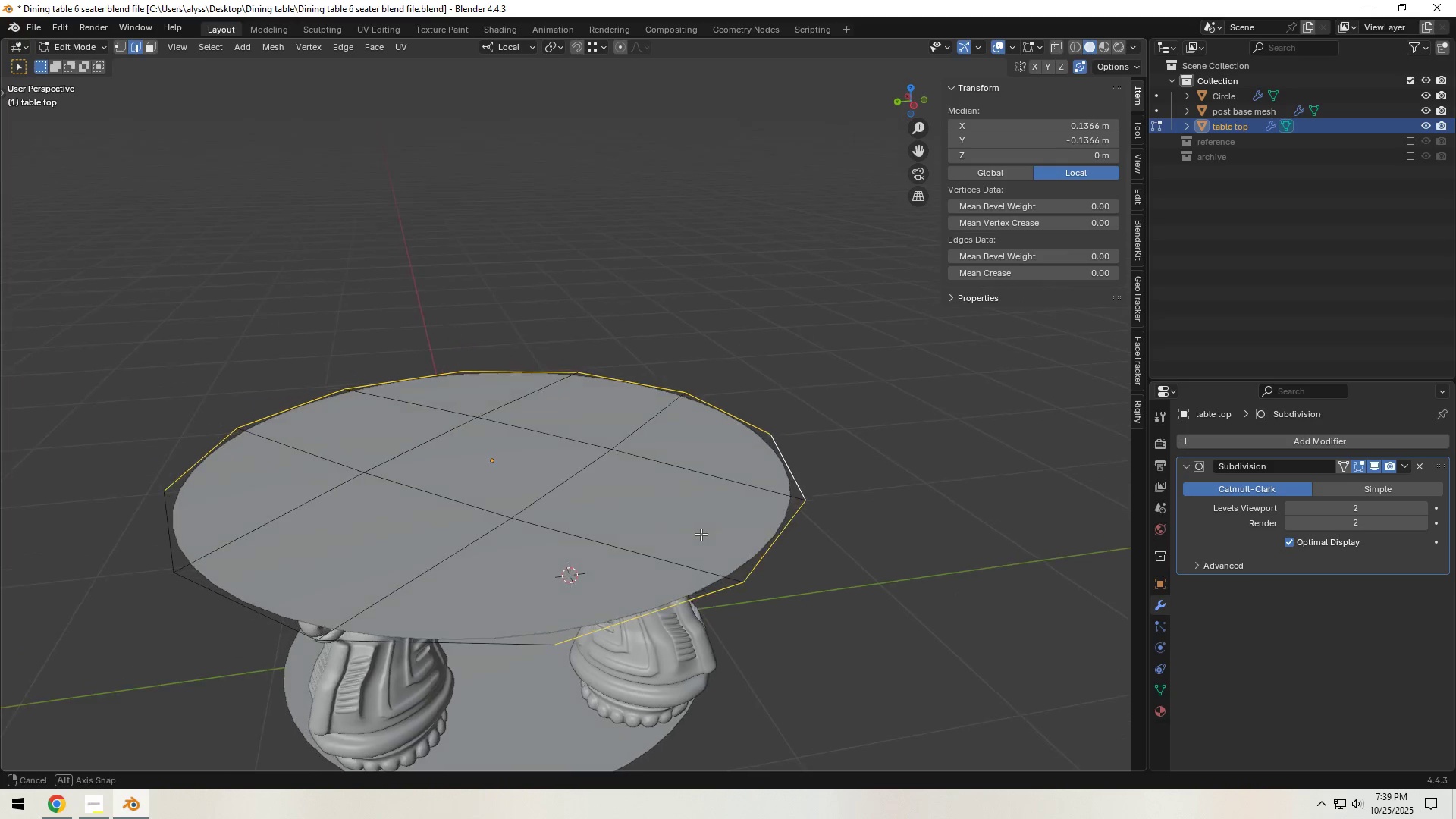 
hold_key(key=ShiftLeft, duration=0.9)
hold_key(key=AltLeft, duration=0.66)
left_click([478, 669])
 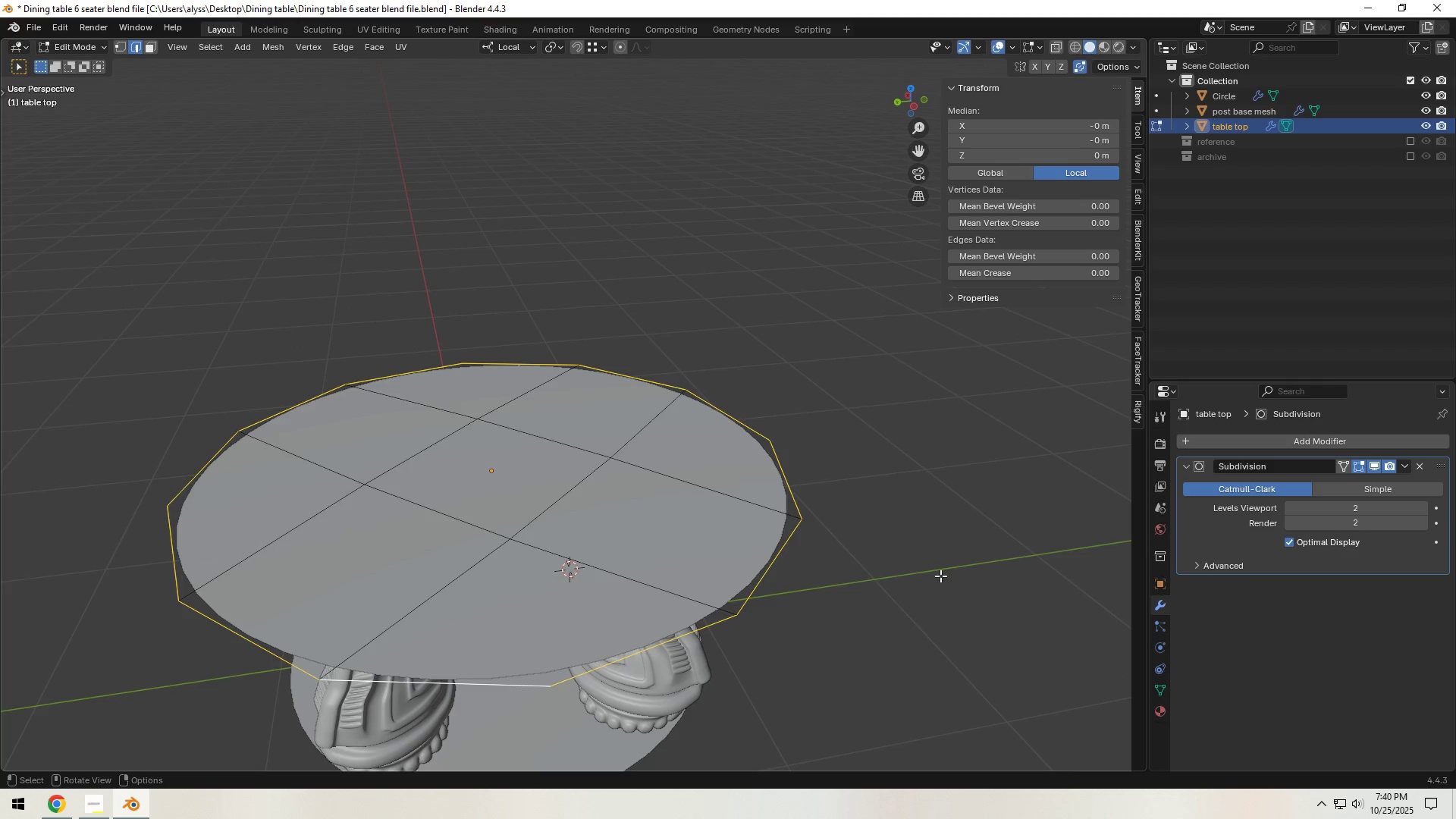 
type(oi)
 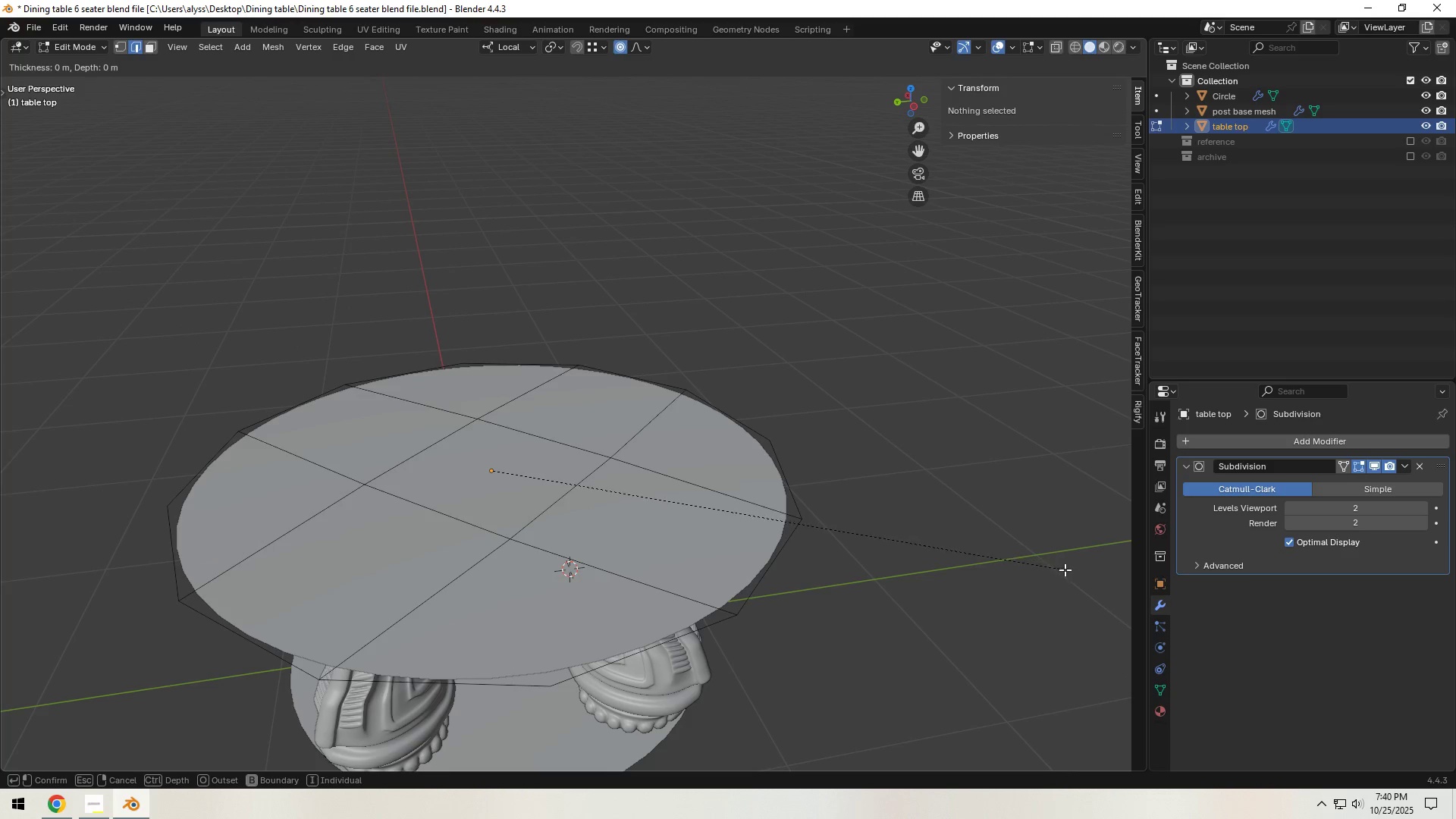 
right_click([1017, 569])
 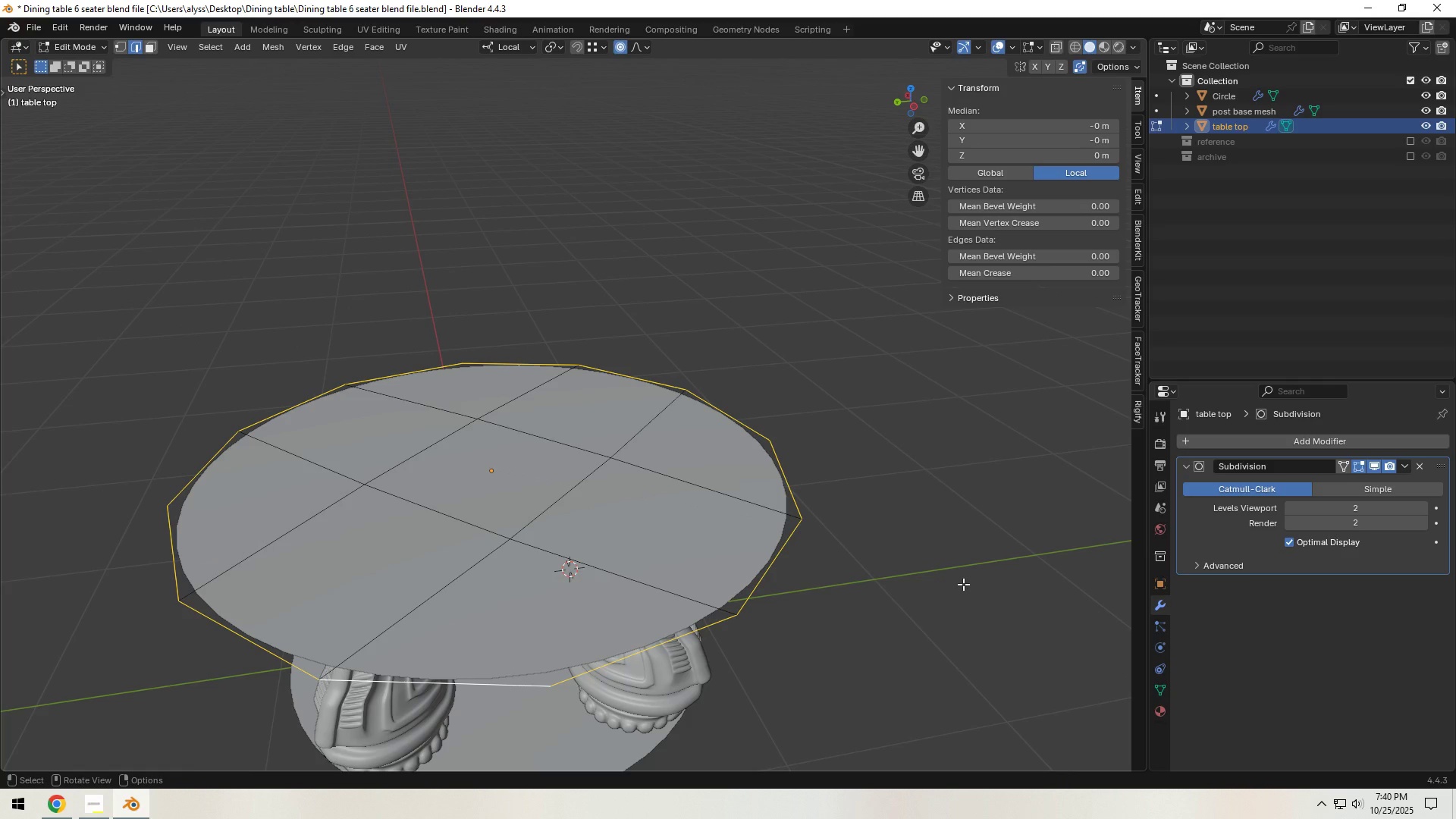 
key(G)
 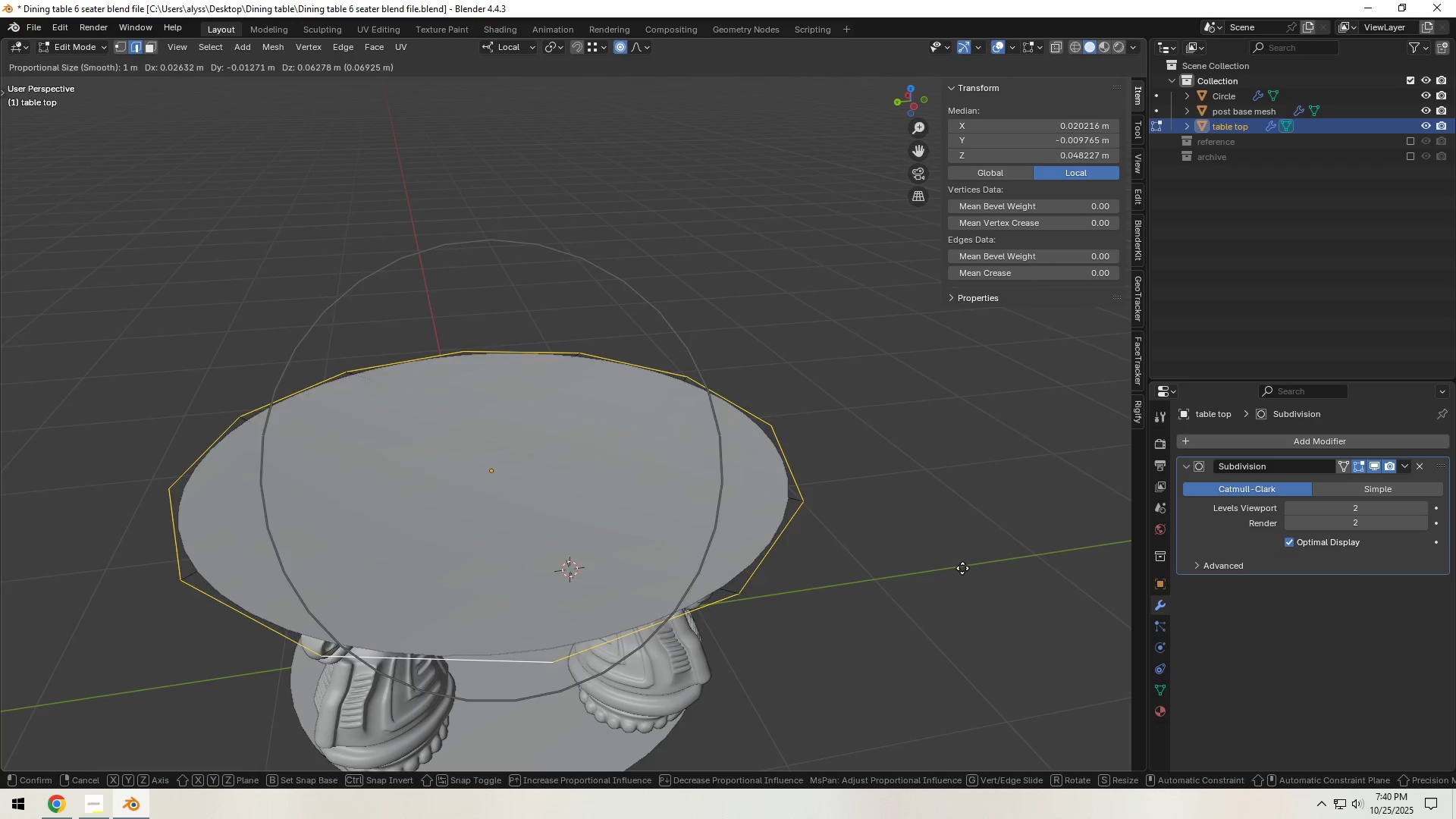 
right_click([962, 568])
 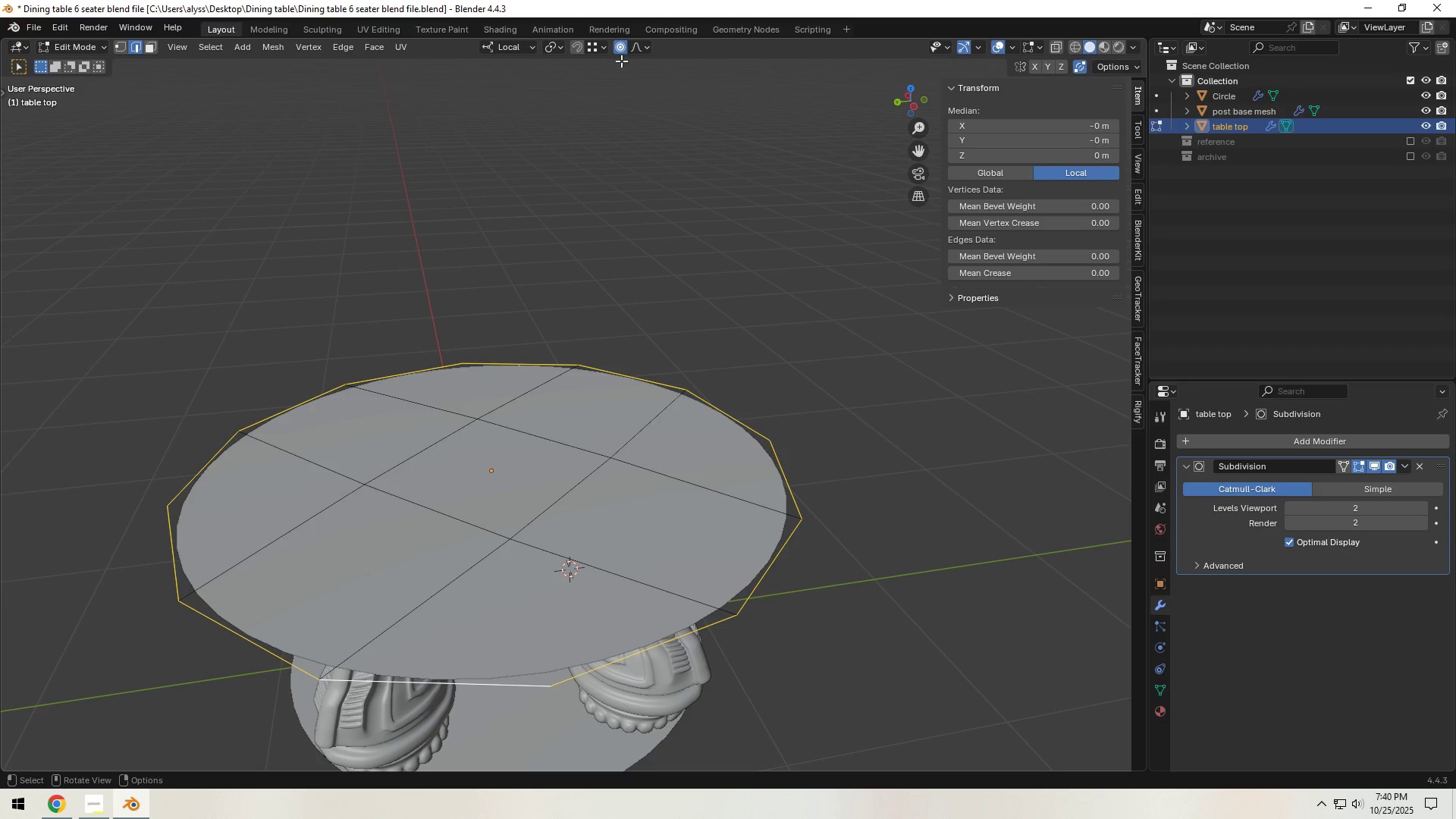 
left_click([620, 53])
 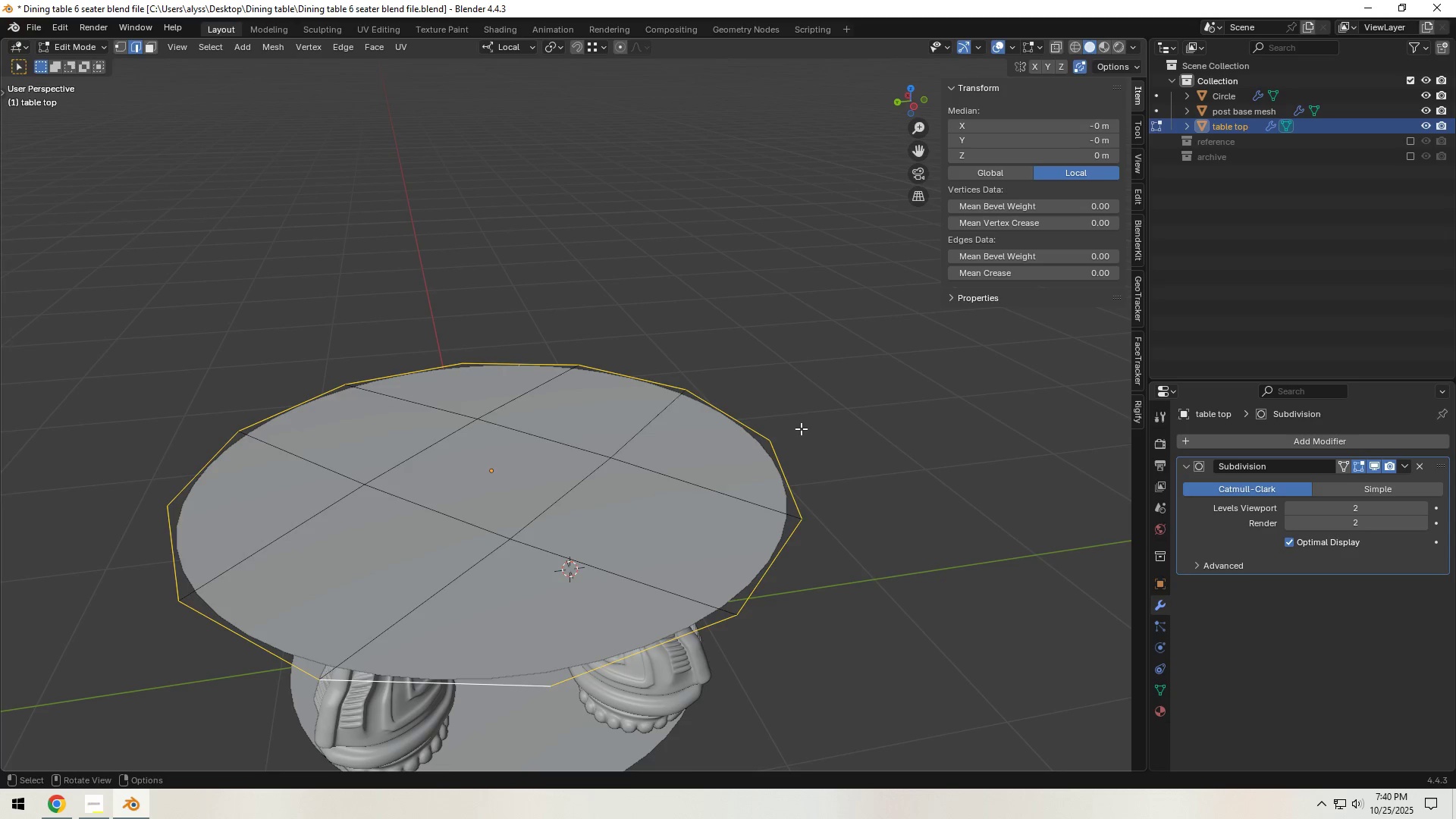 
key(G)
 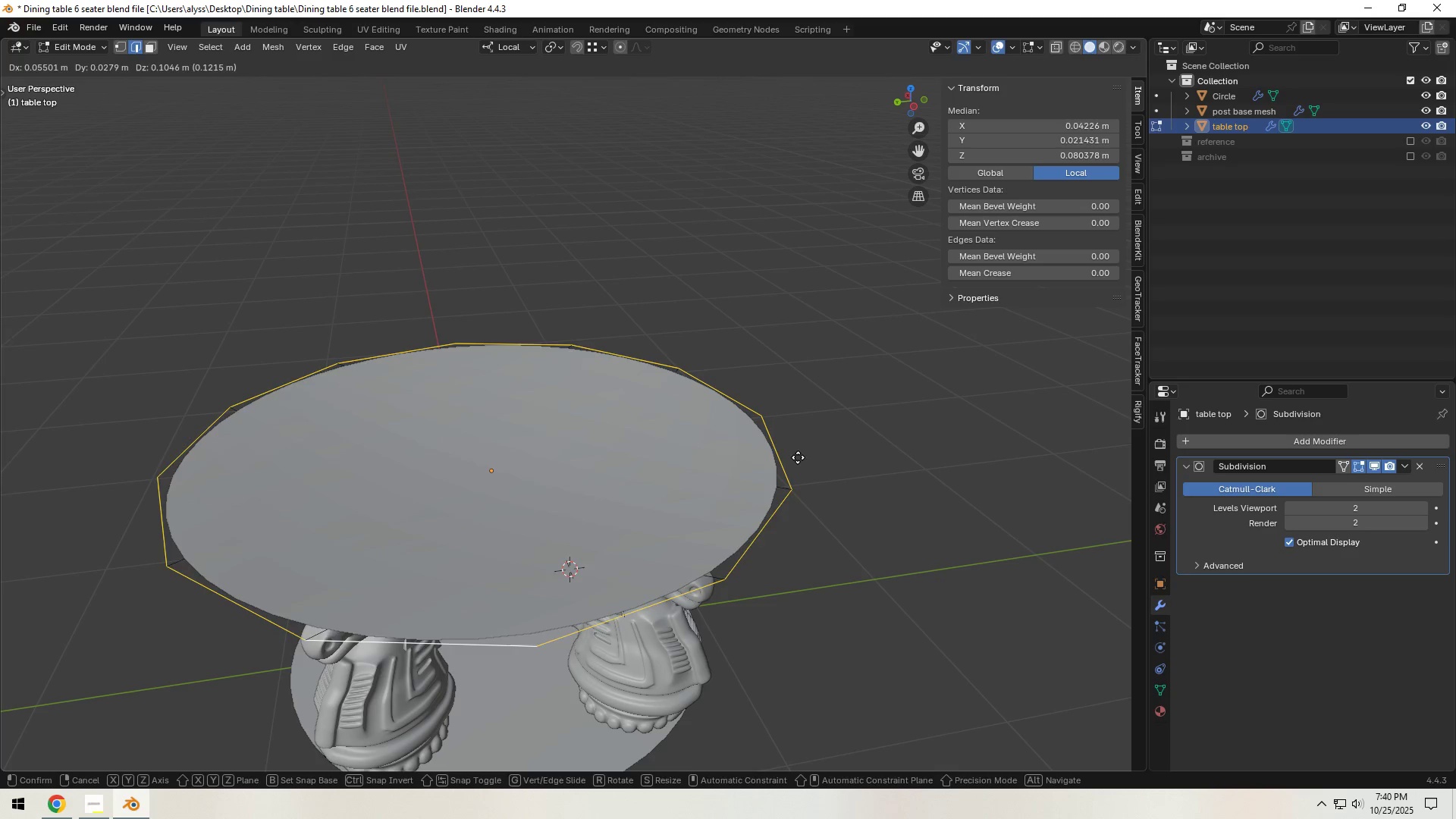 
right_click([798, 457])
 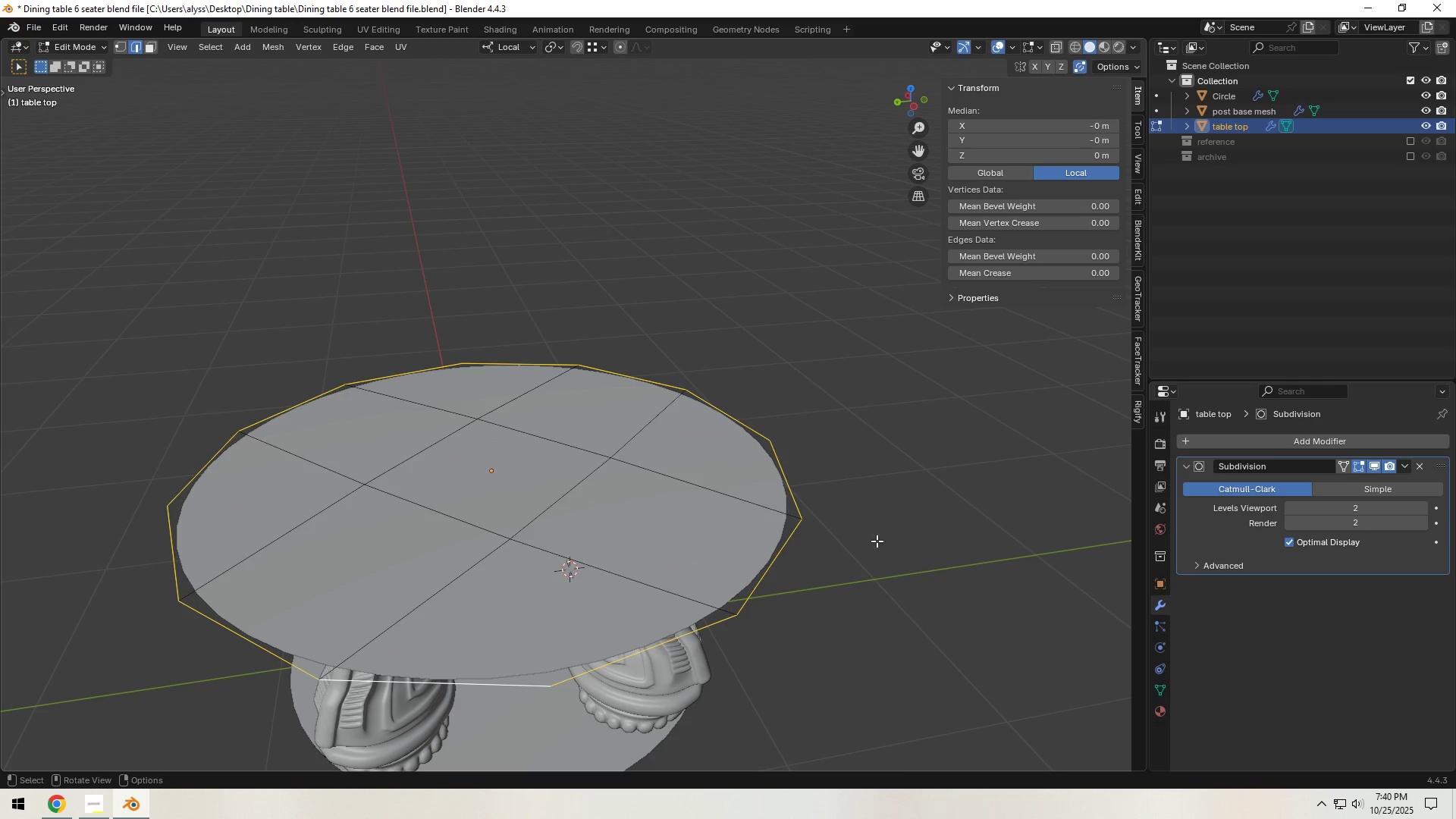 
type(3ai)
 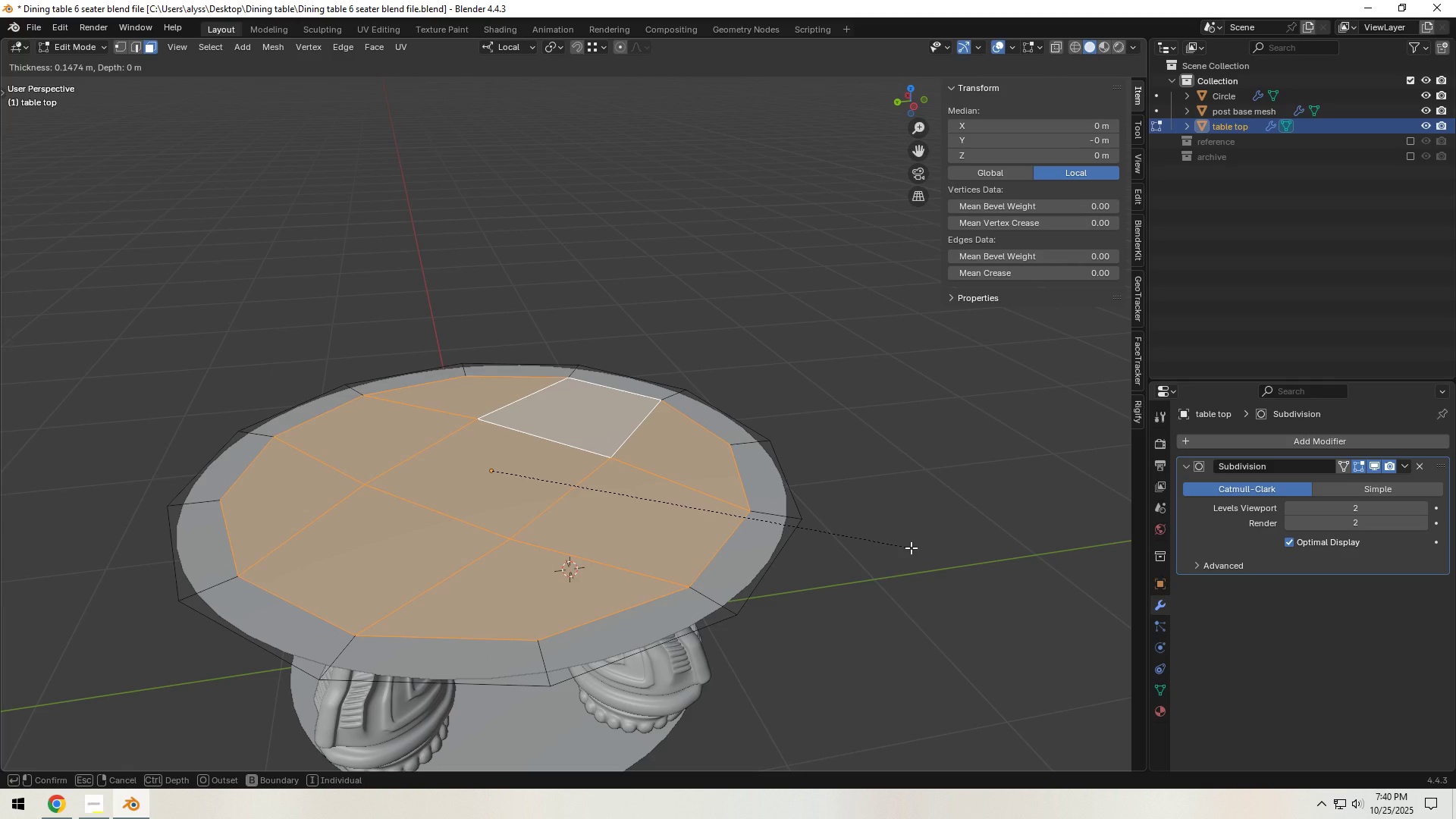 
left_click([911, 548])
 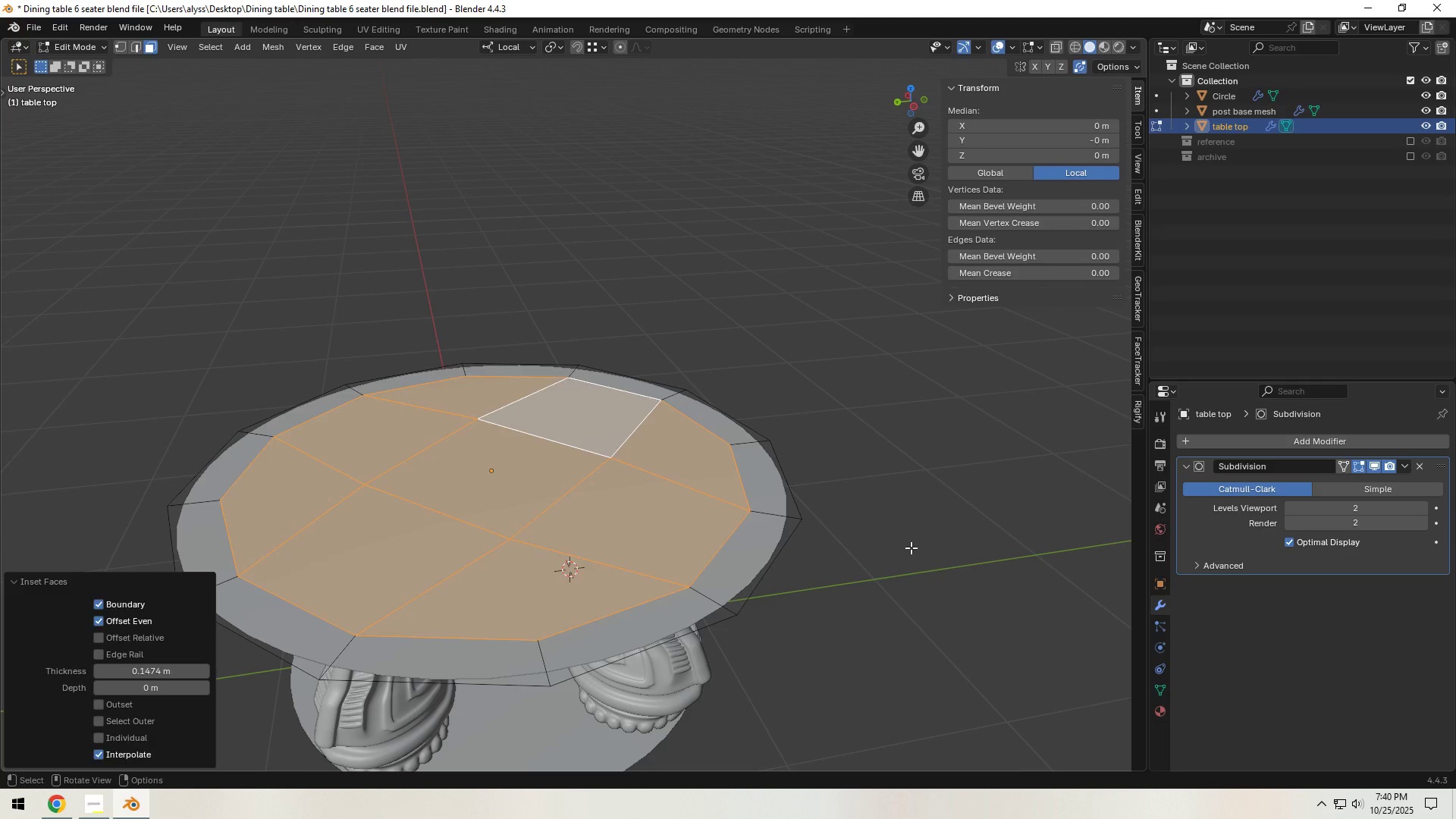 
left_click([911, 548])
 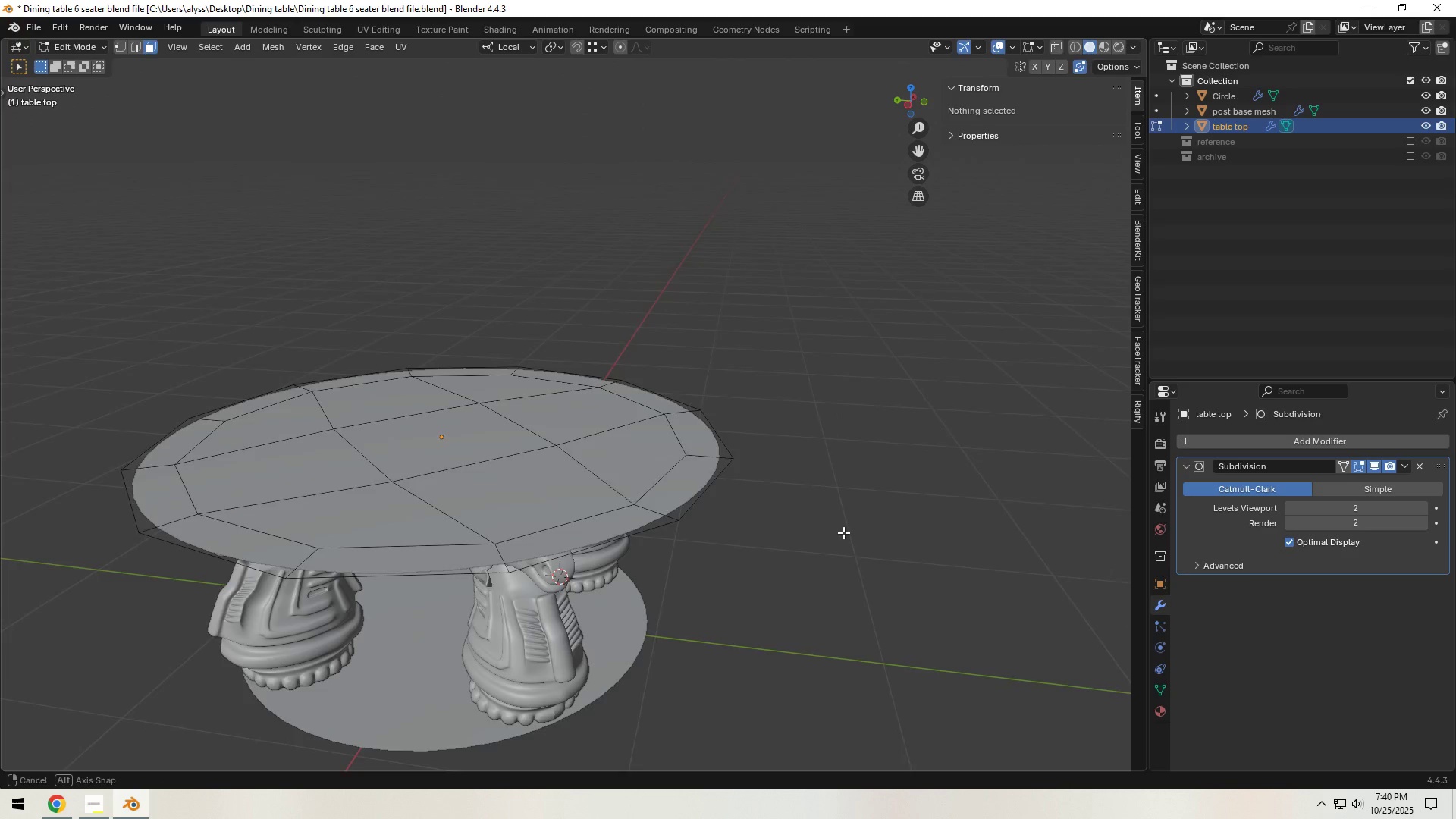 
key(Control+S)
 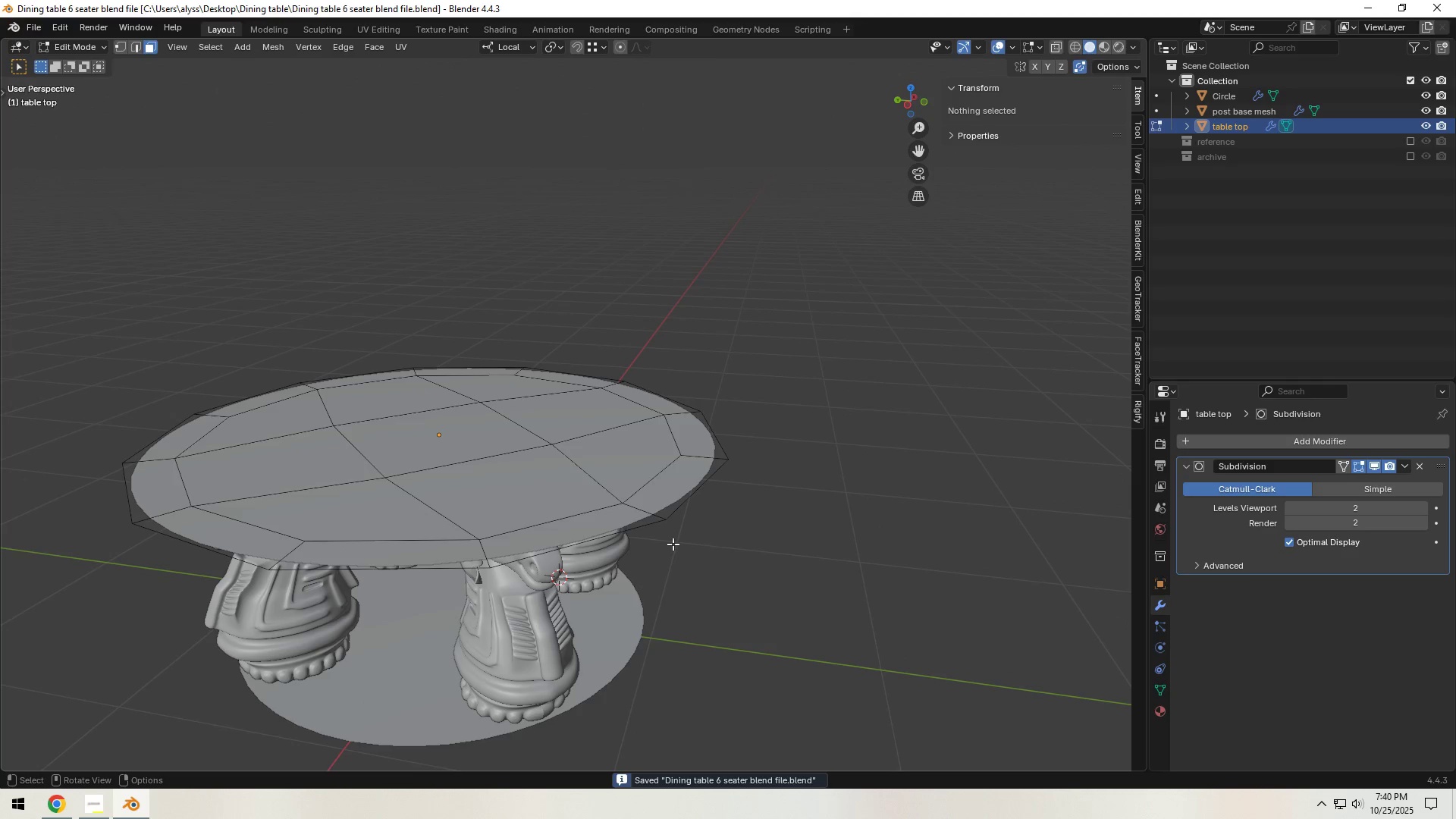 
hold_key(key=AltLeft, duration=0.6)
left_click([618, 535])
 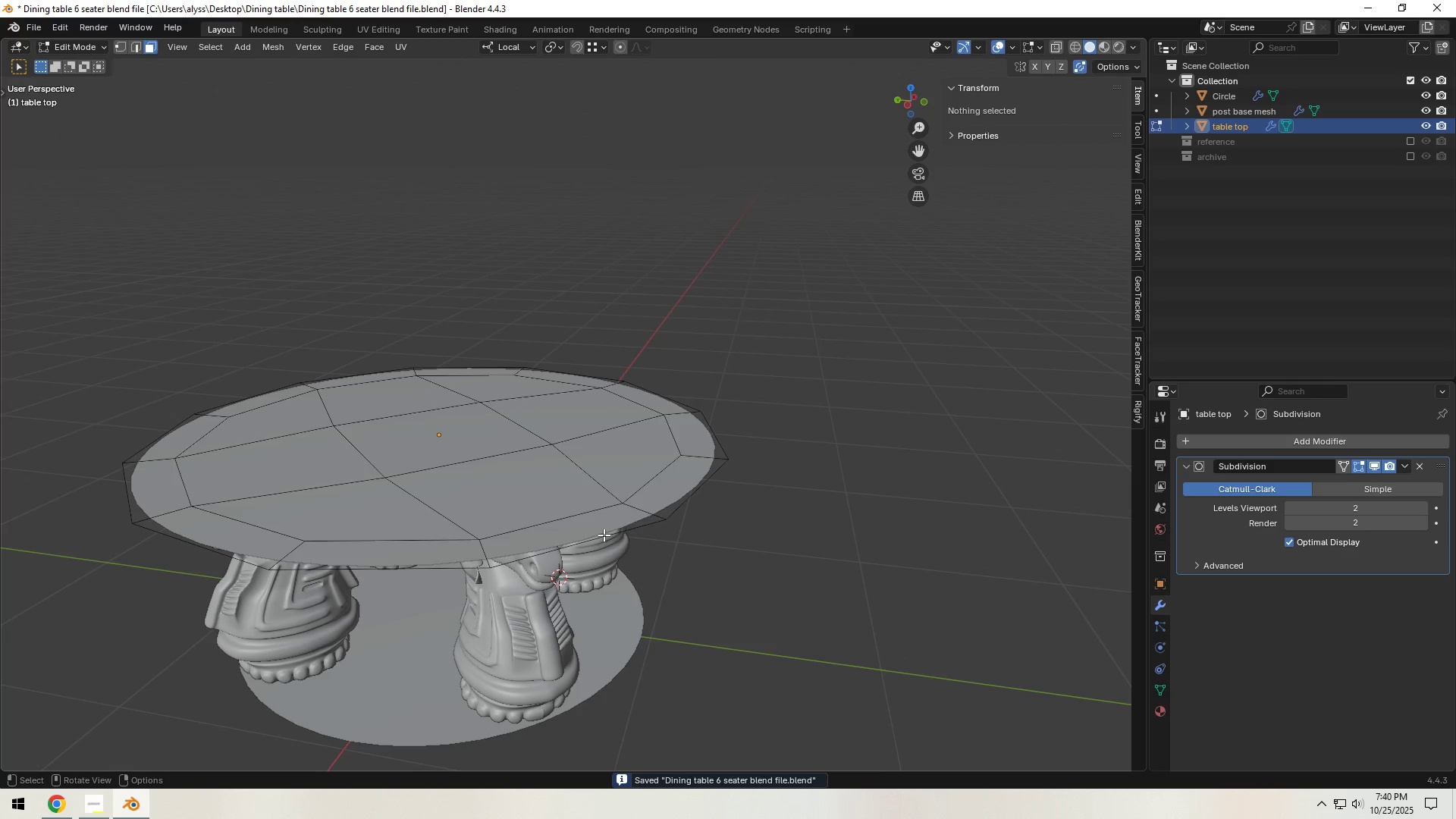 
type(2ez)
 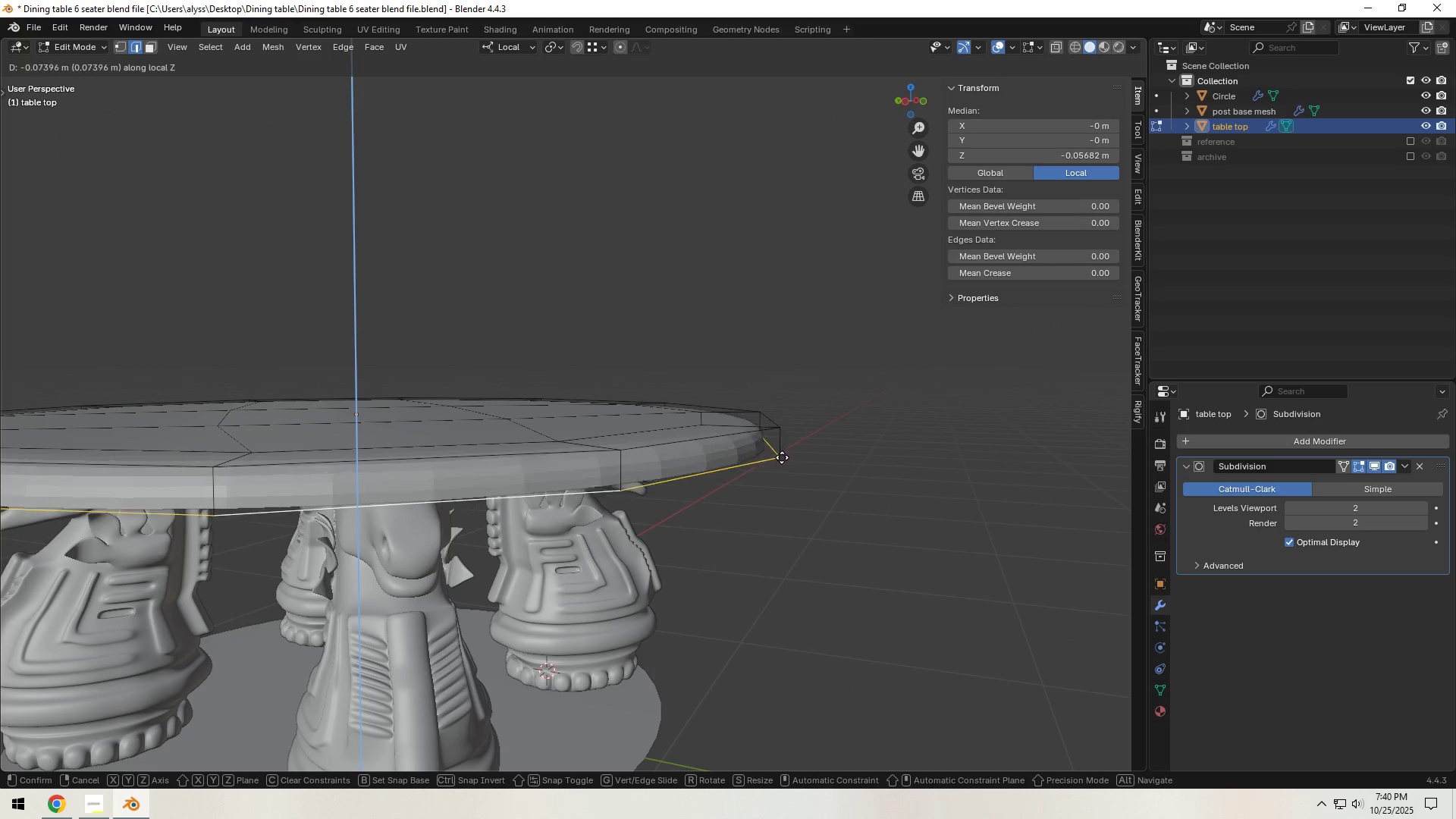 
hold_key(key=AltLeft, duration=0.43)
 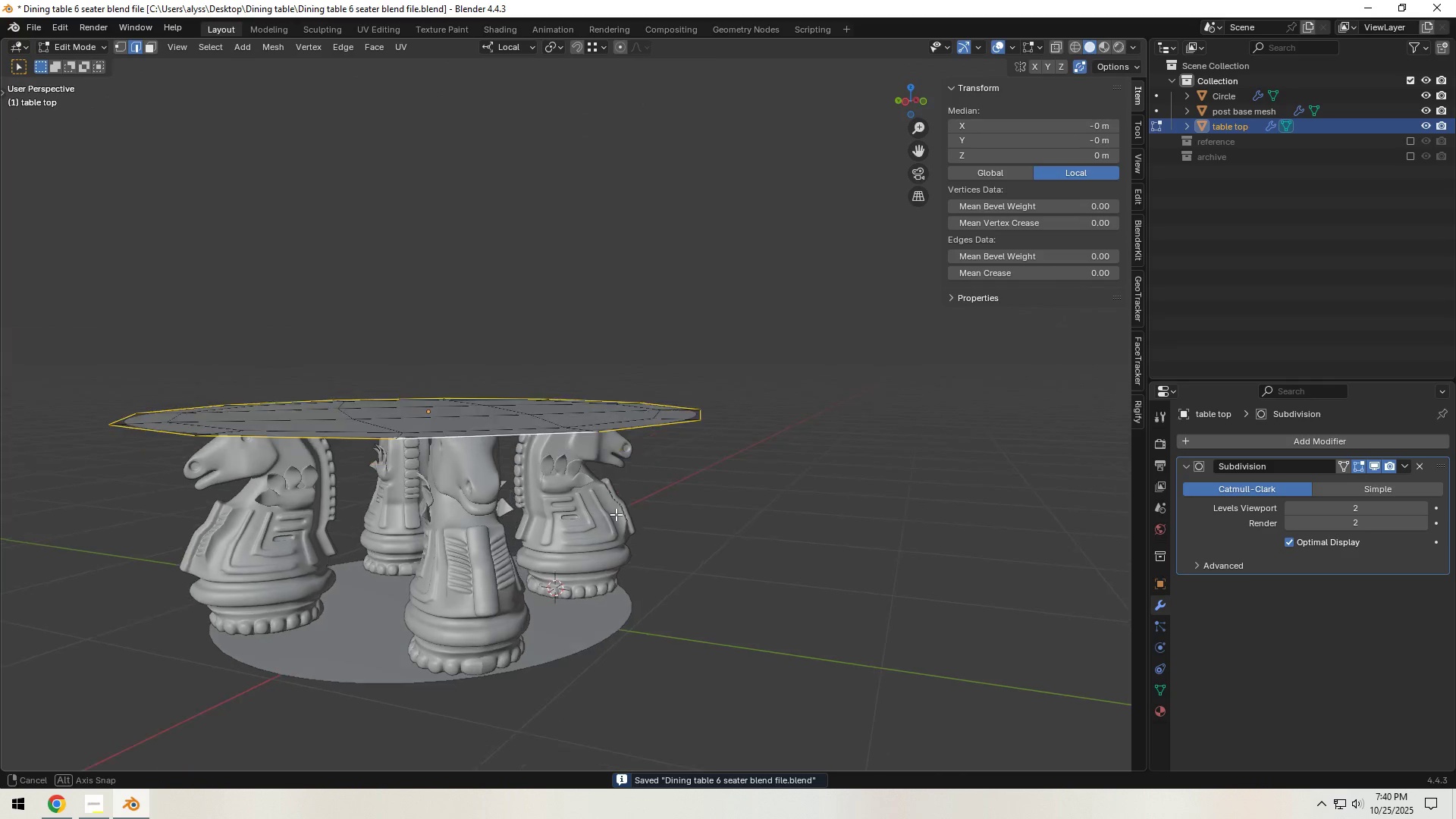 
scroll: coordinate [617, 511], scroll_direction: up, amount: 2.0
 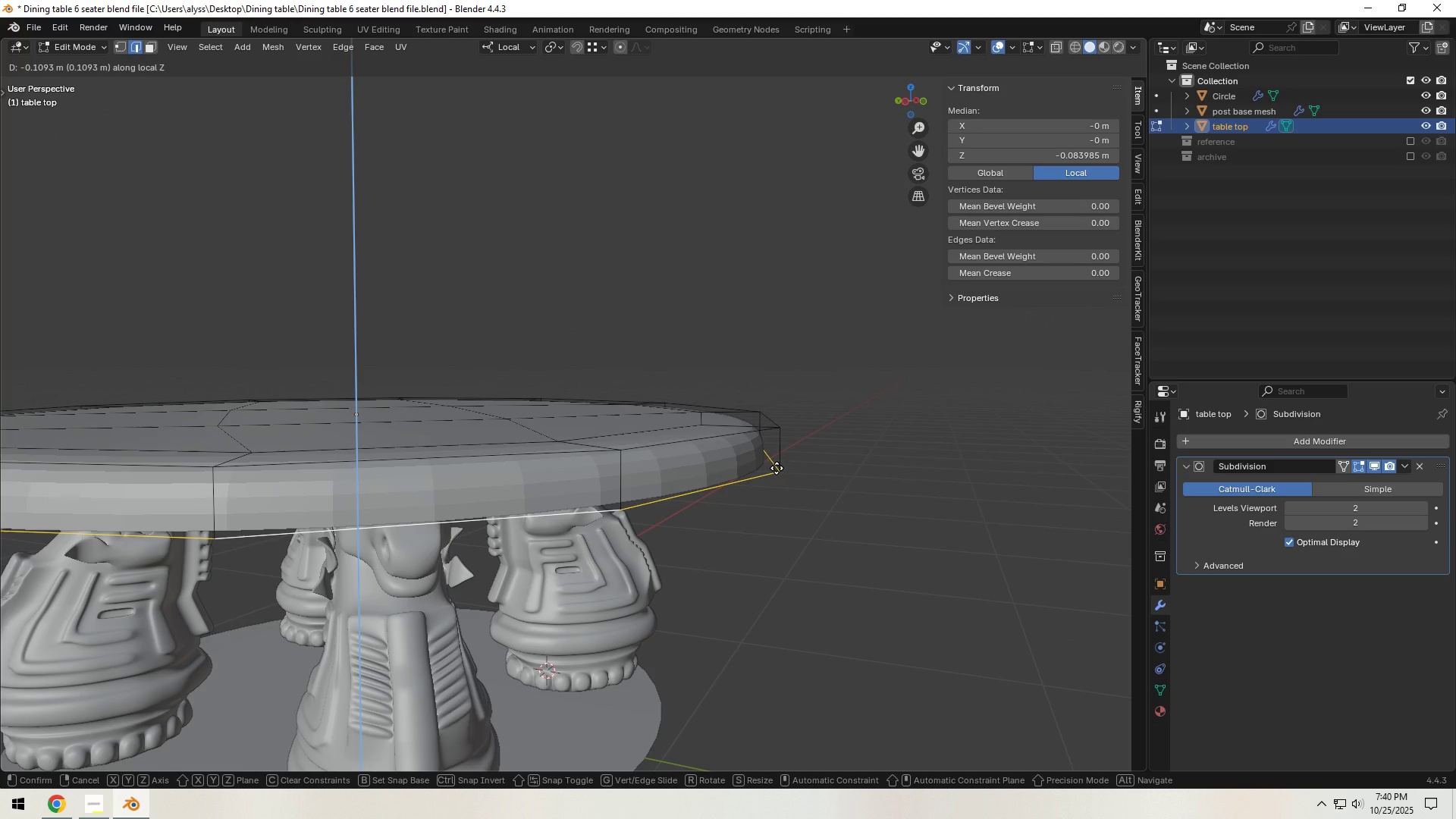 
left_click([774, 470])
 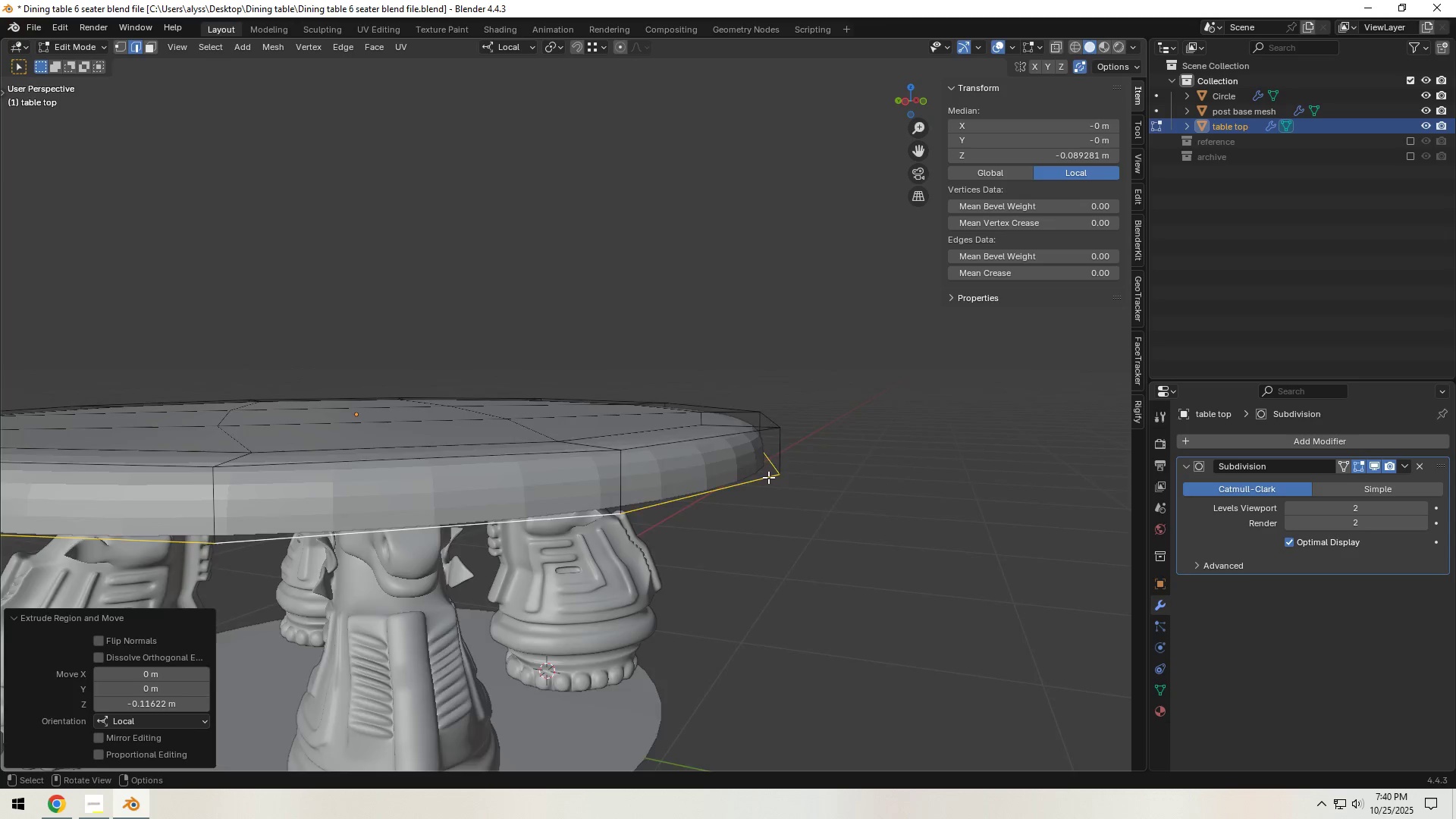 
scroll: coordinate [767, 478], scroll_direction: down, amount: 4.0
 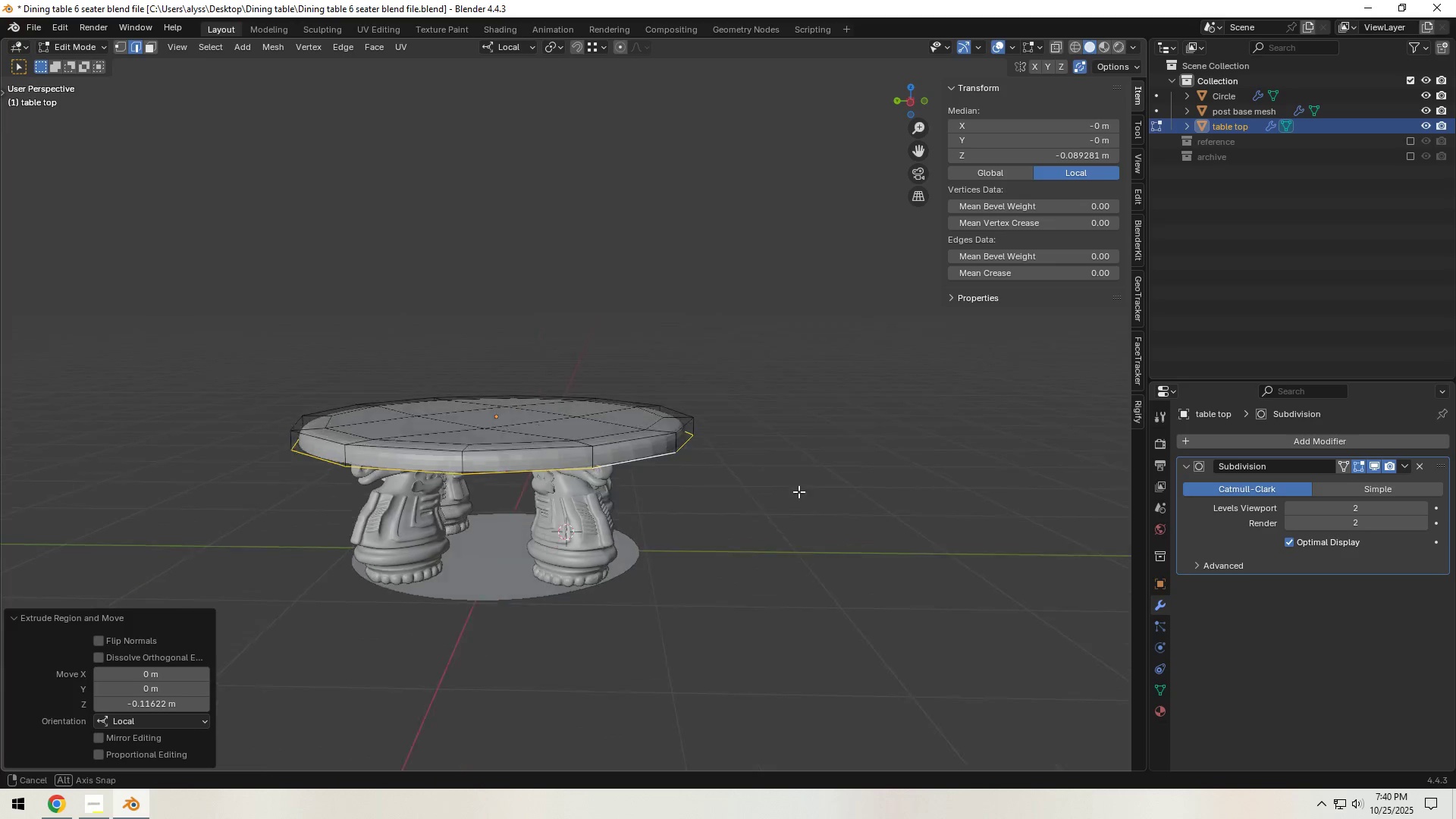 
scroll: coordinate [709, 522], scroll_direction: up, amount: 4.0
 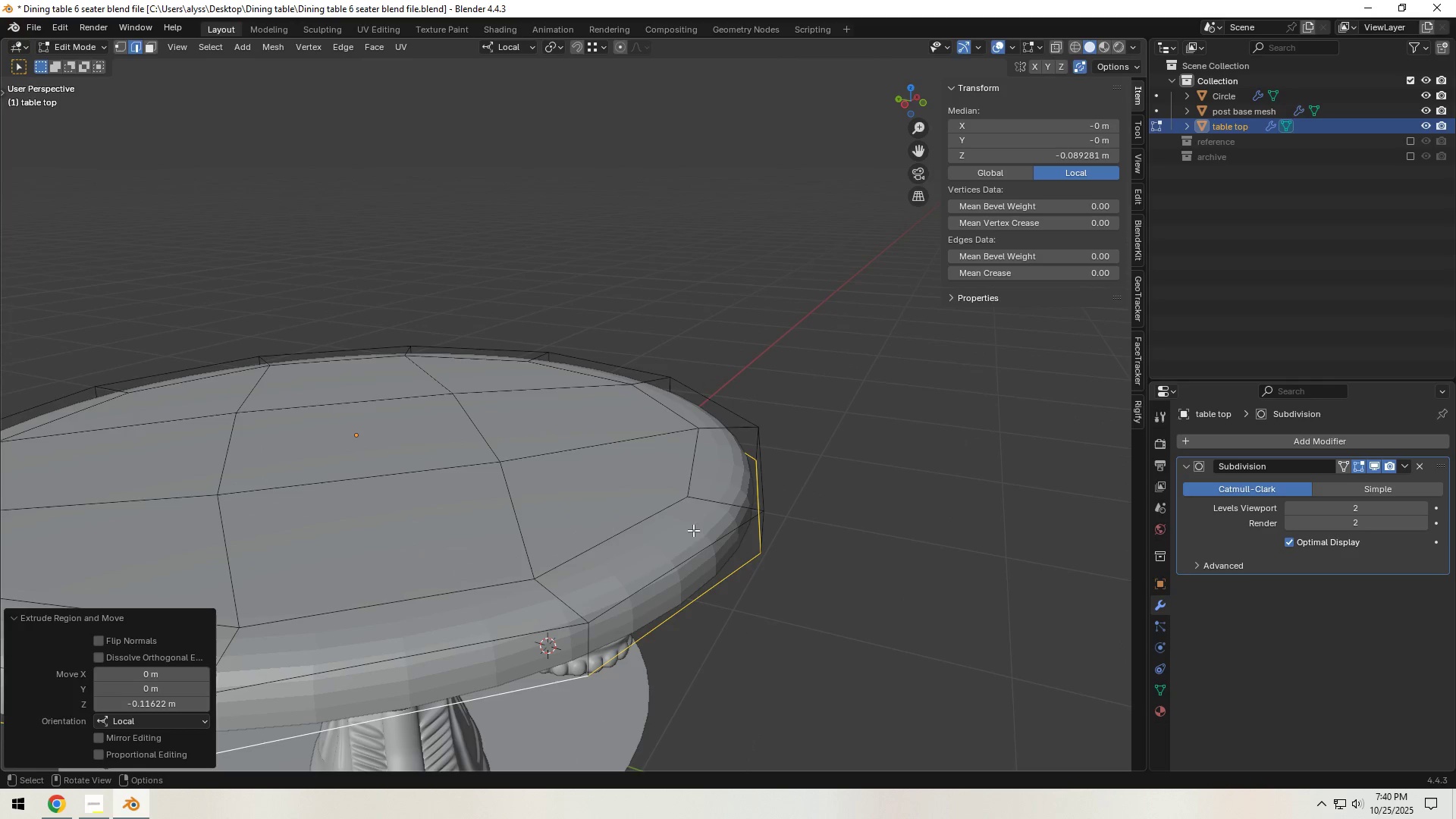 
key(Tab)
 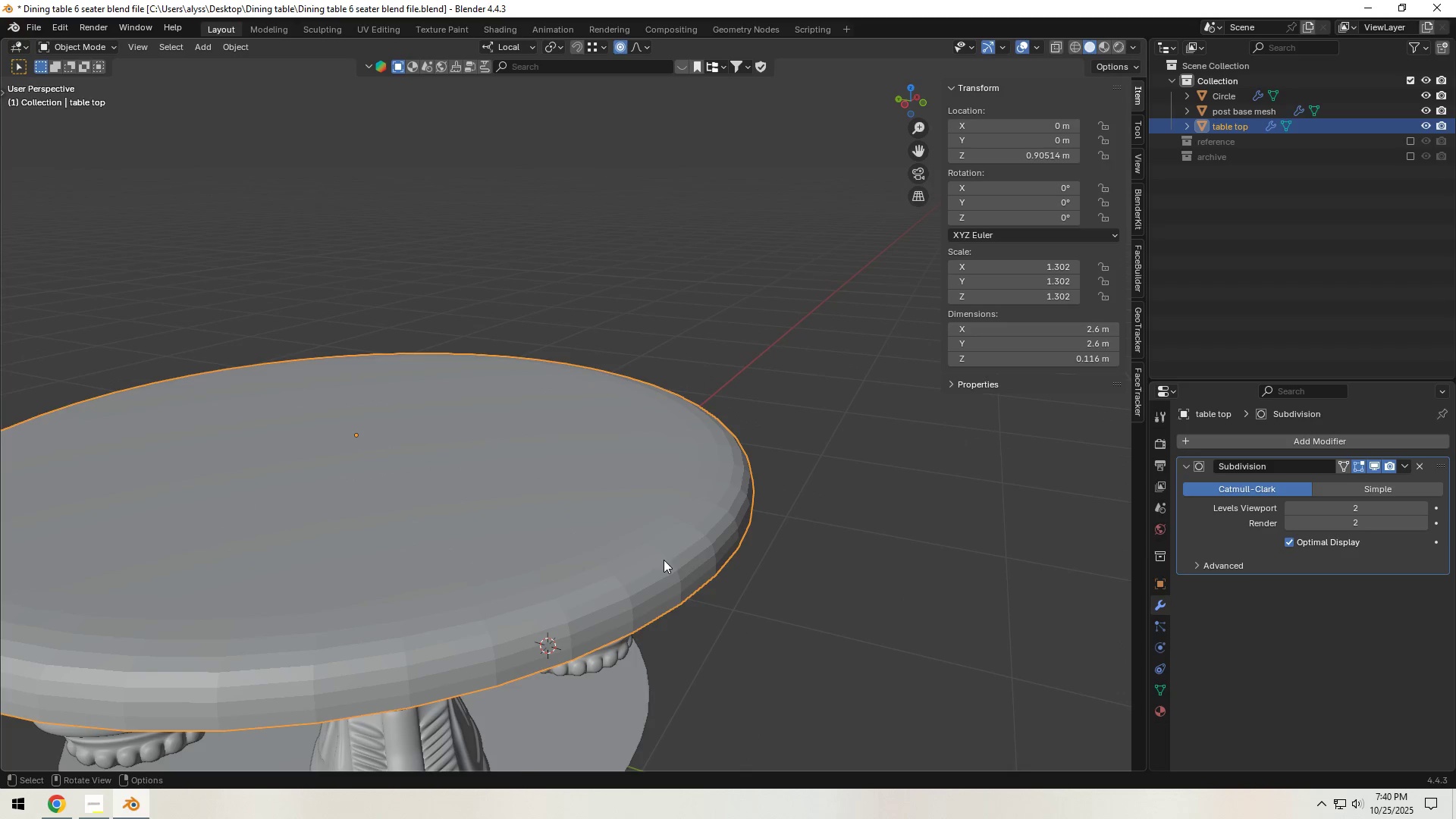 
right_click([664, 560])
 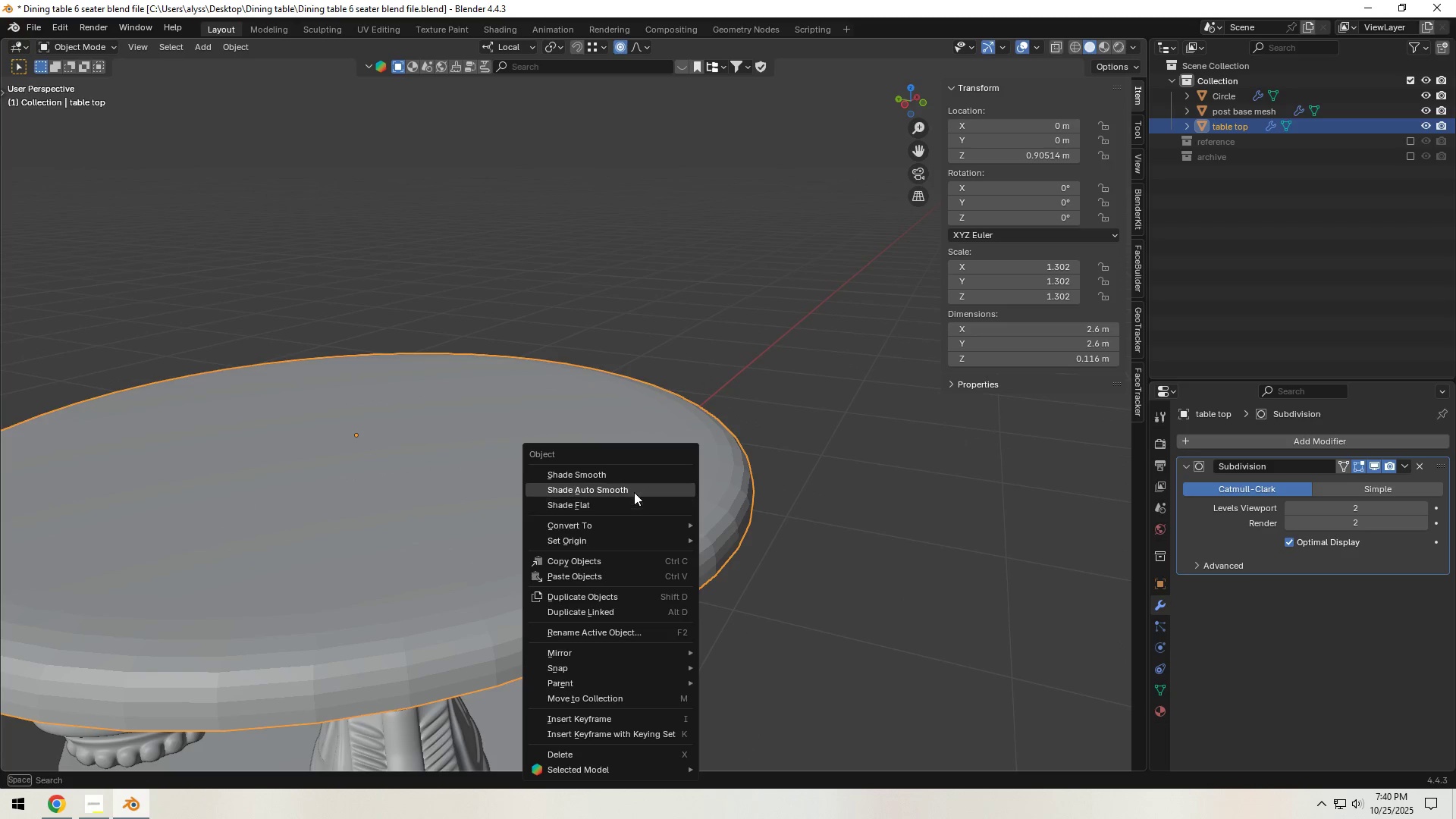 
left_click([634, 492])
 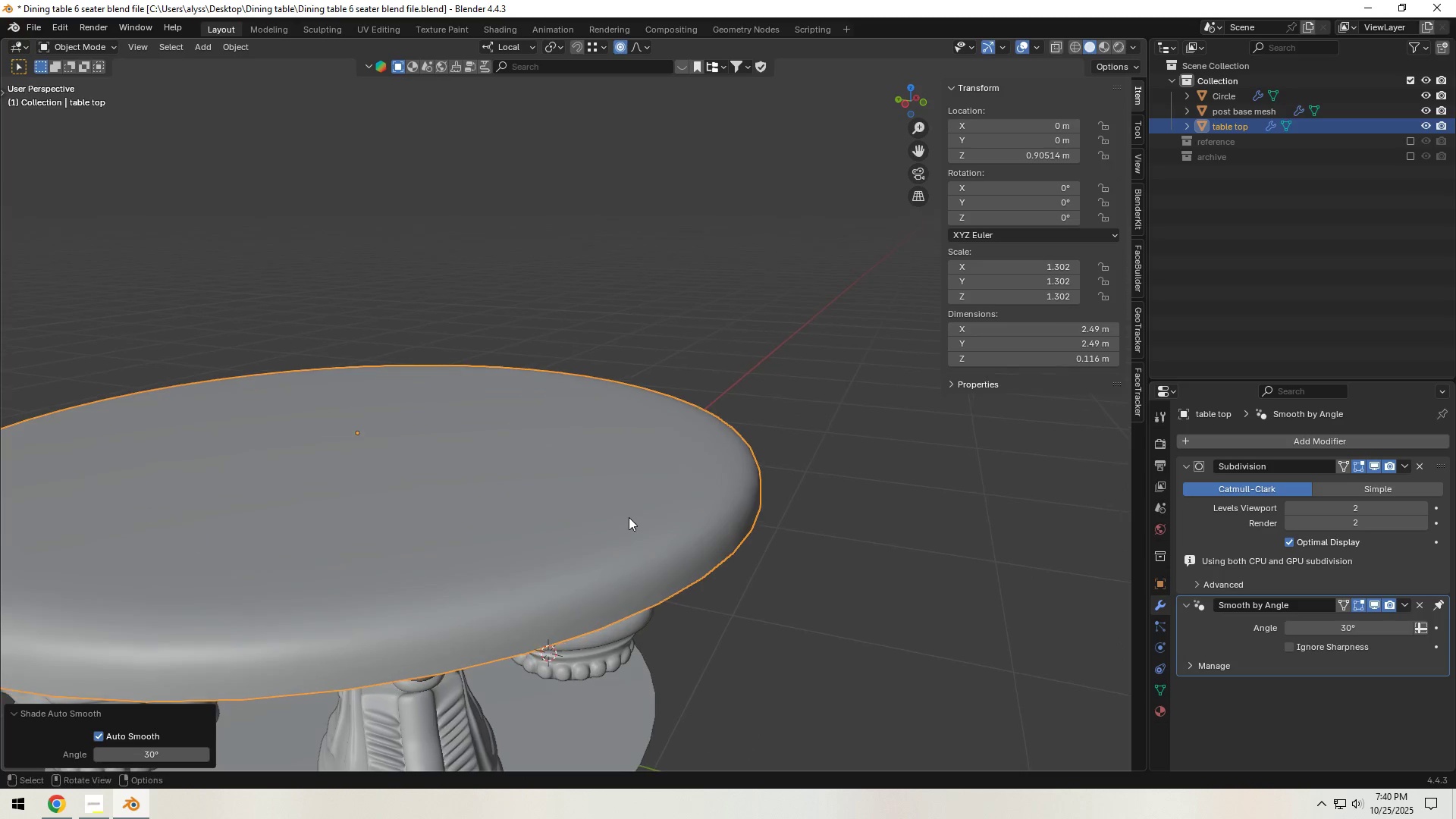 
left_click([628, 551])
 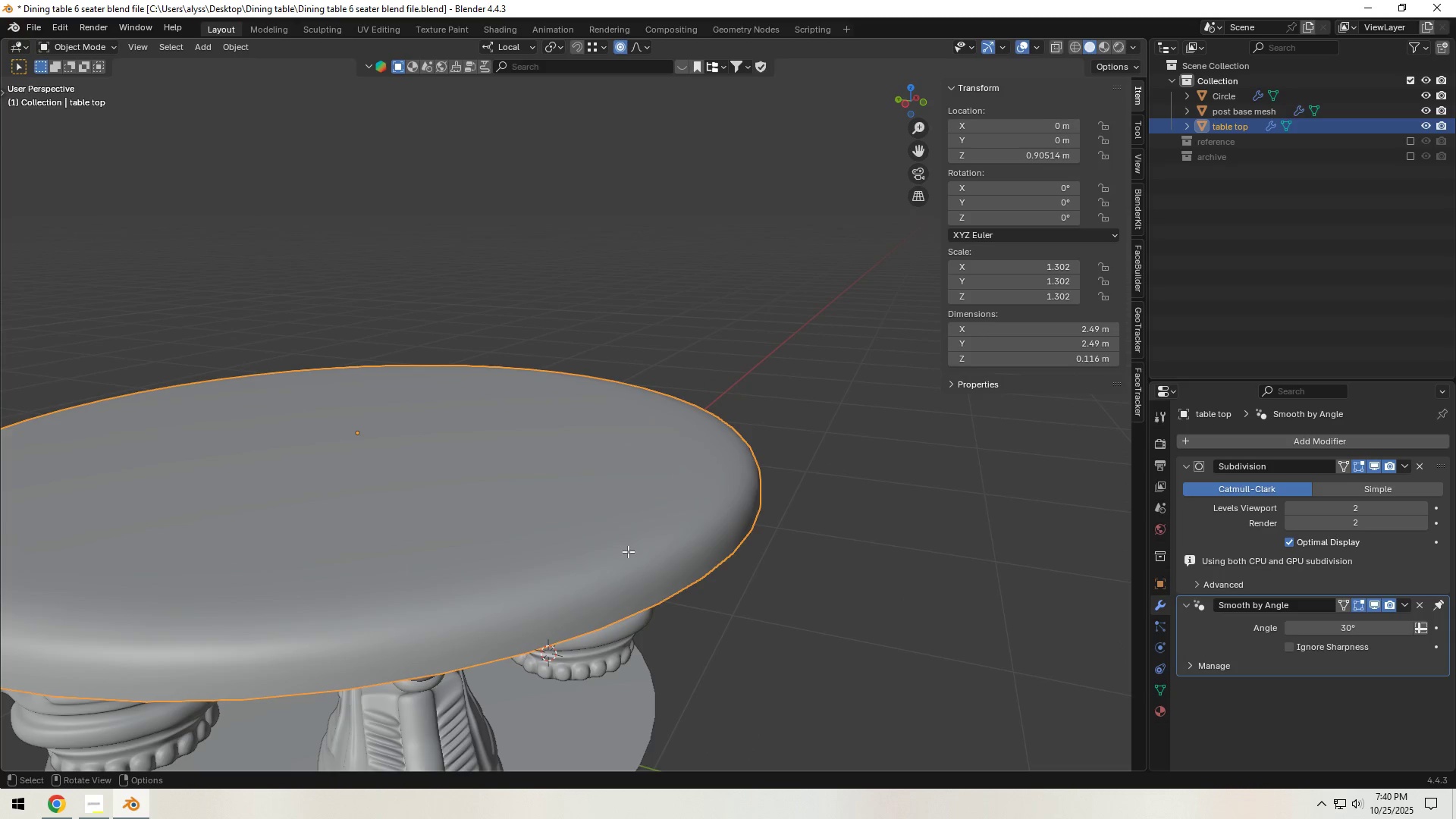 
key(Tab)
 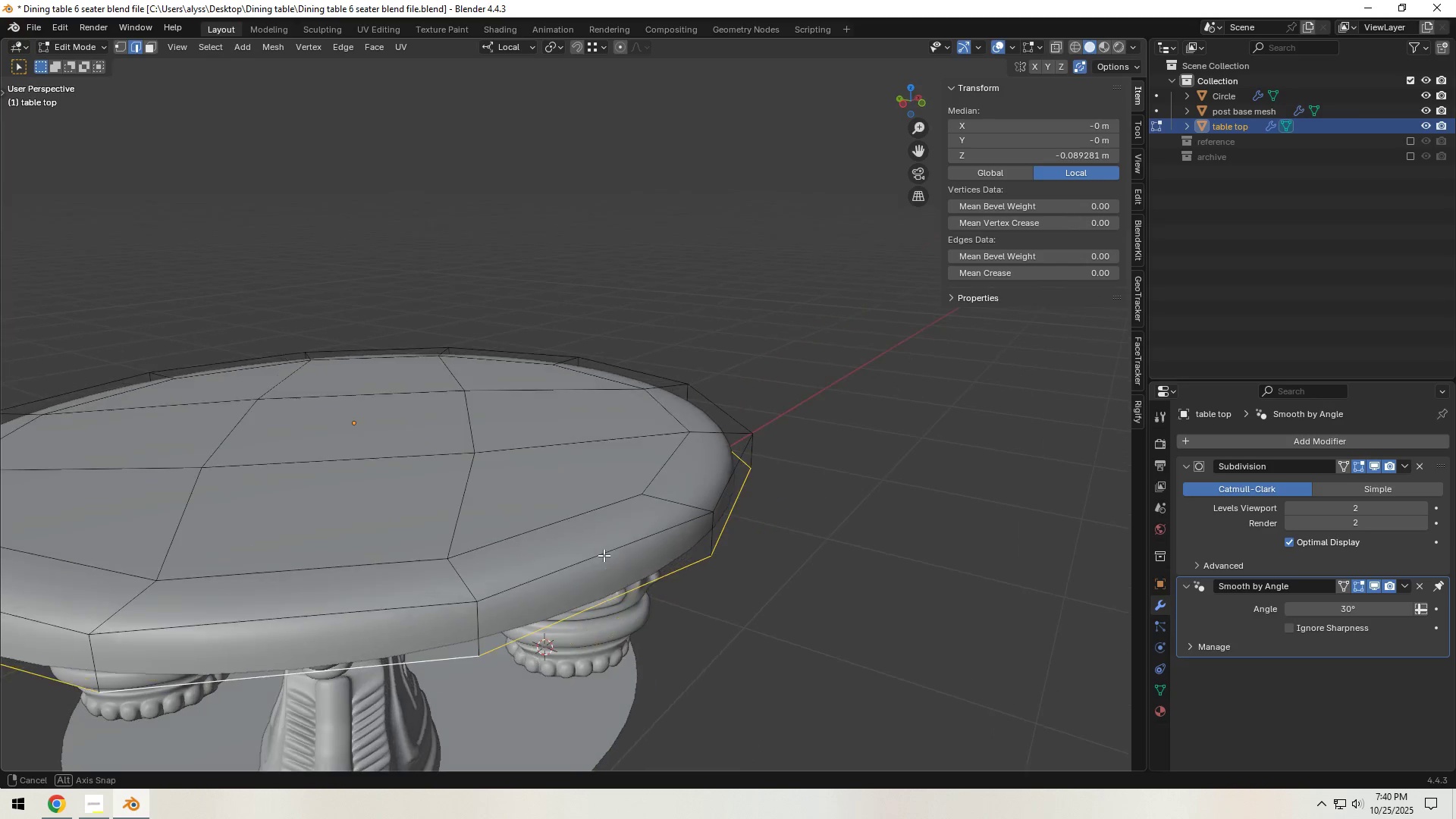 
hold_key(key=ShiftLeft, duration=0.35)
 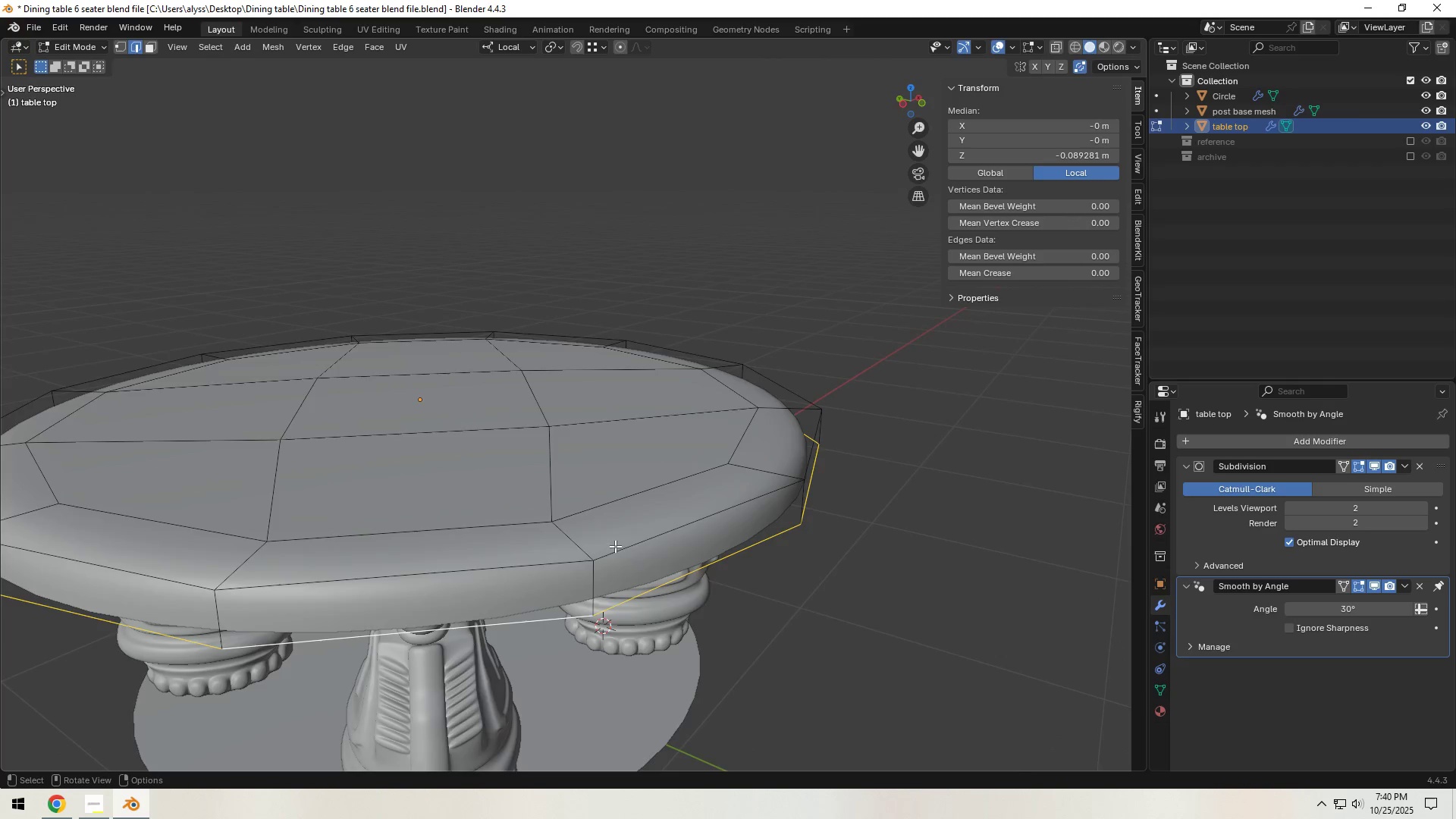 
scroll: coordinate [585, 587], scroll_direction: down, amount: 4.0
 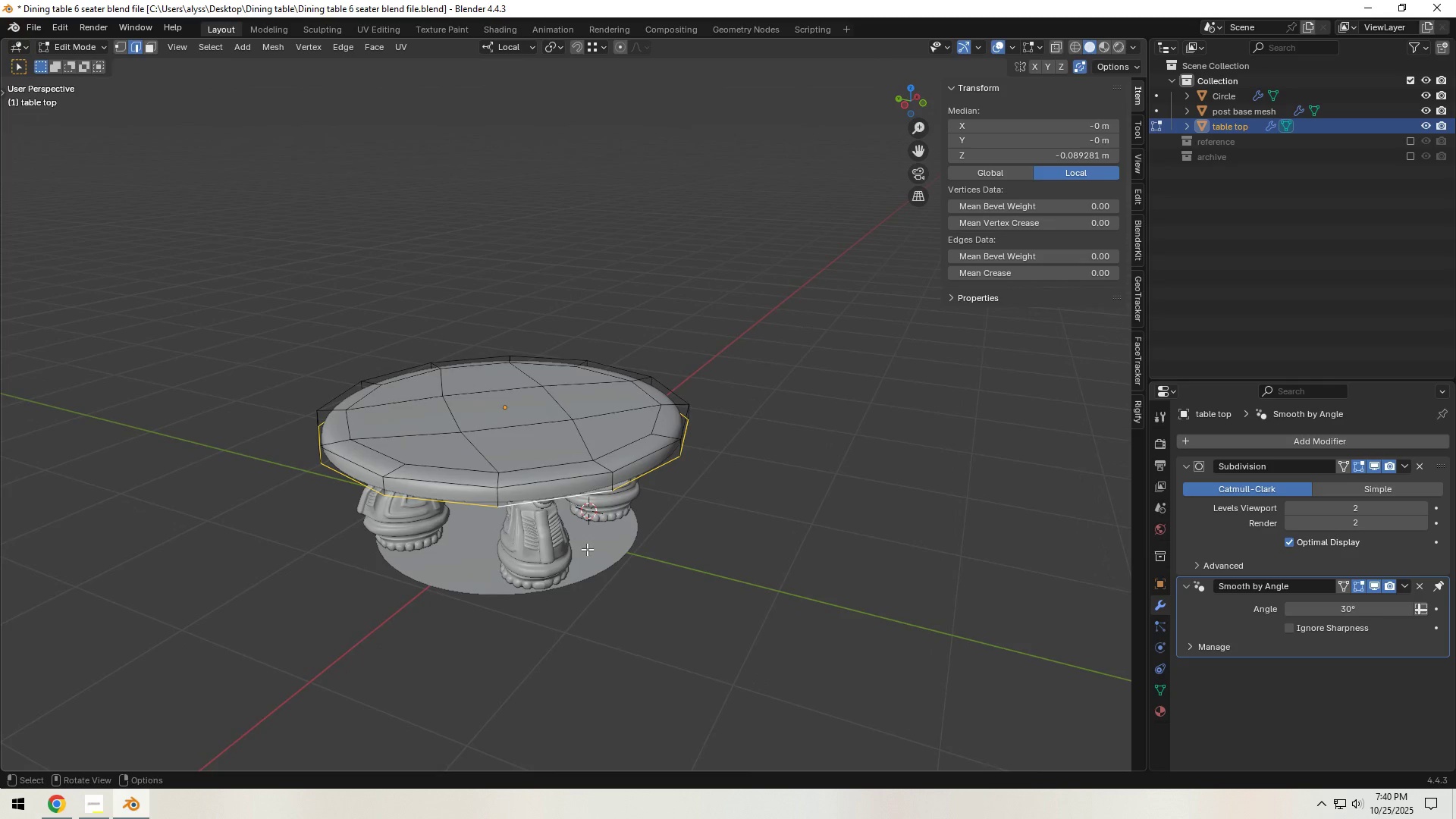 
wait(7.3)
 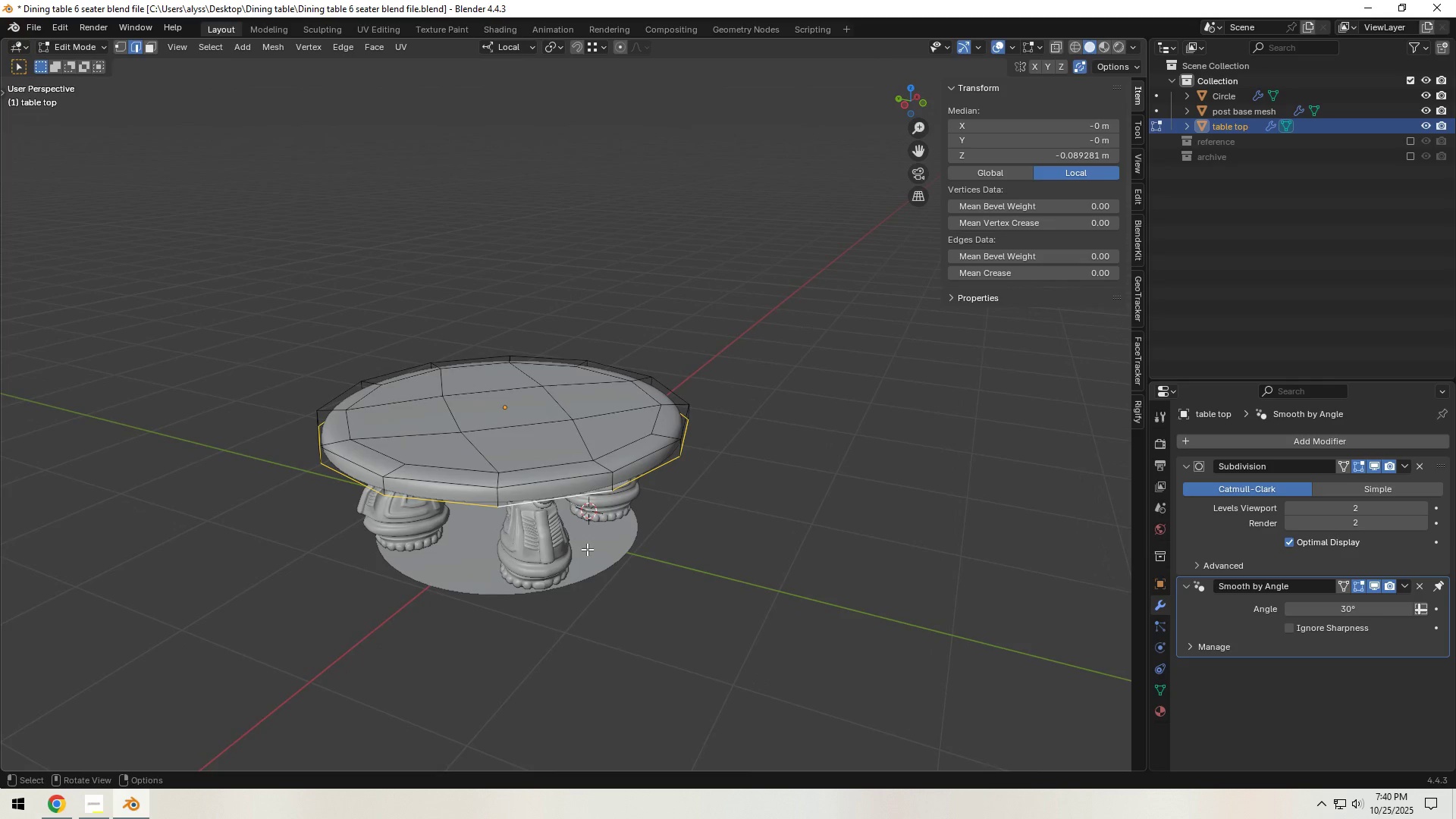 
left_click([1189, 584])
 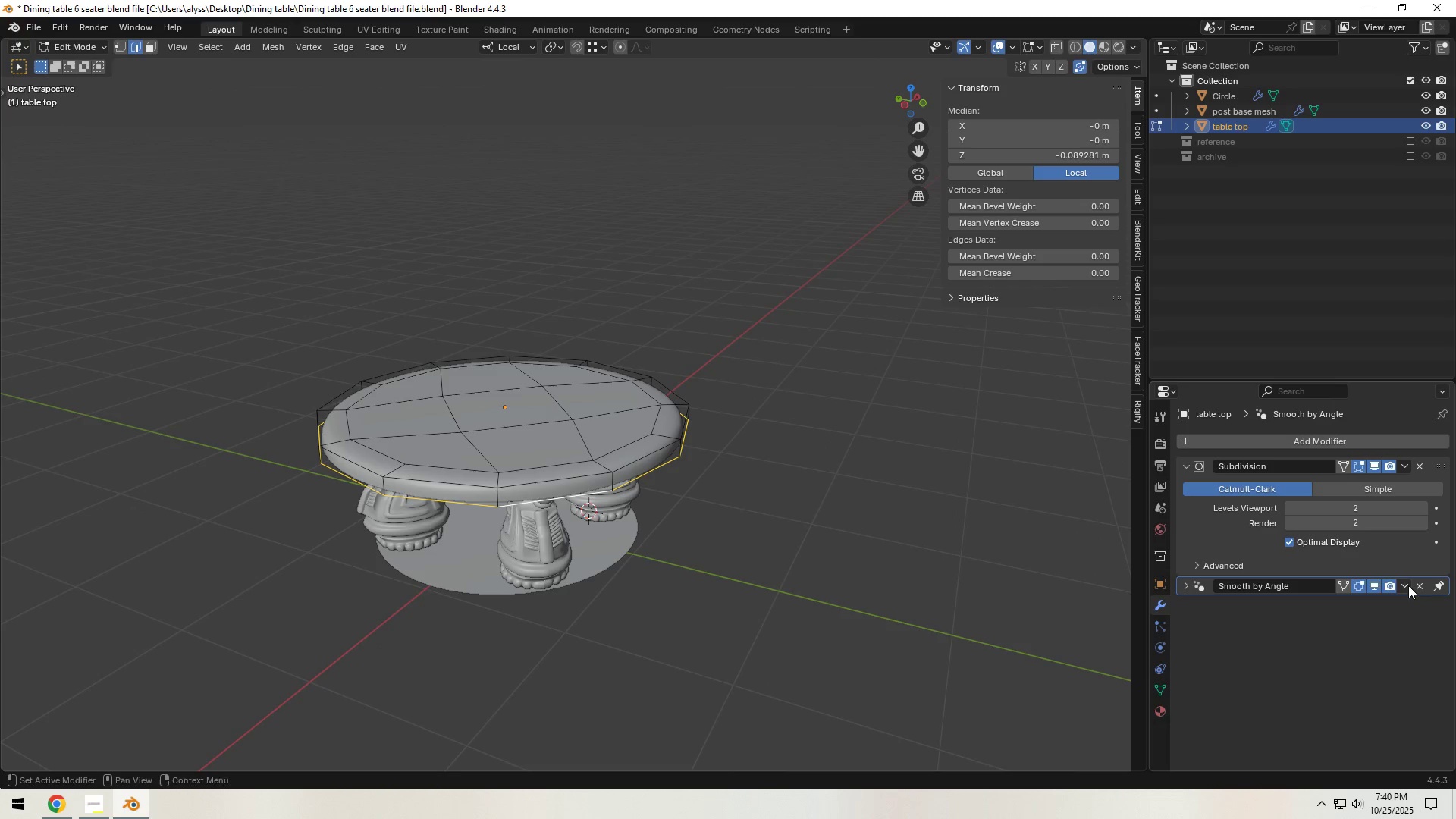 
left_click([1408, 586])
 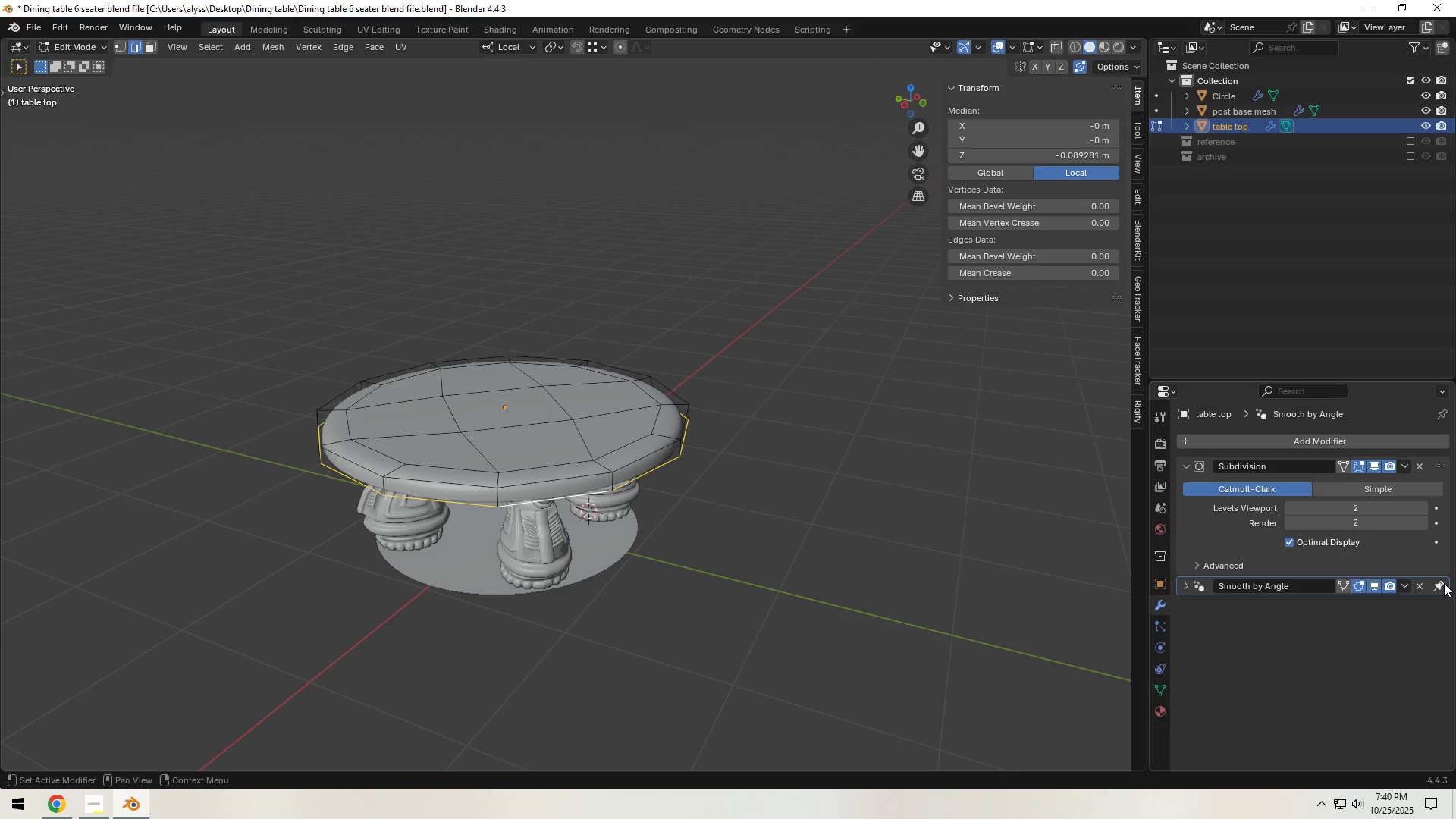 
left_click([1442, 583])
 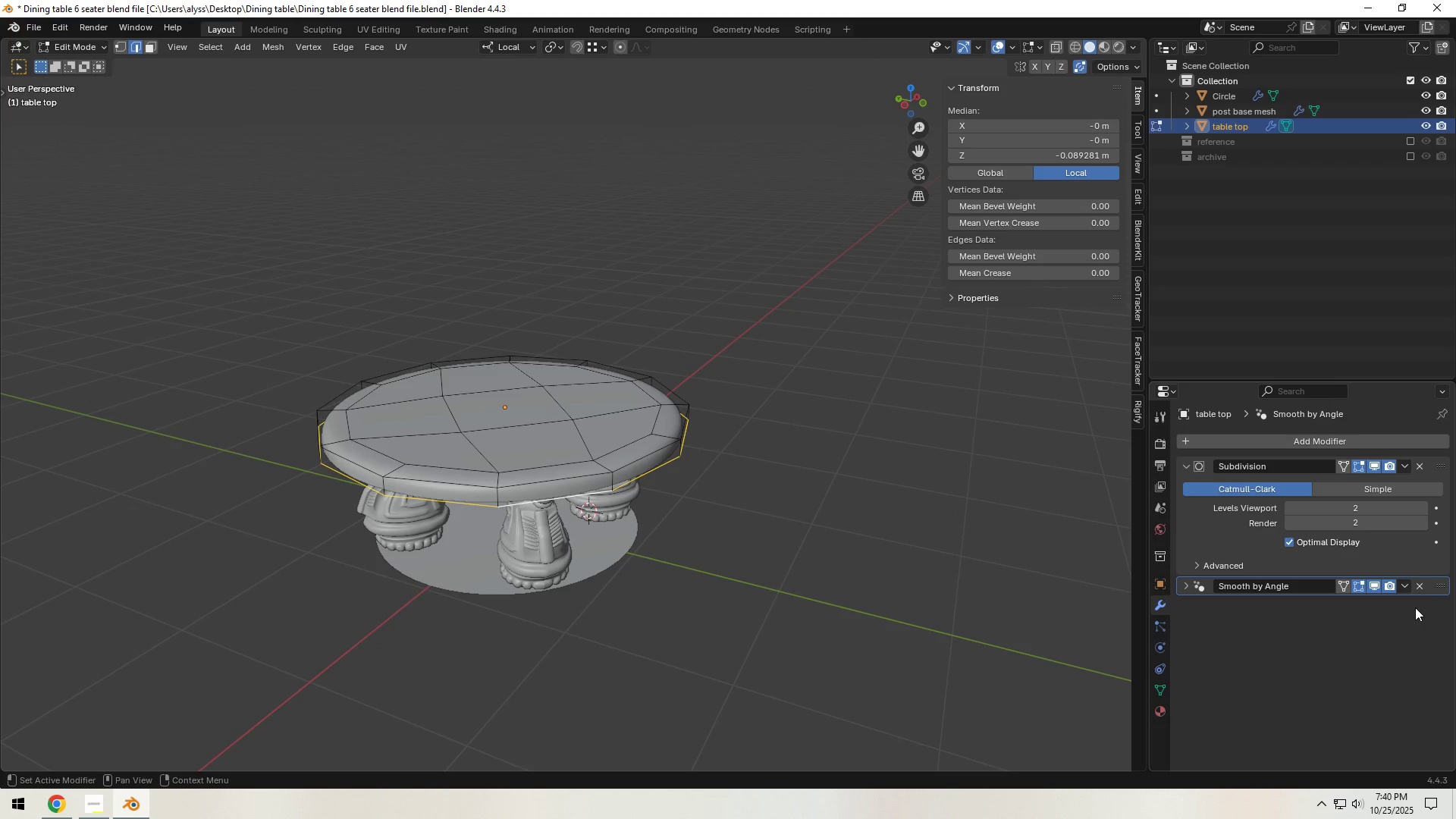 
left_click([1408, 590])
 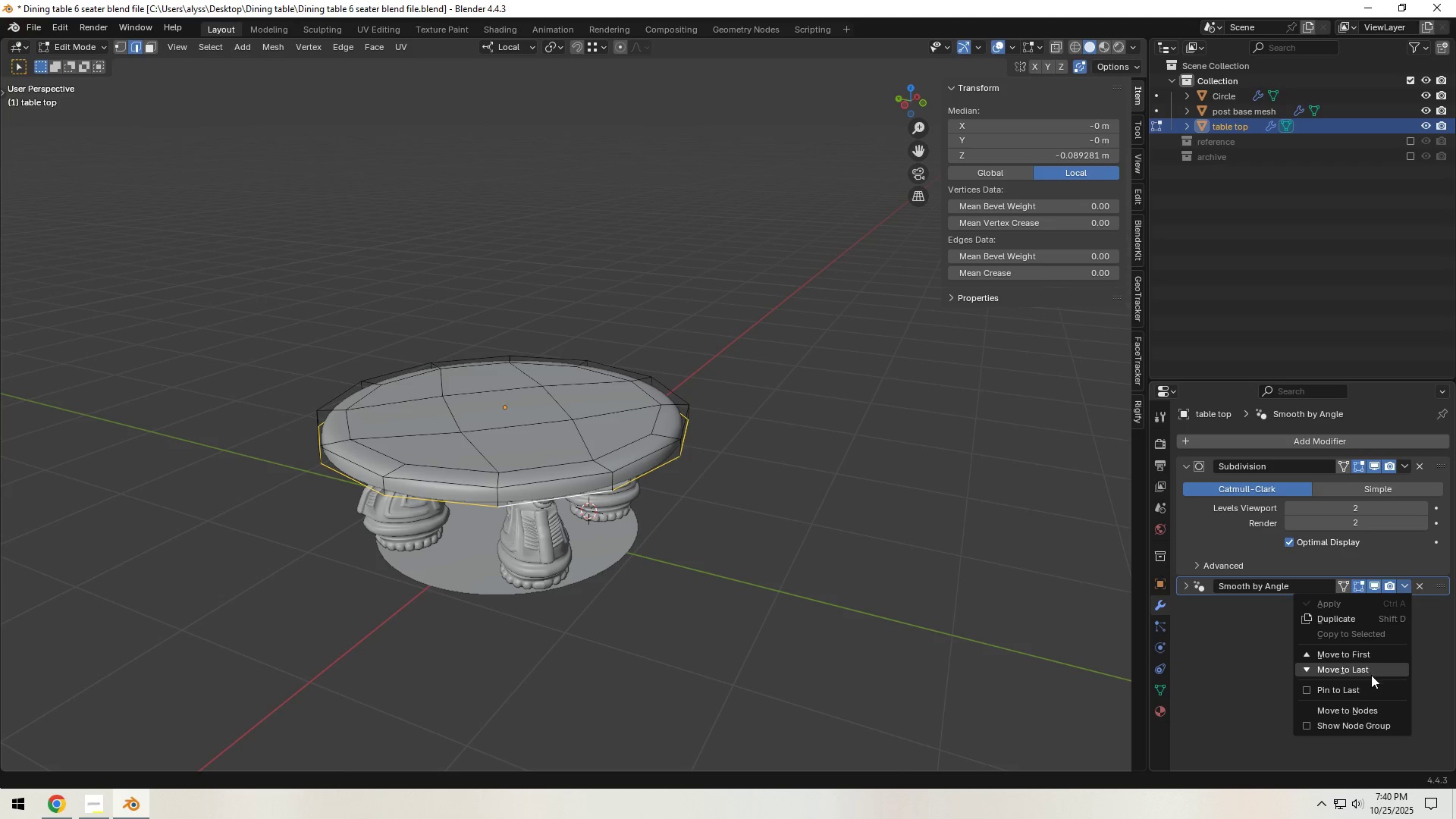 
left_click([1372, 687])
 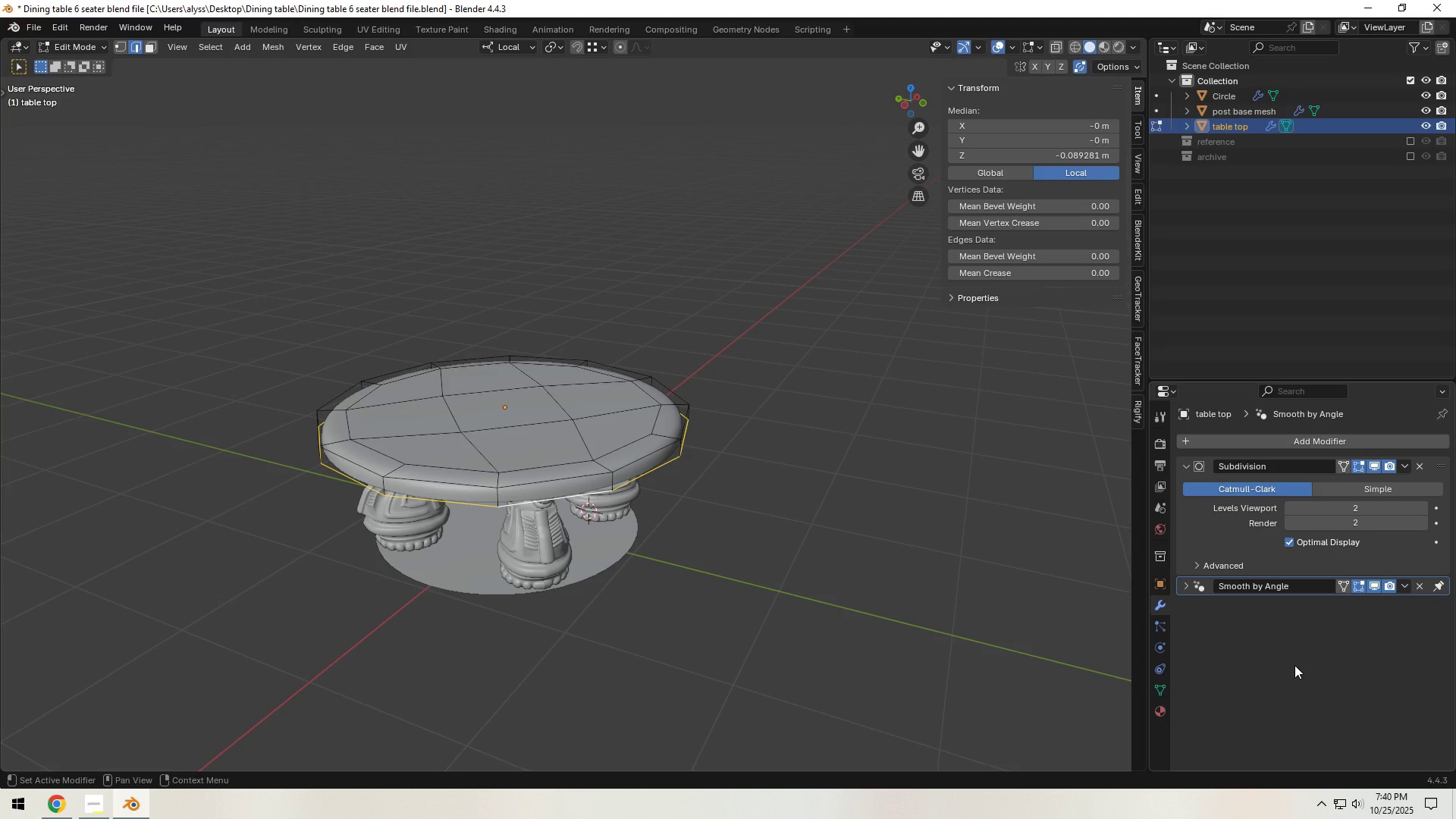 
left_click([1294, 665])
 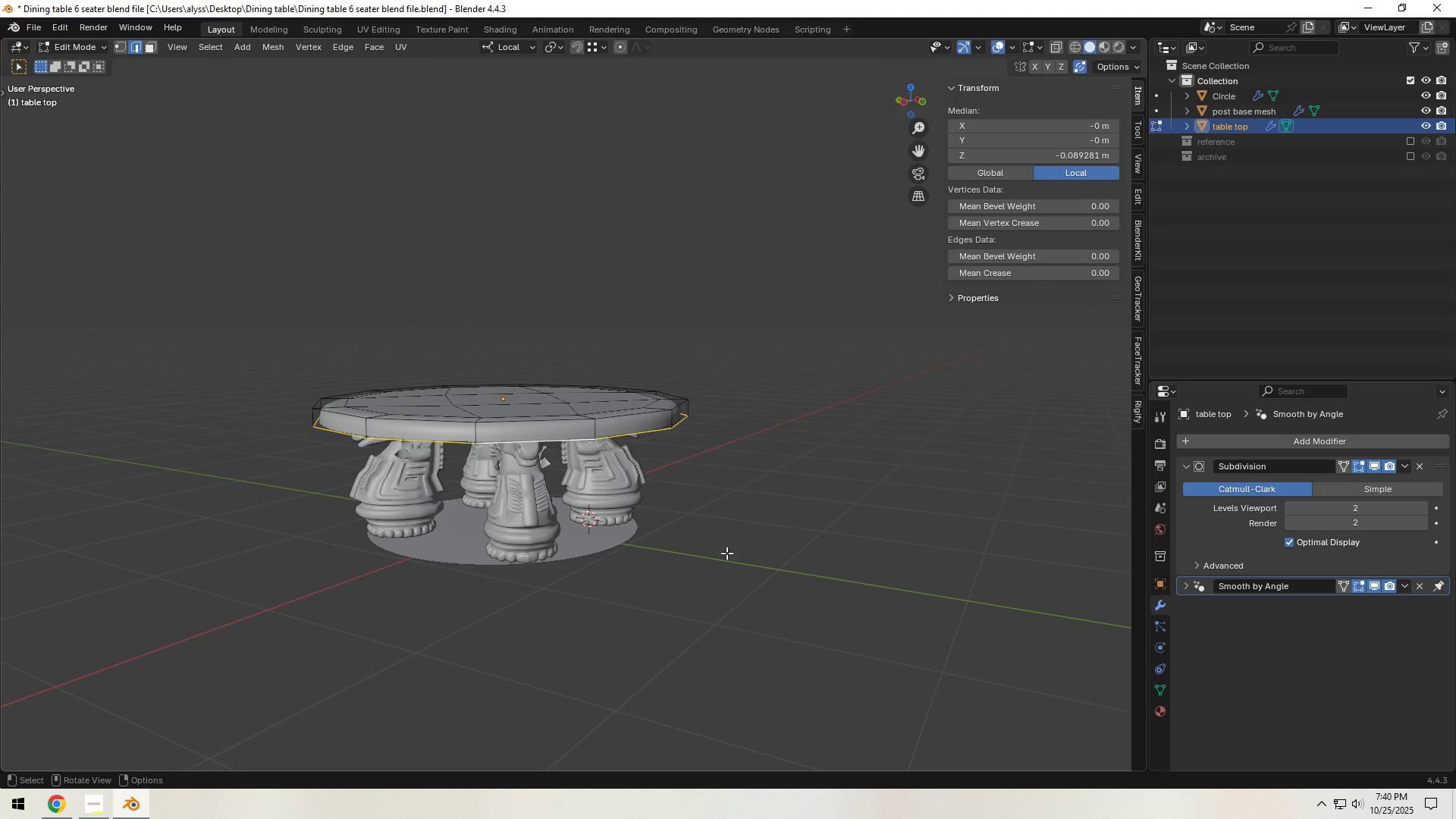 
key(Tab)
 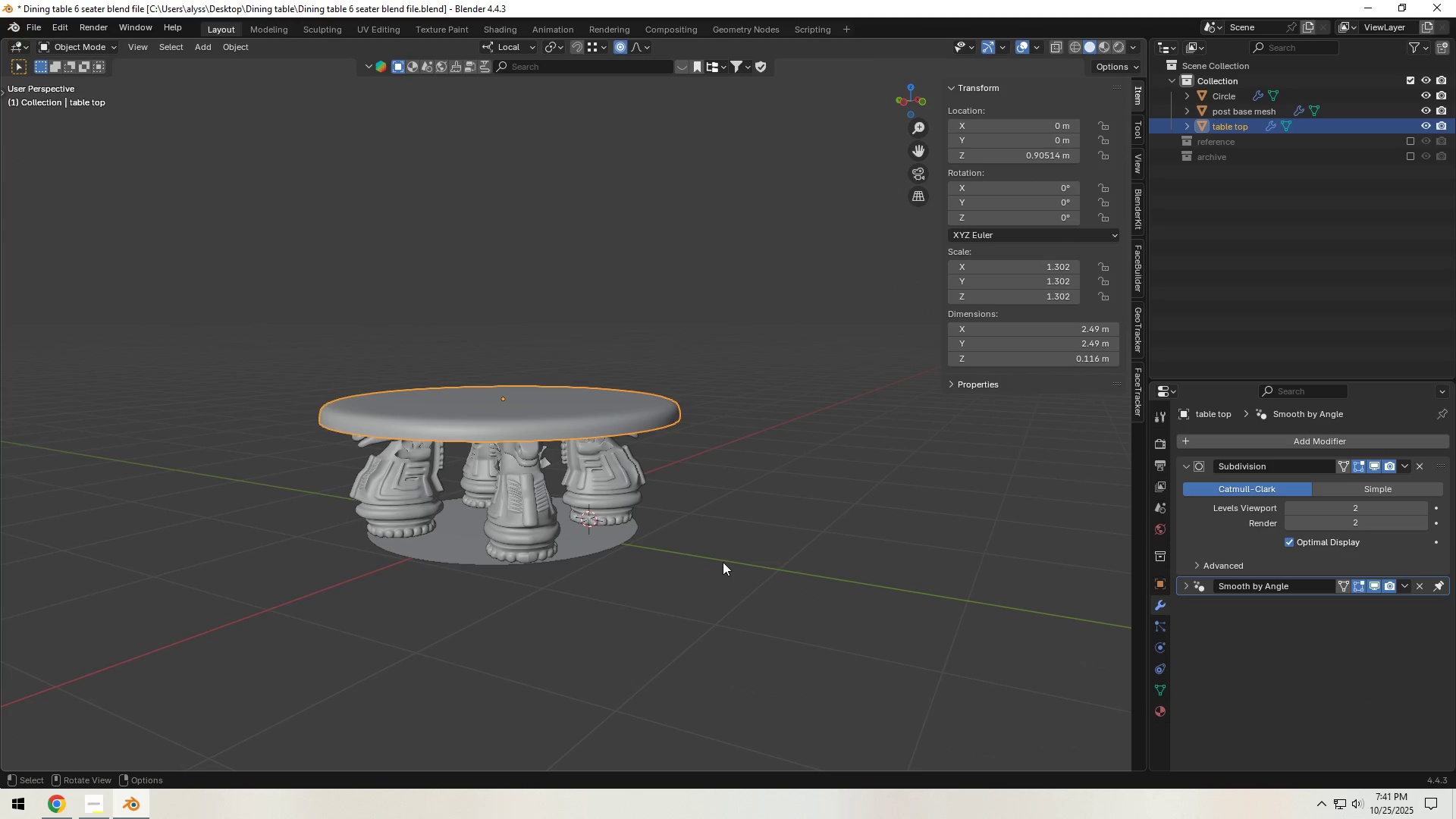 
left_click([723, 562])
 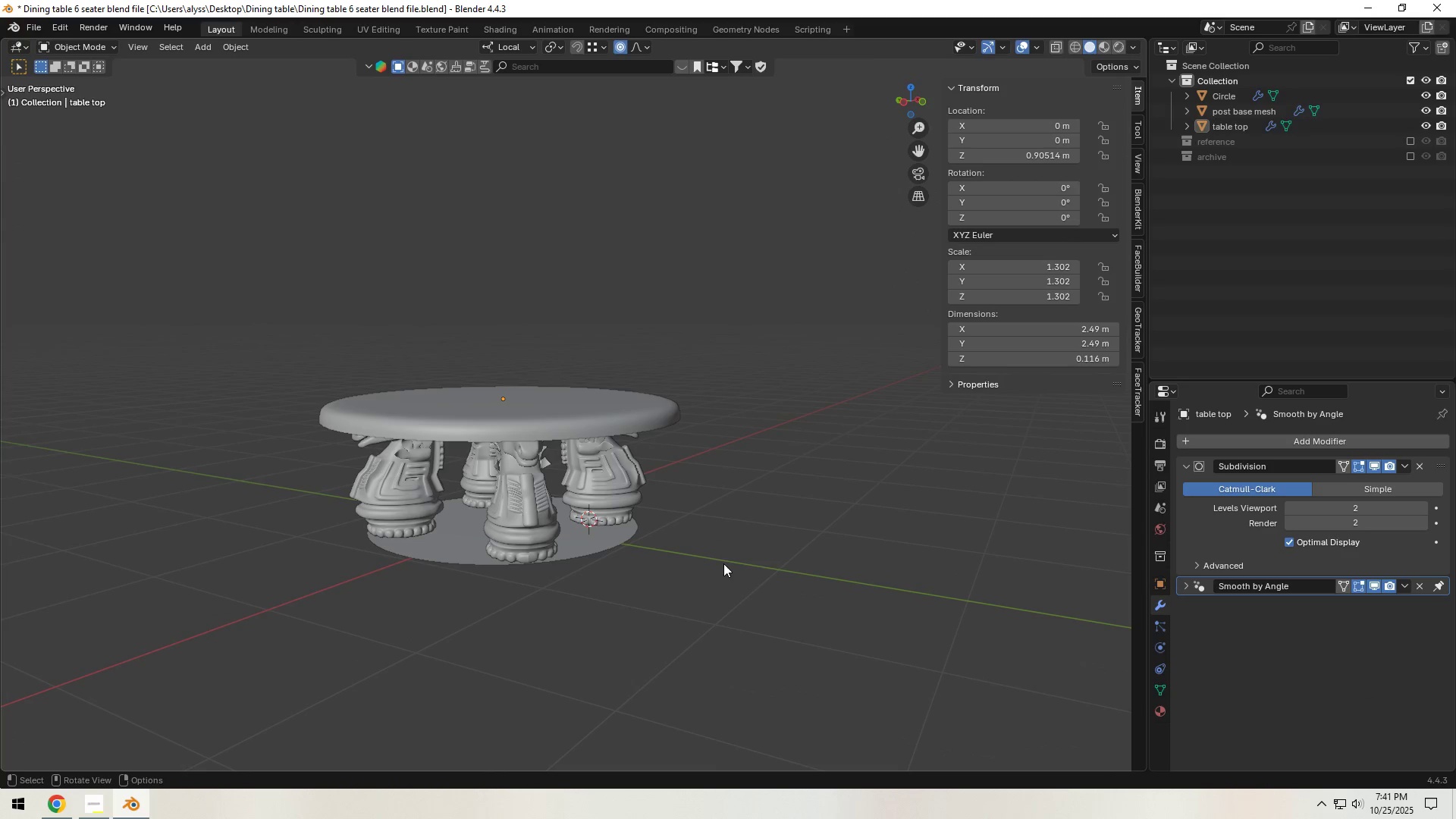 
key(Control+S)
 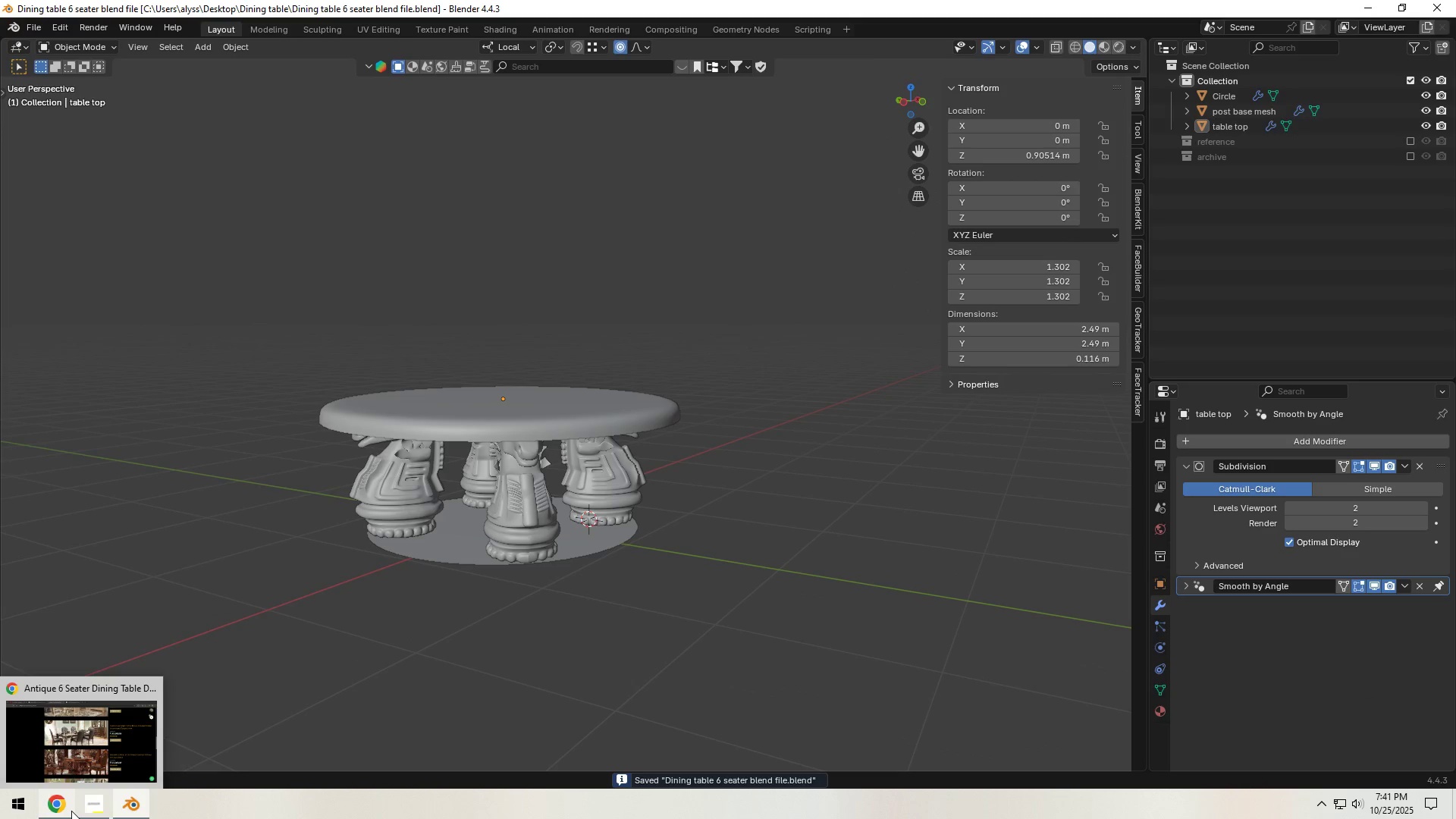 
left_click([68, 811])
 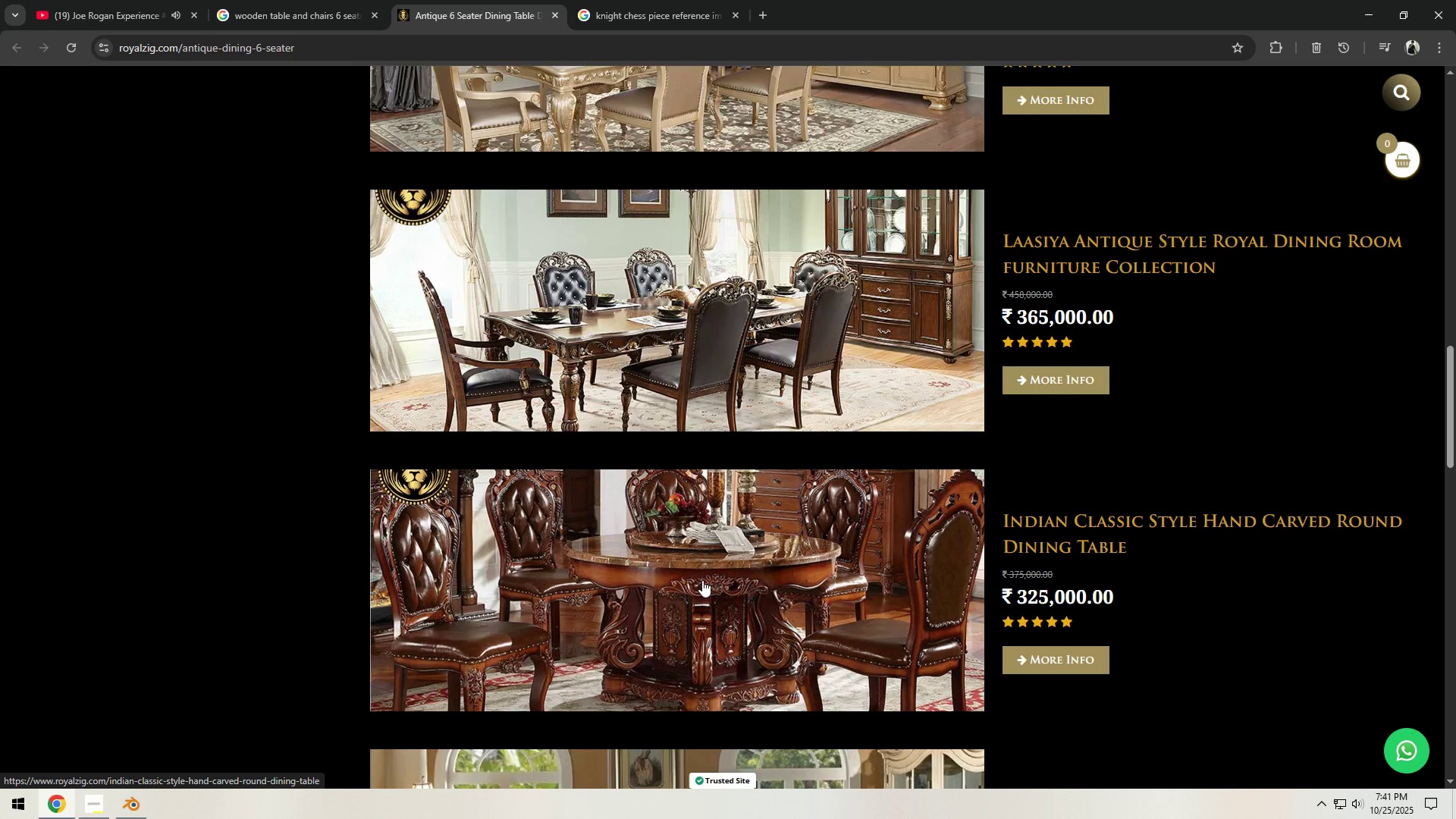 
wait(10.52)
 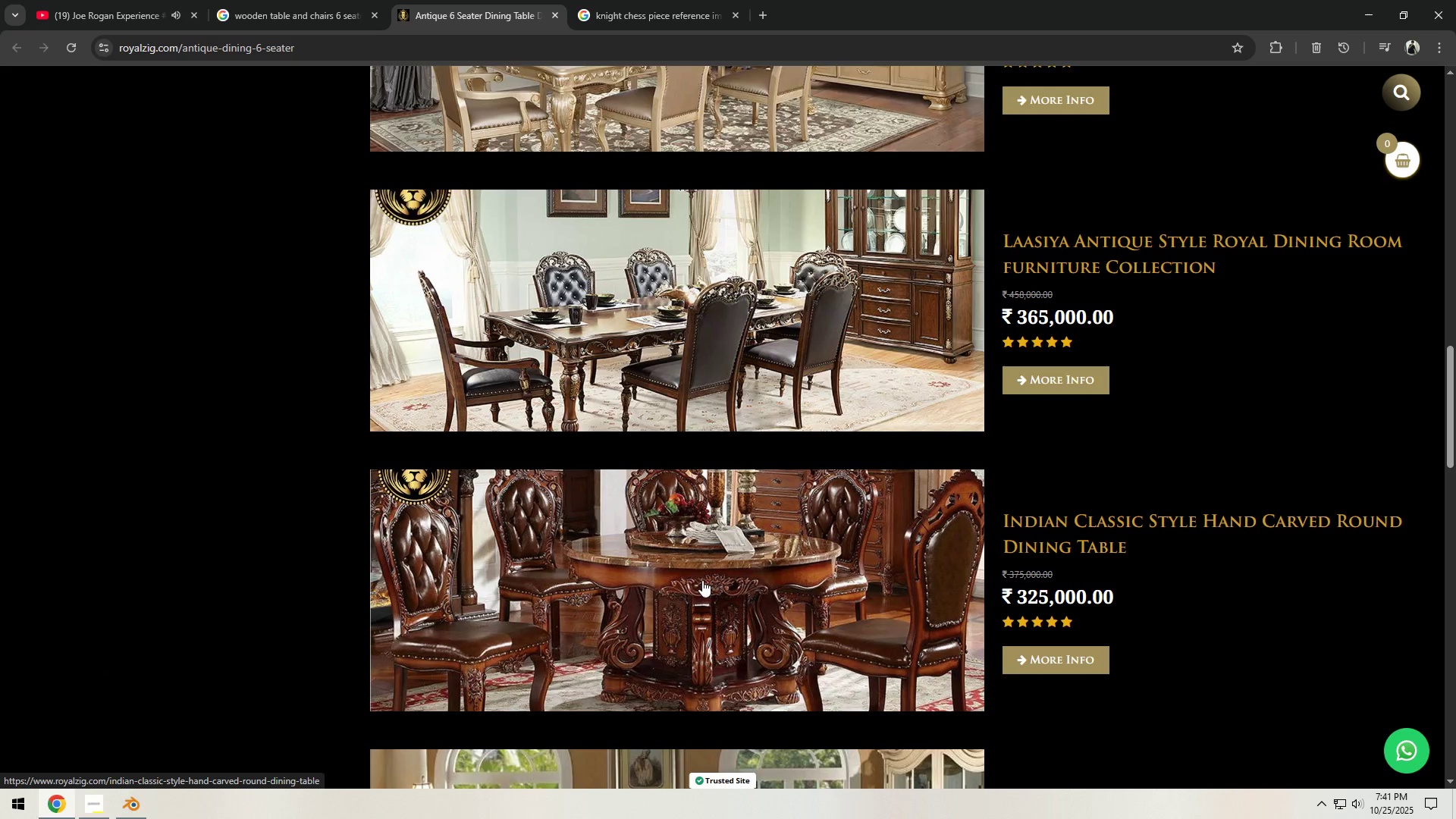 
left_click([680, 15])
 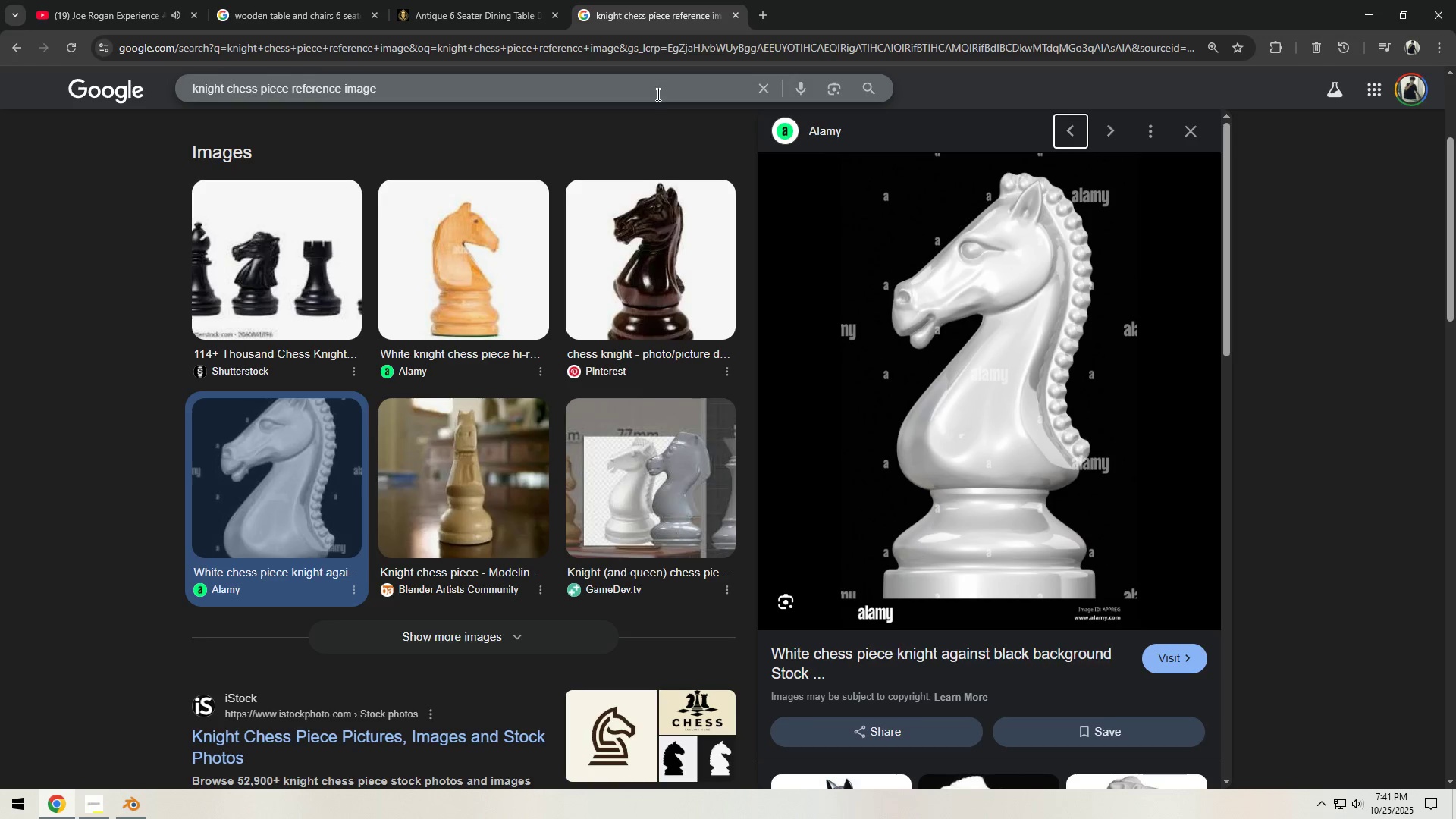 
left_click([657, 94])
 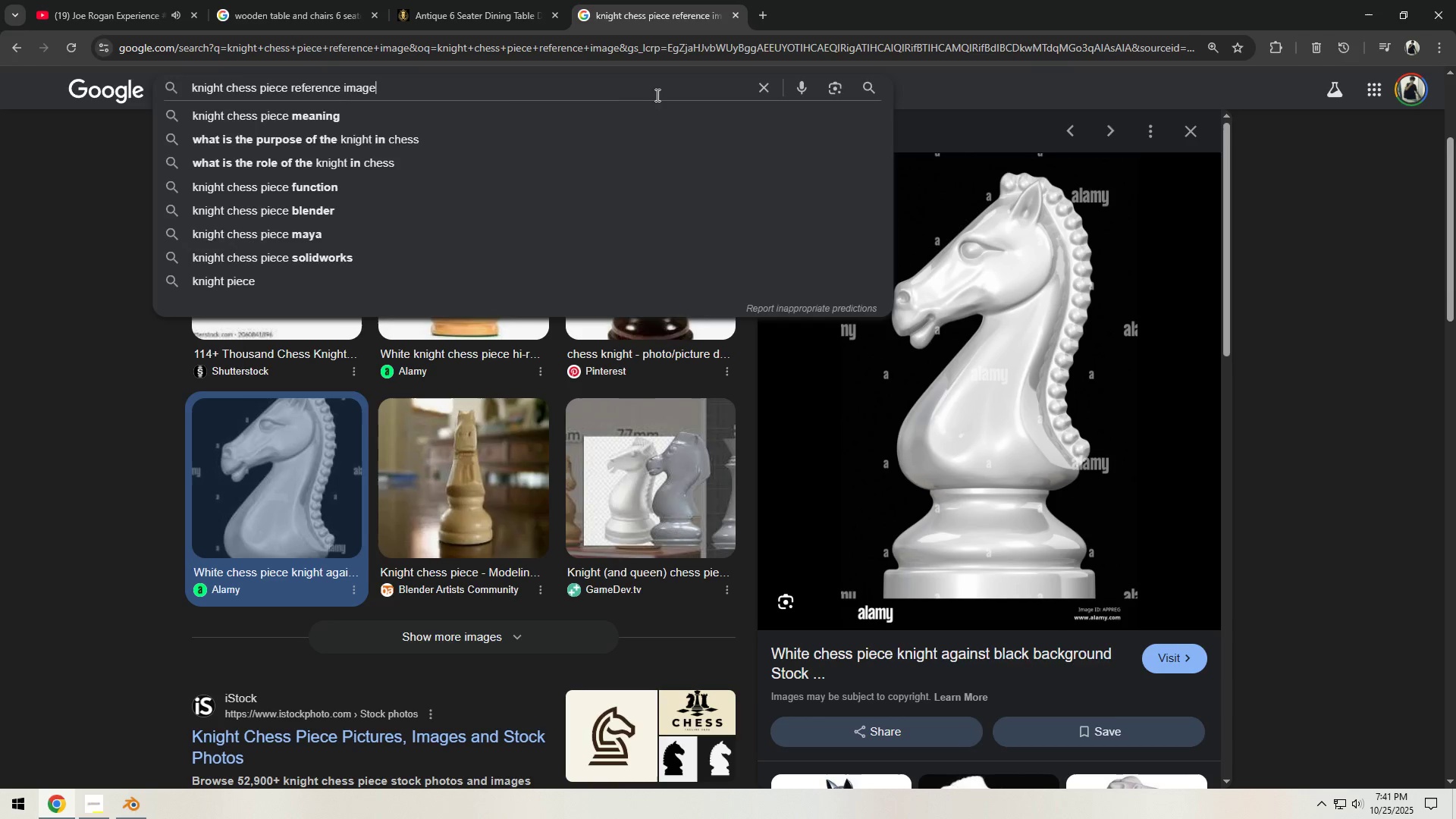 
left_click_drag(start_coordinate=[656, 95], to_coordinate=[140, 110])
 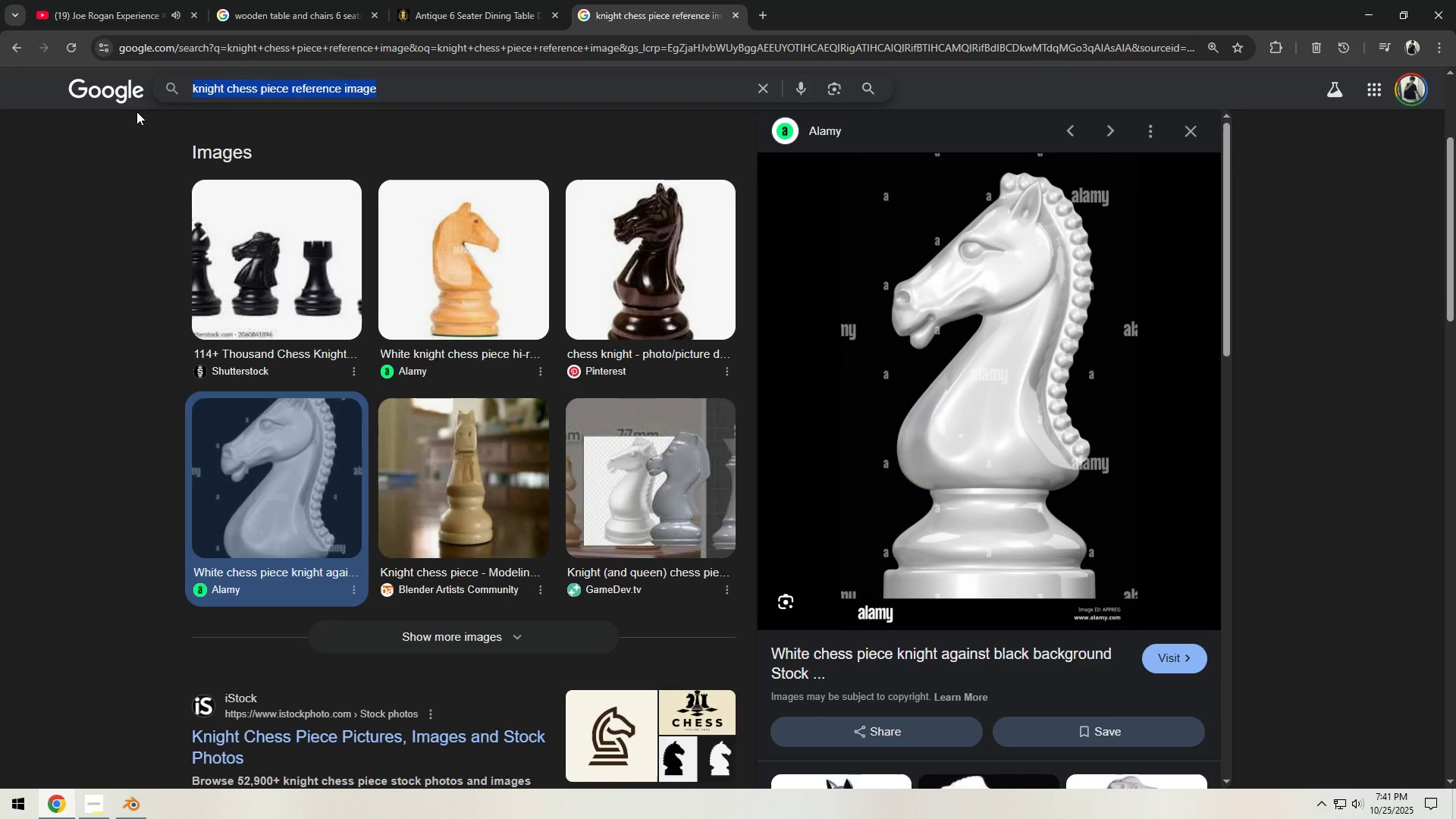 
type(insian)
key(Backspace)
key(Backspace)
key(Backspace)
key(Backspace)
type(dian classic wood carving s)
key(Backspace)
type(t)
key(Backspace)
type(styu)
key(Backspace)
type(le)
 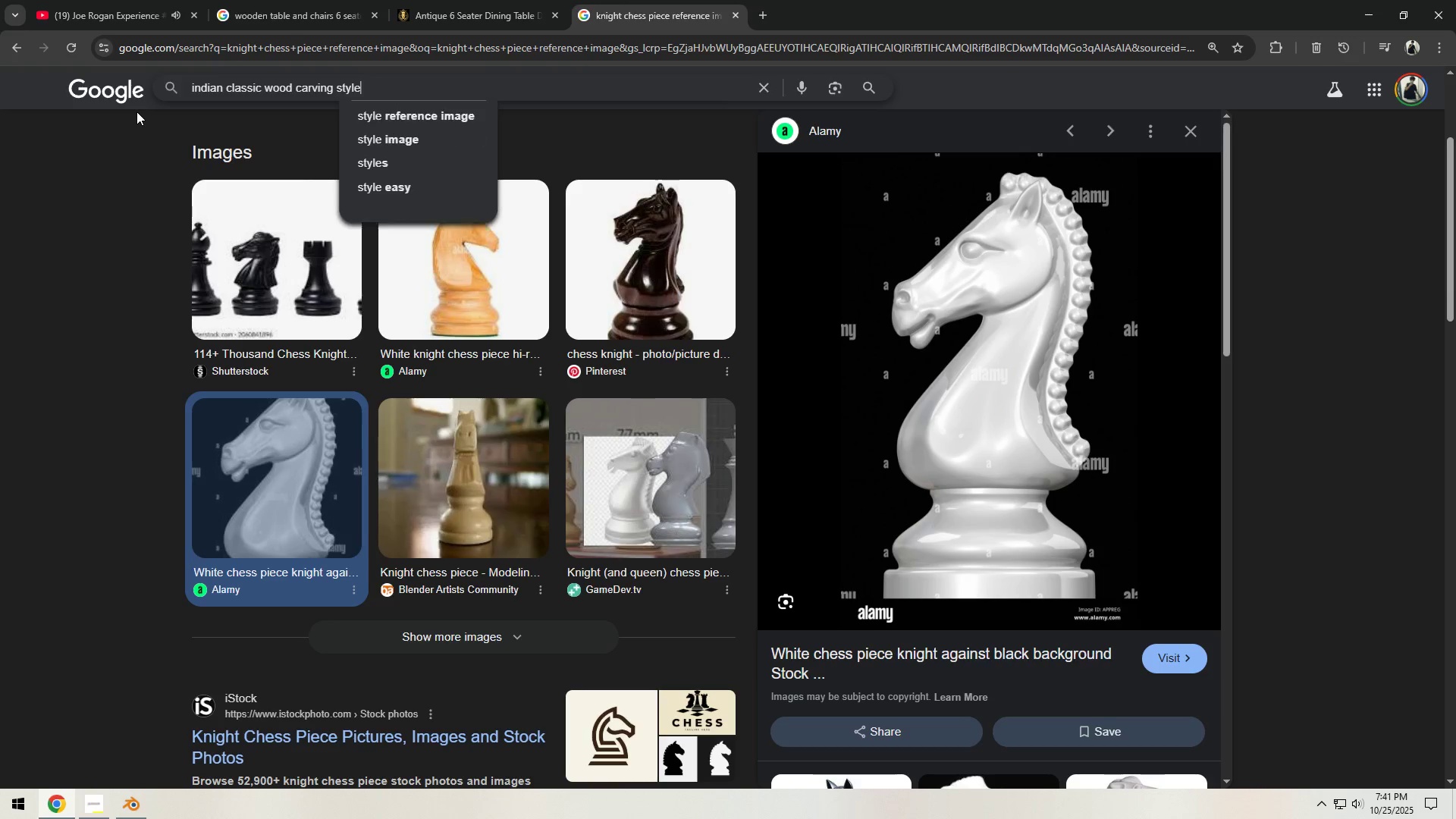 
key(Enter)
 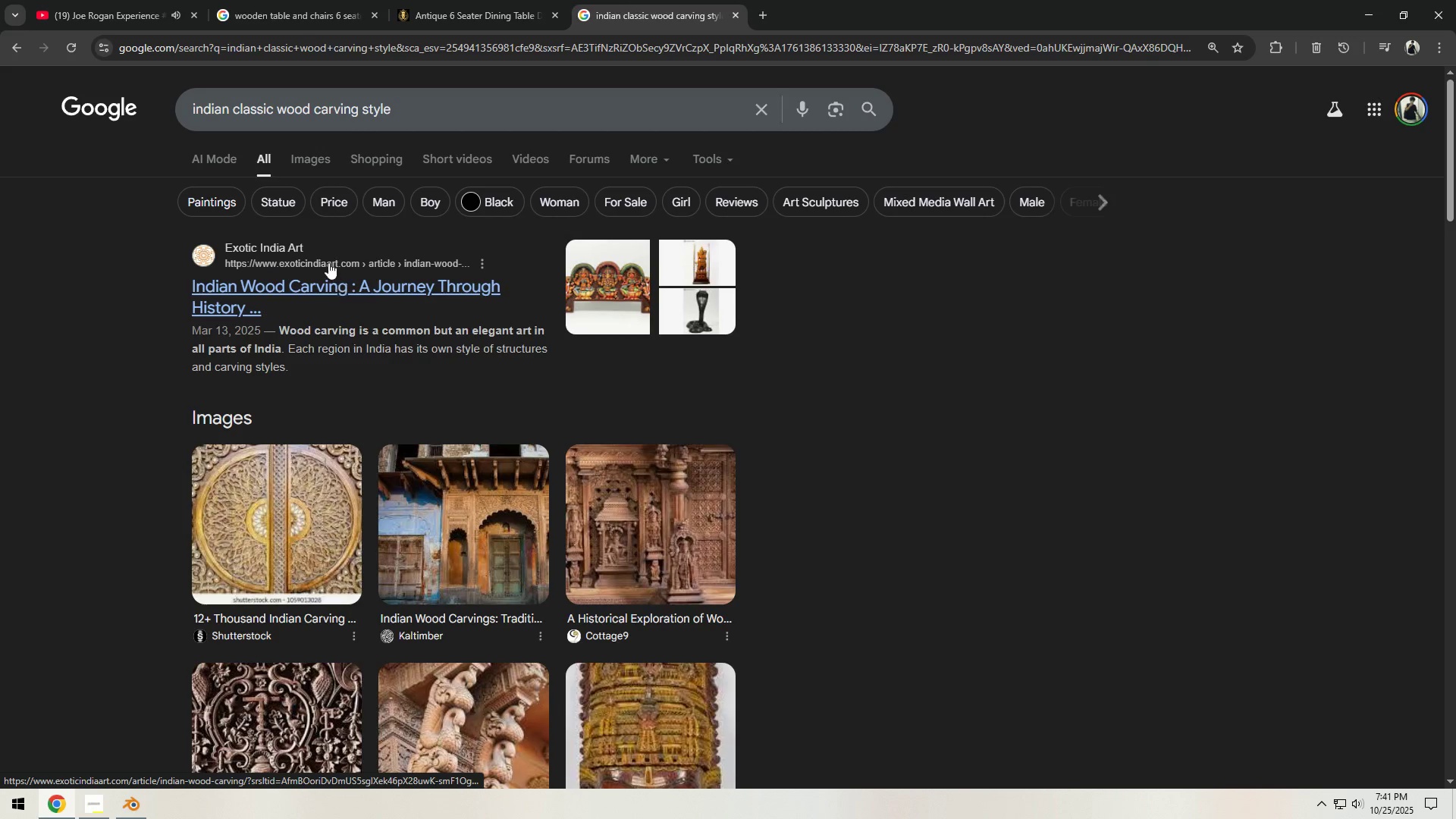 
left_click([301, 160])
 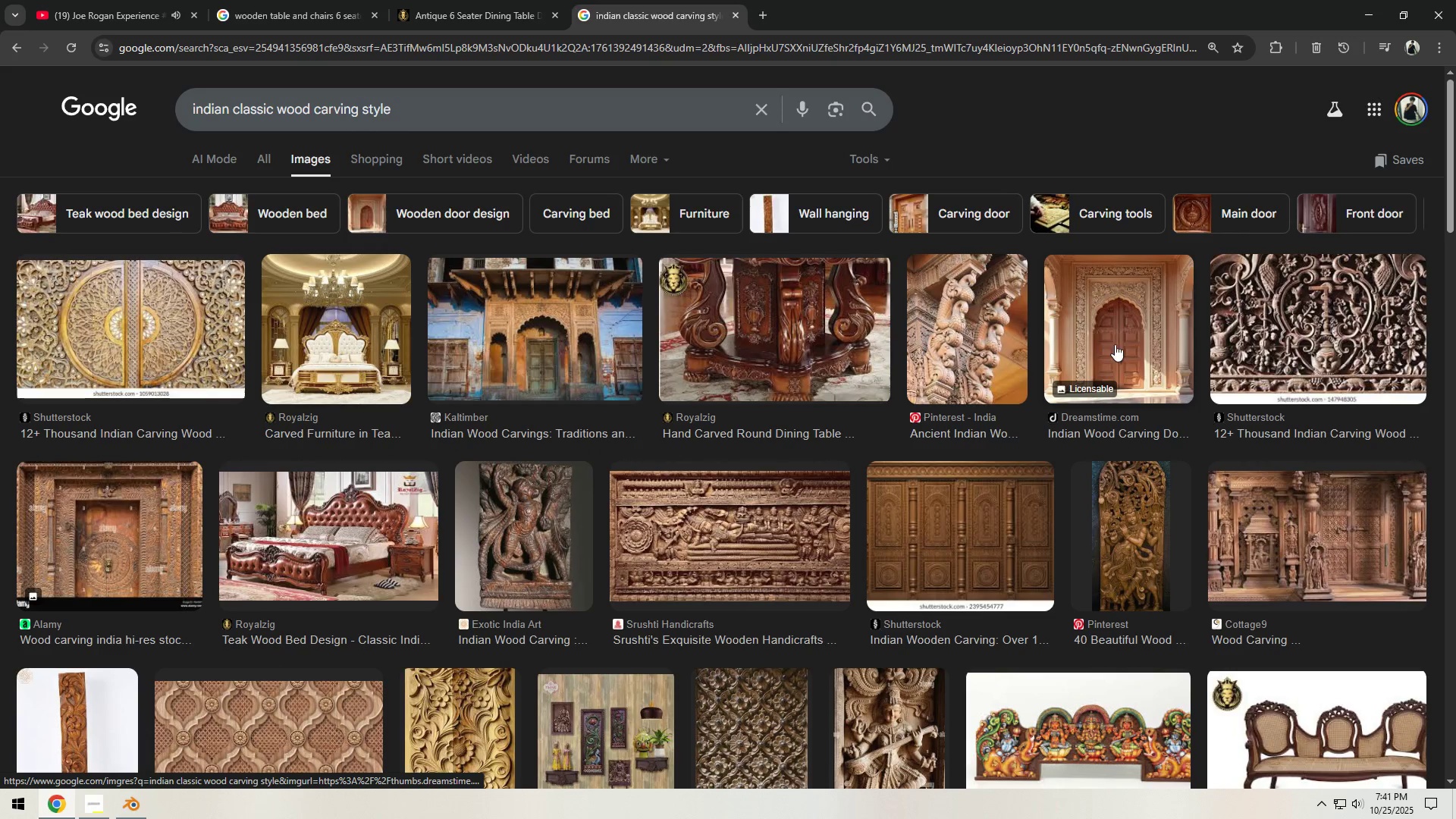 
scroll: coordinate [963, 378], scroll_direction: down, amount: 5.0
 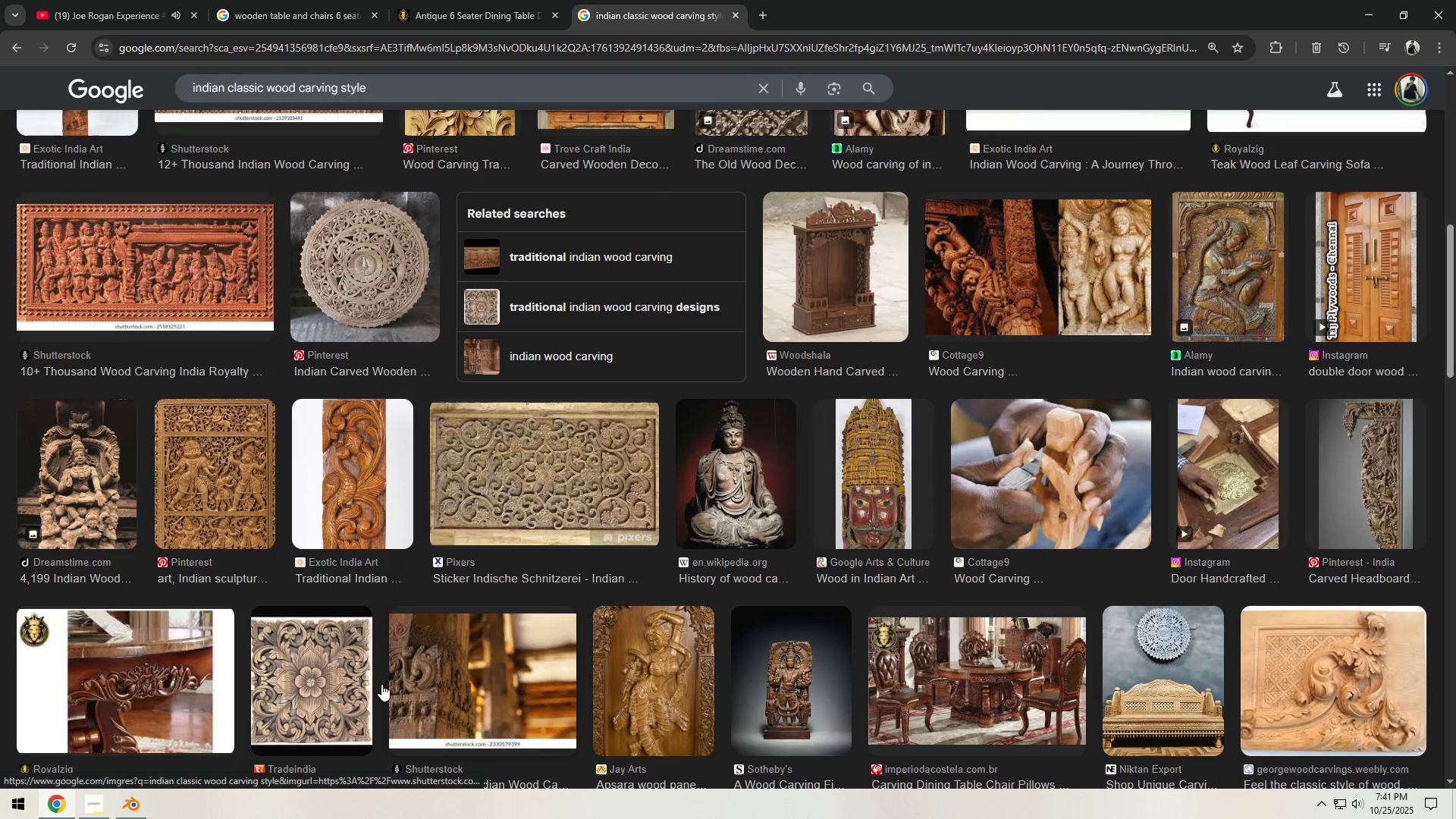 
left_click([133, 816])
 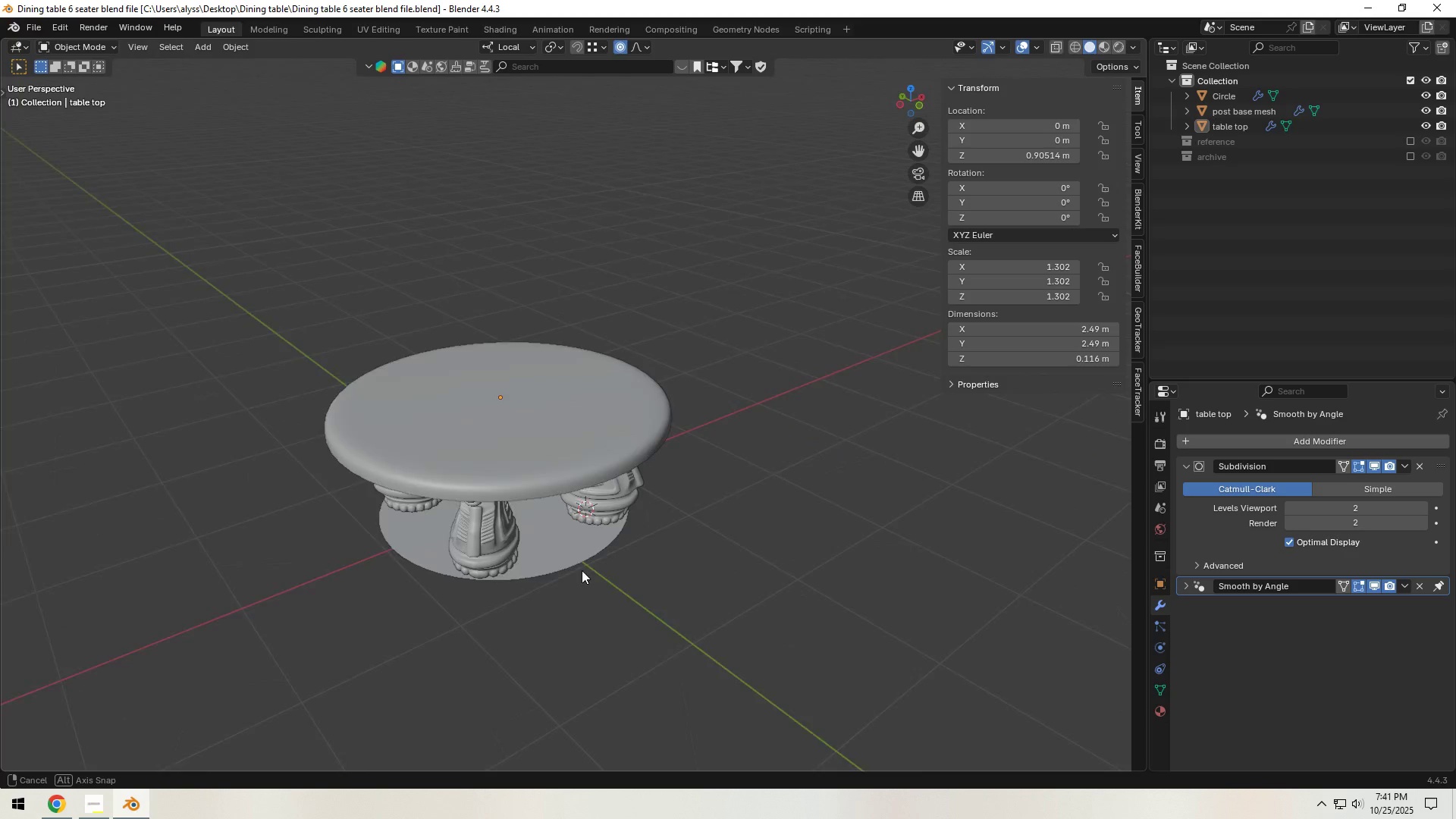 
scroll: coordinate [562, 582], scroll_direction: up, amount: 4.0
 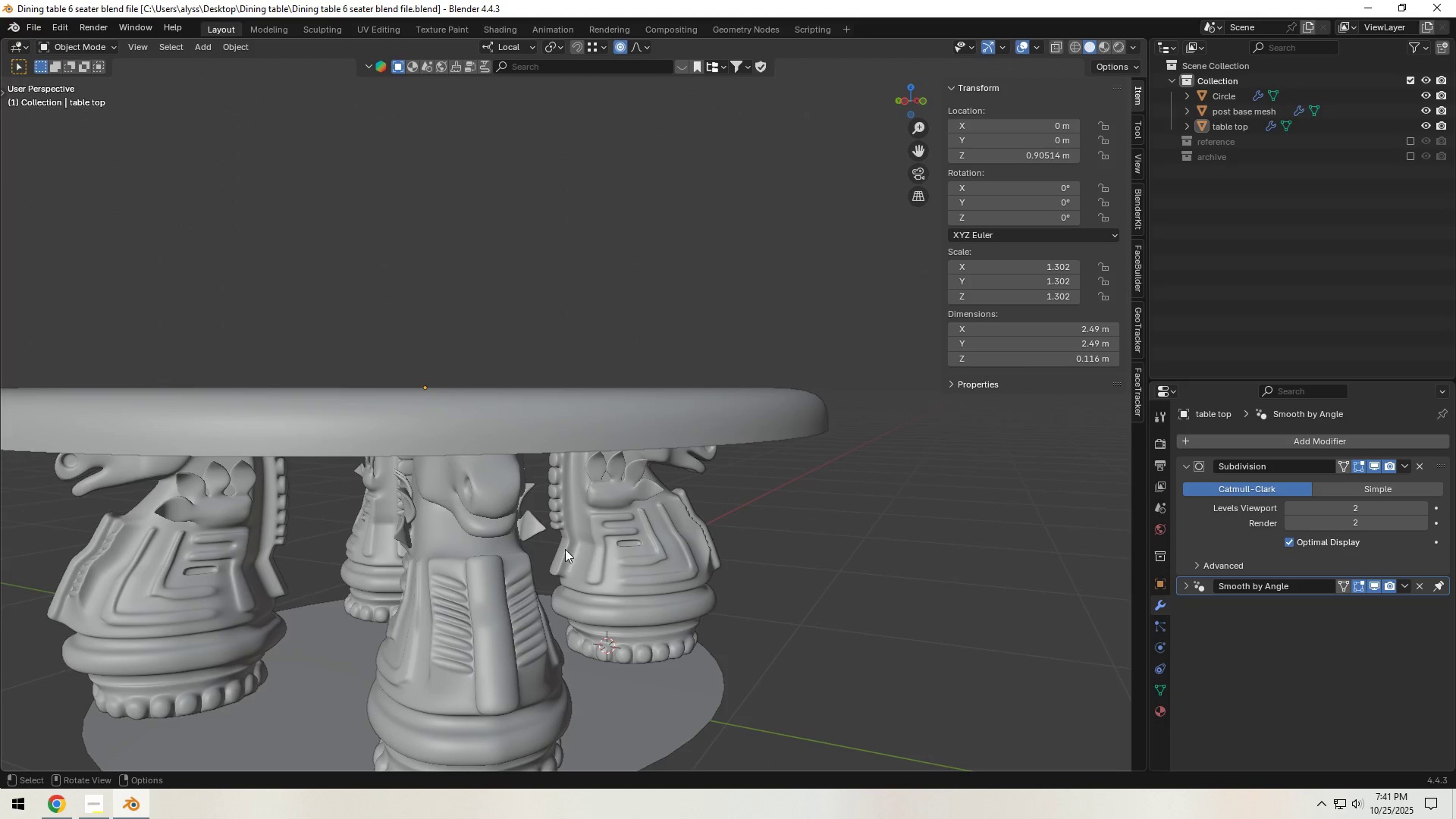 
left_click([497, 425])
 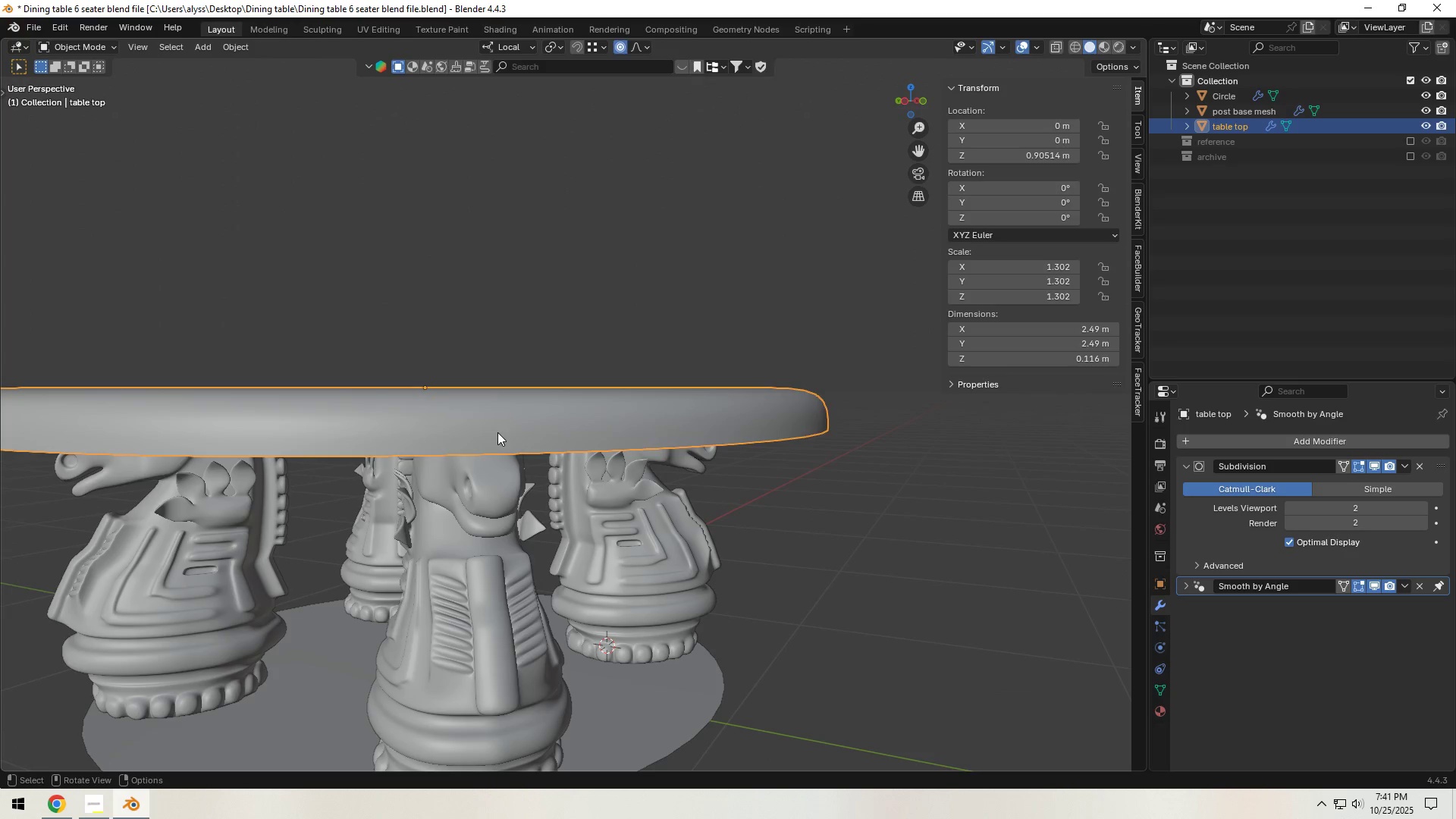 
key(Tab)
 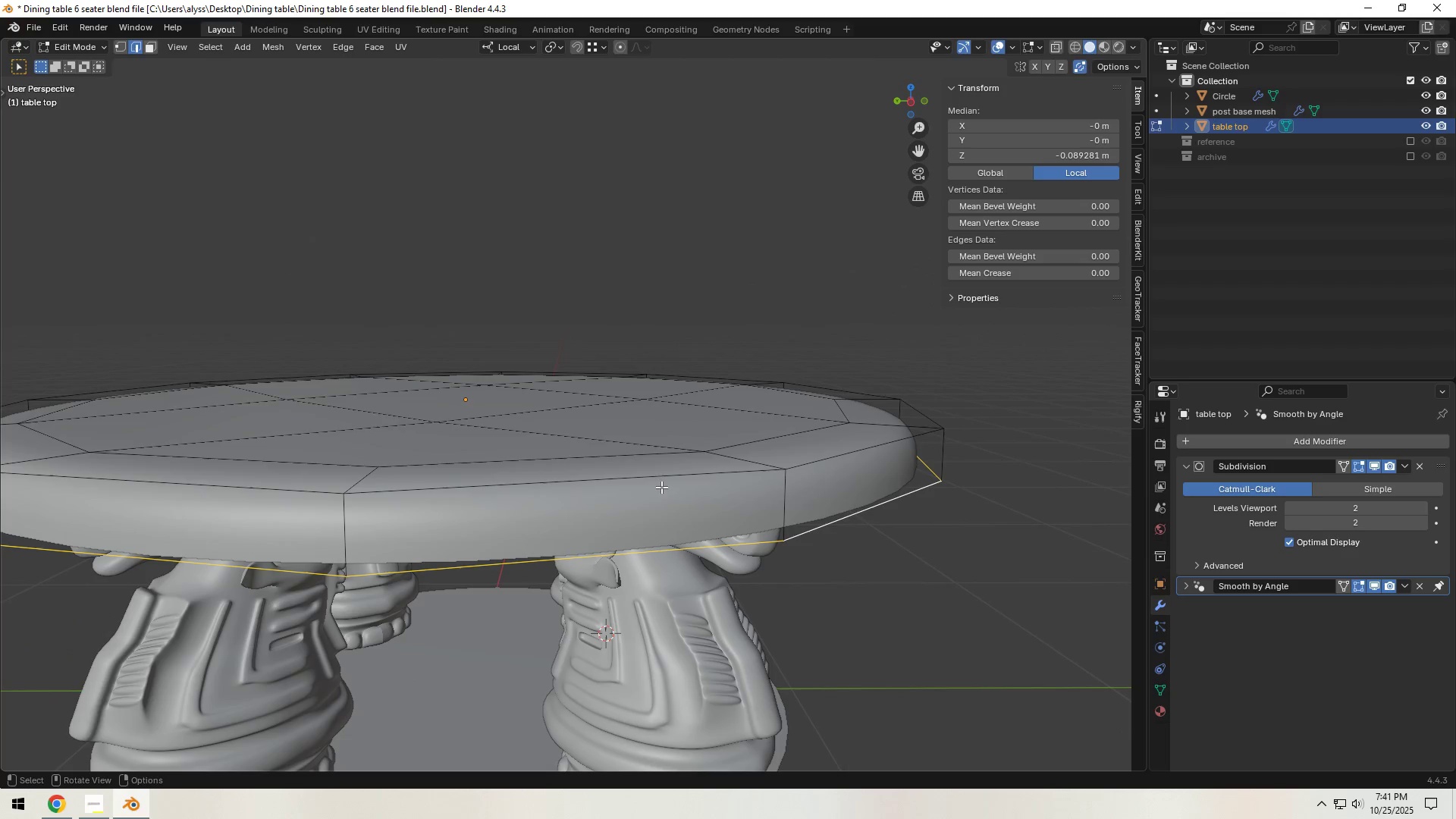 
hold_key(key=AltLeft, duration=0.62)
left_click([661, 481])
 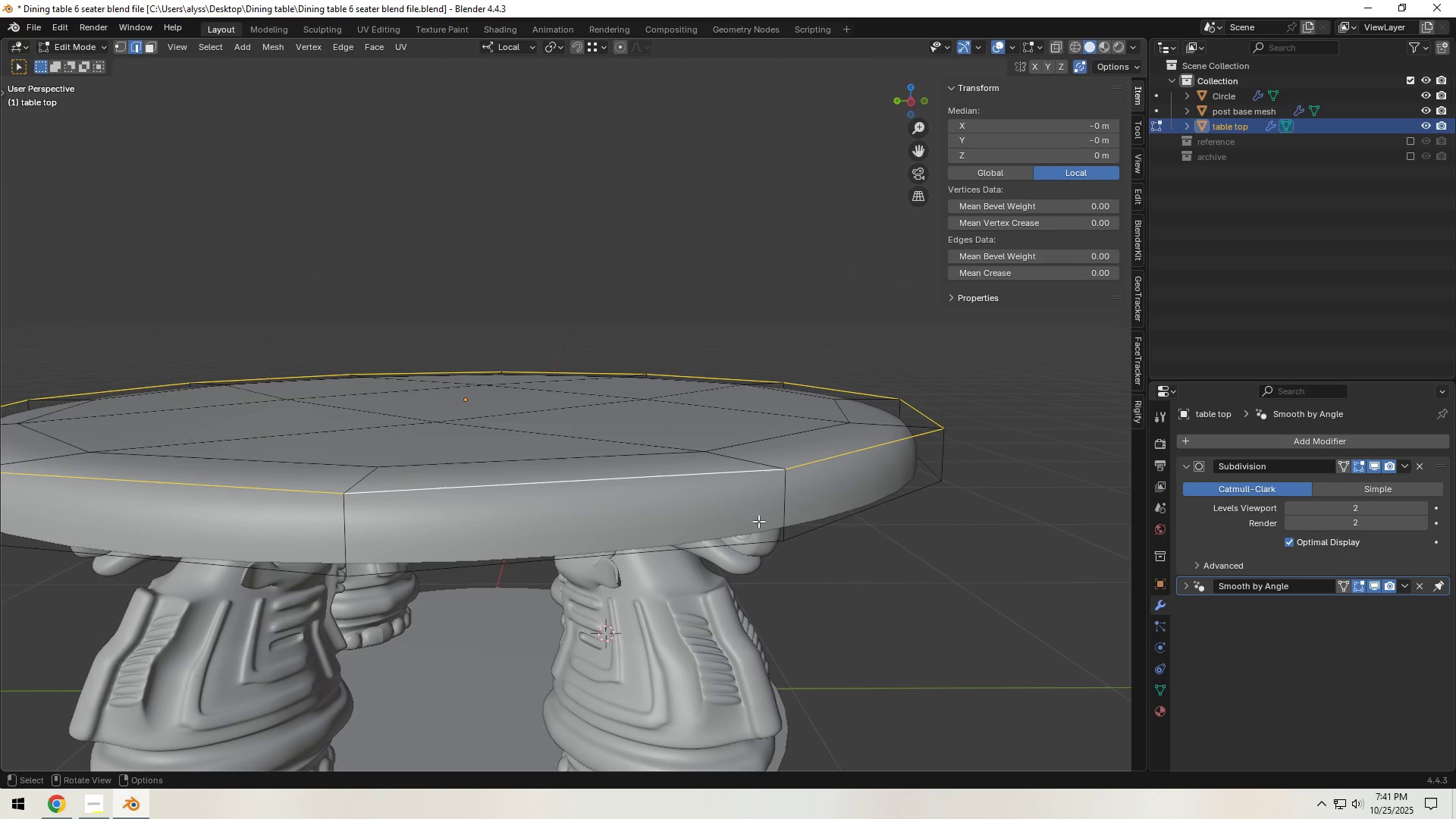 
scroll: coordinate [742, 525], scroll_direction: up, amount: 1.0
 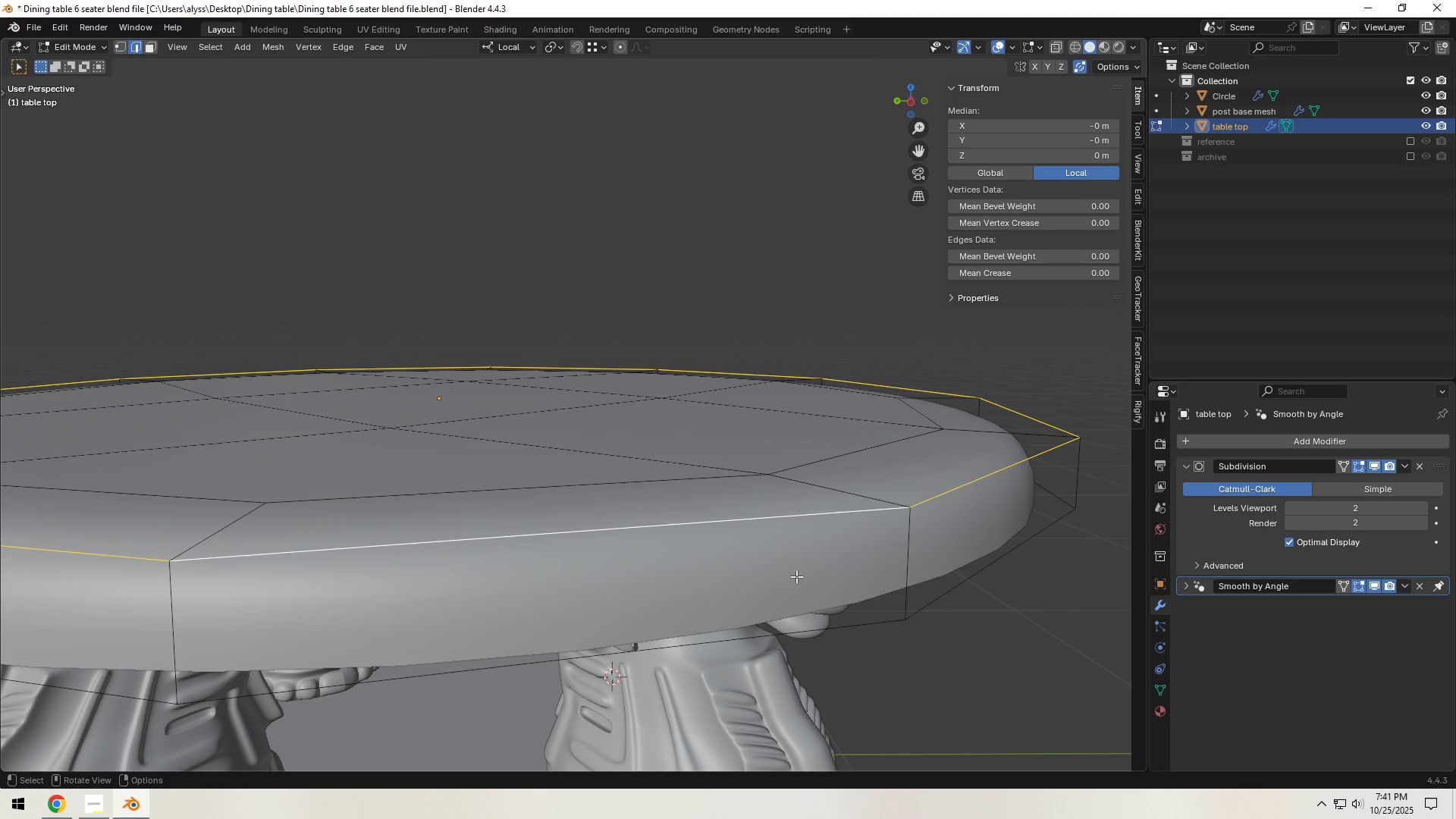 
key(Control+B)
 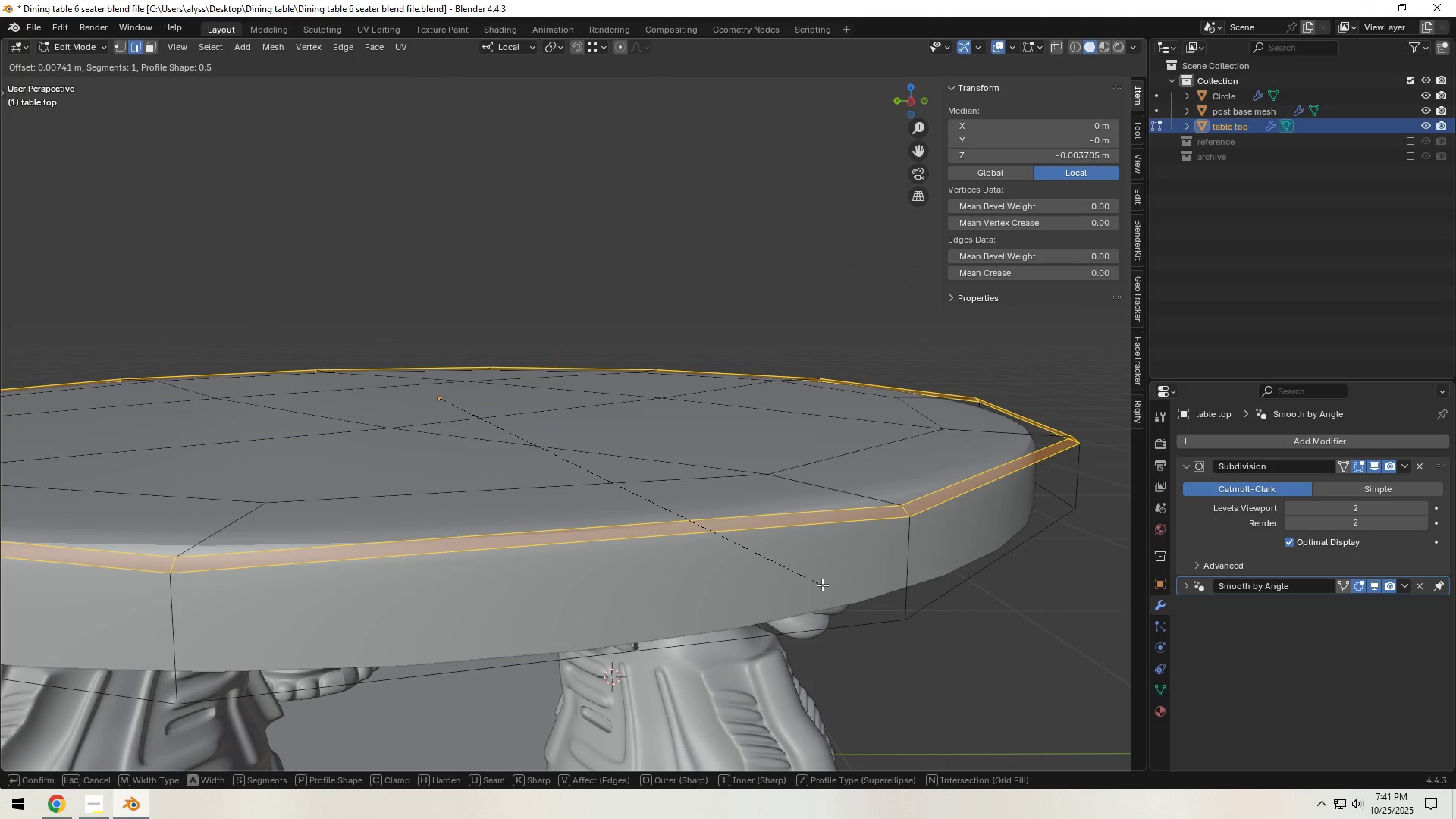 
scroll: coordinate [822, 585], scroll_direction: up, amount: 1.0
 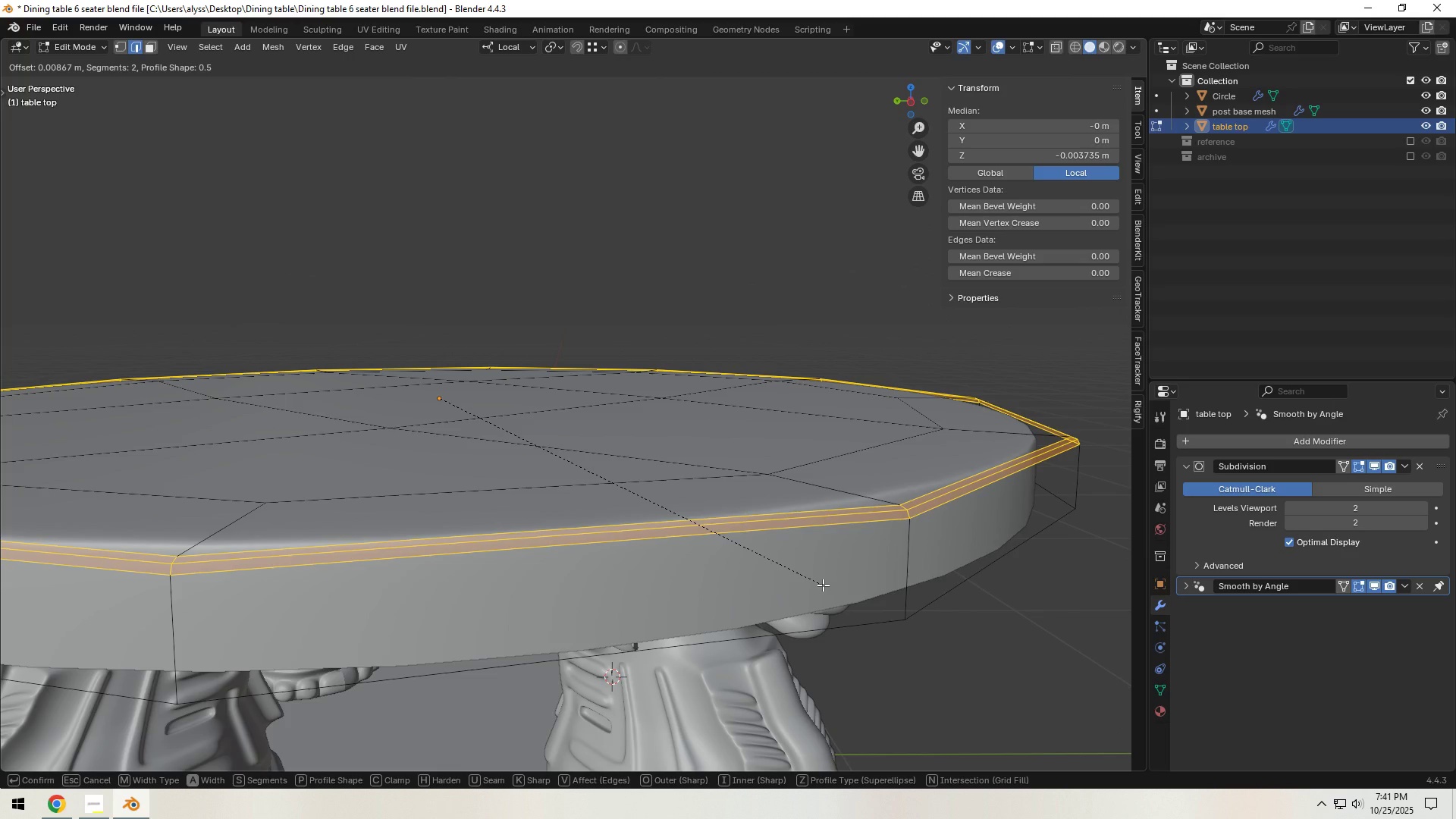 
right_click([823, 585])
 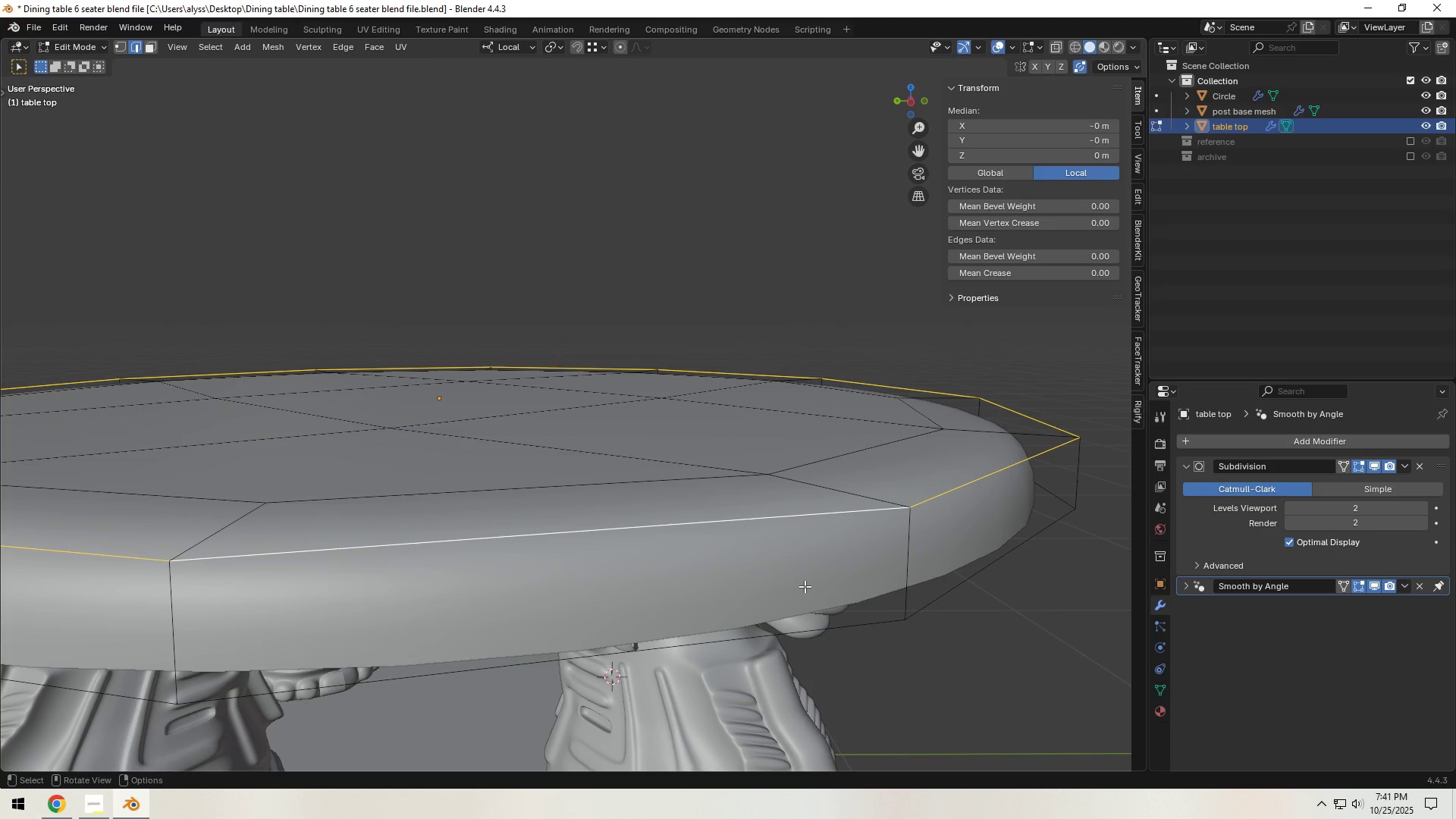 
key(Tab)
 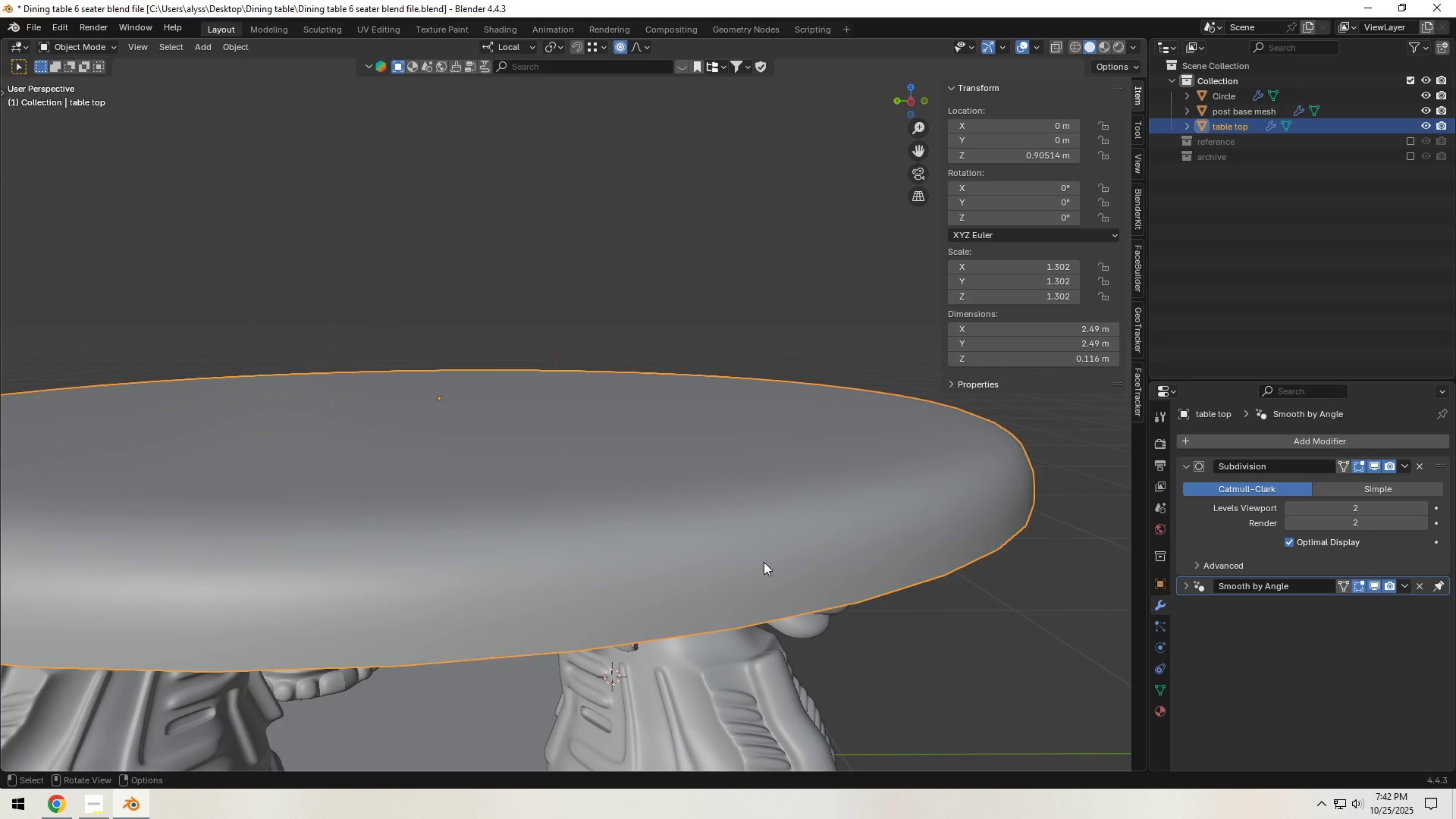 
left_click([764, 562])
 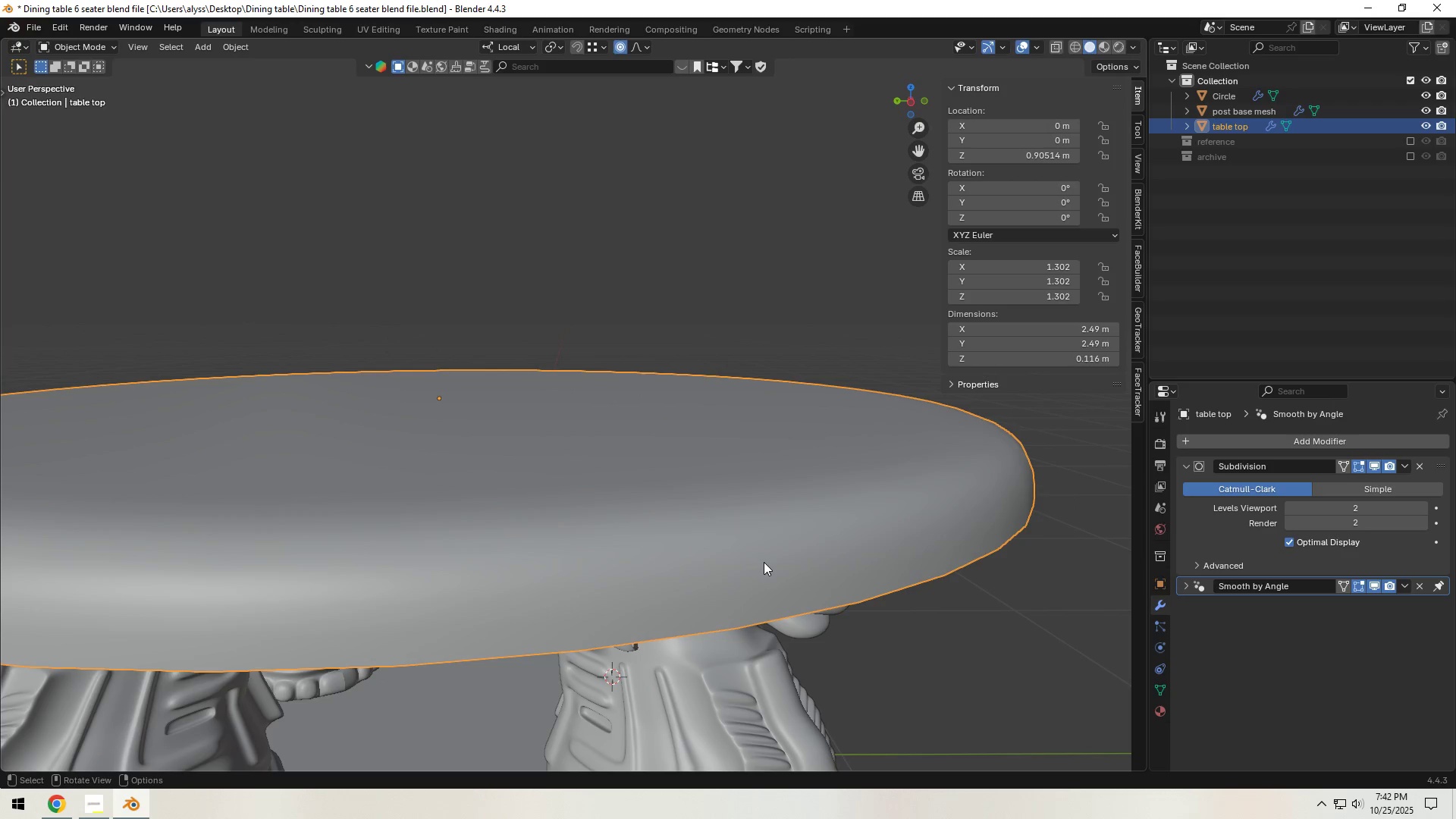 
key(Control+ControlLeft)
 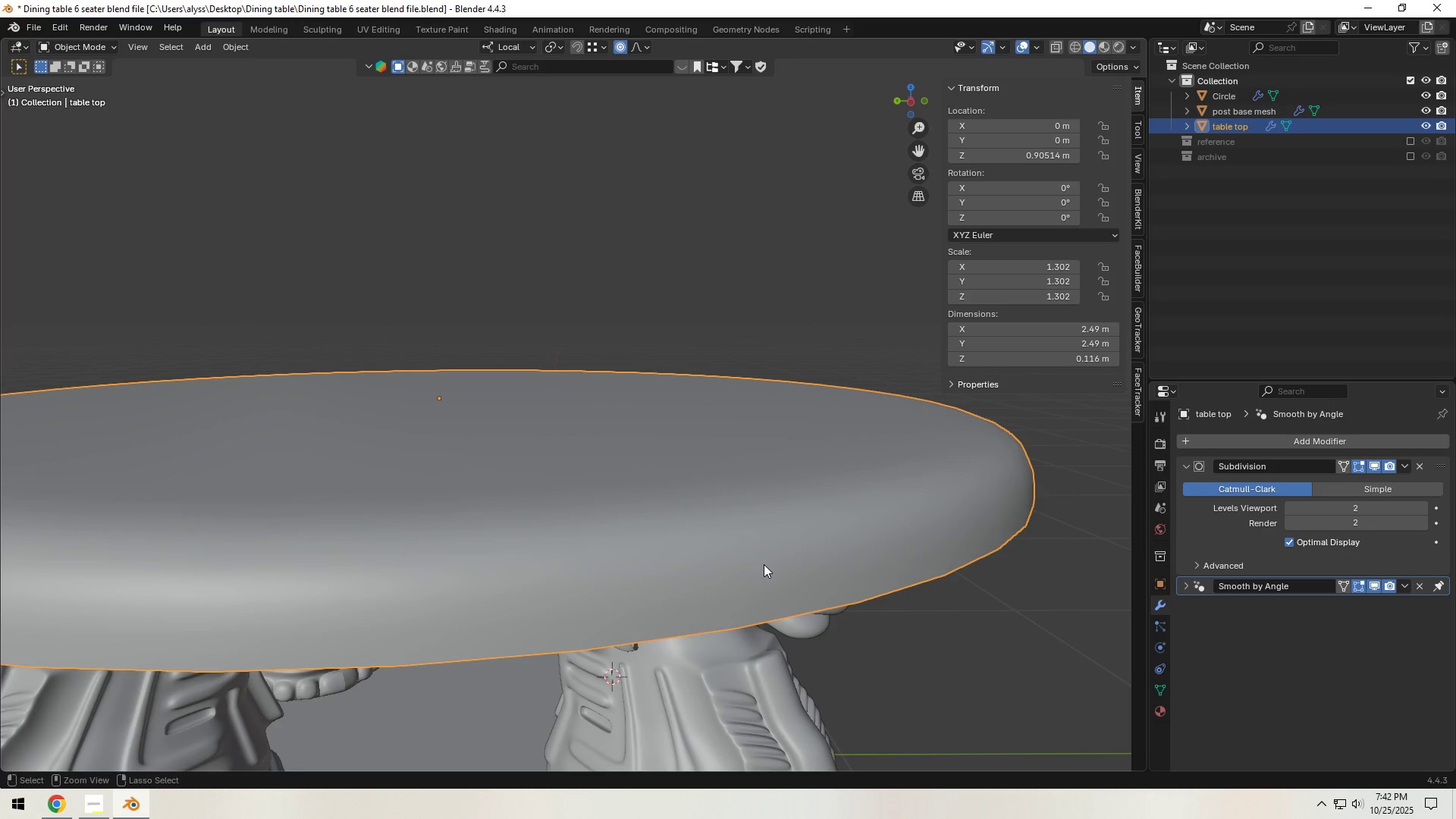 
key(Control+A)
 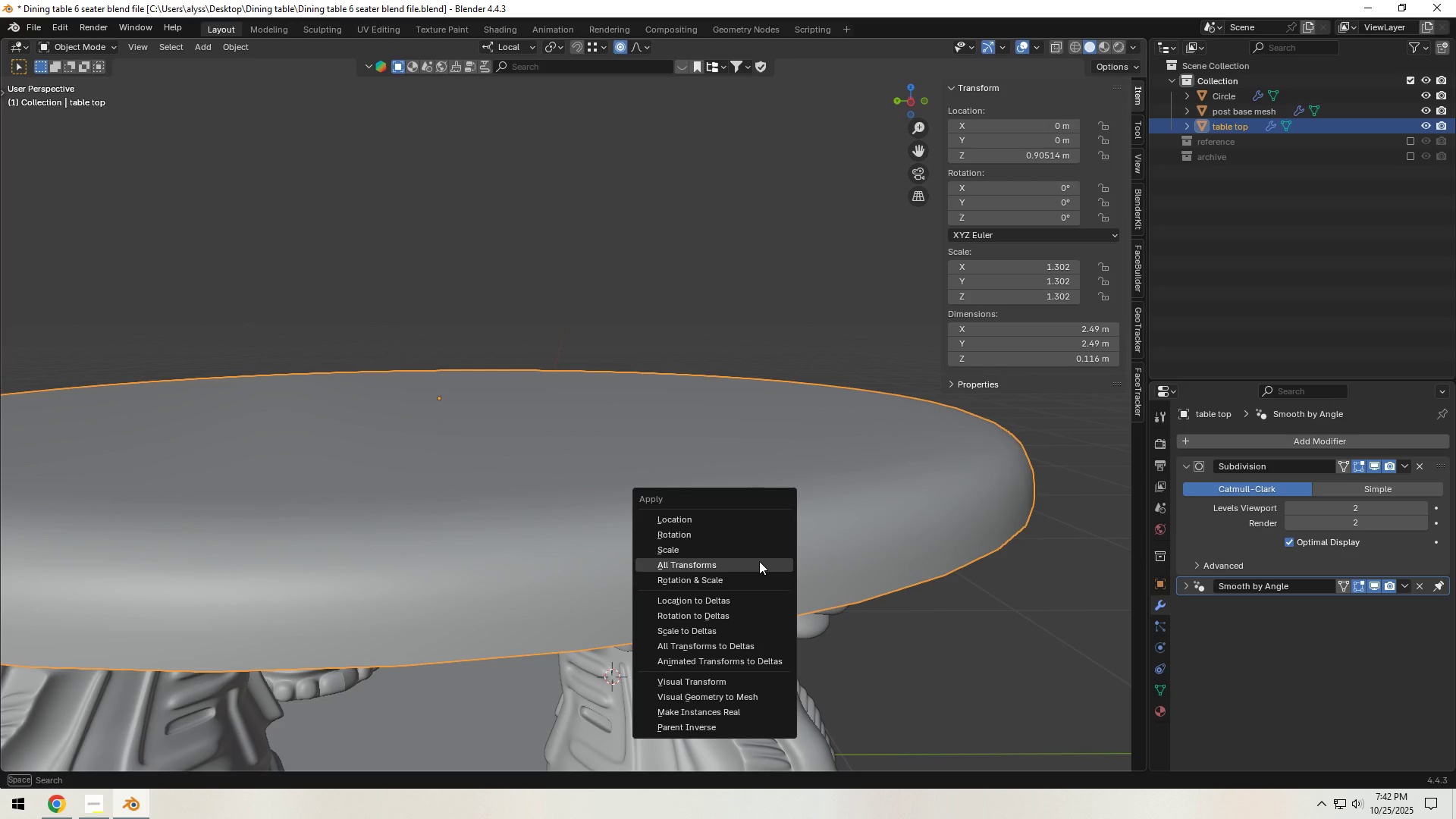 
left_click([759, 561])
 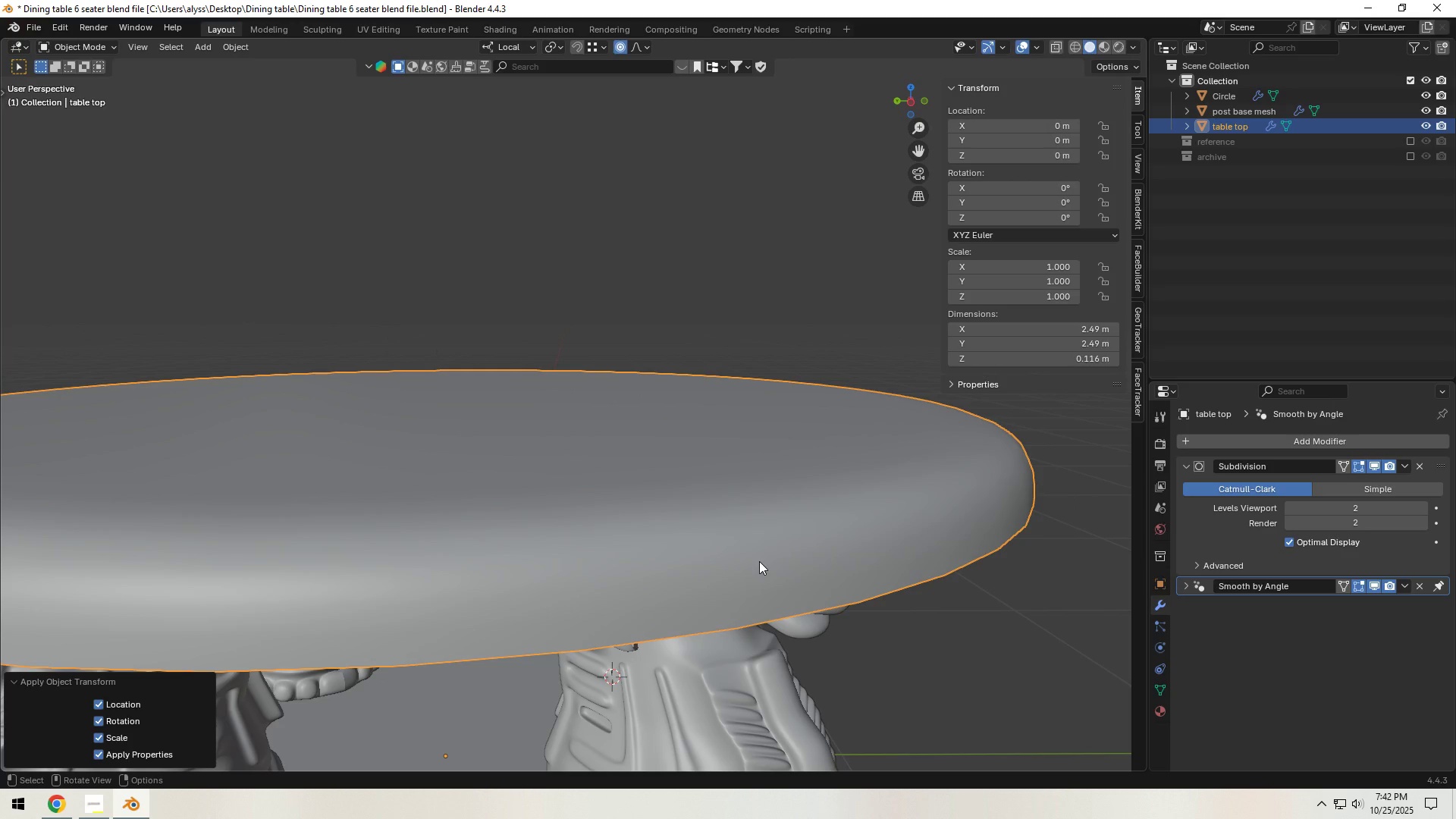 
left_click([759, 561])
 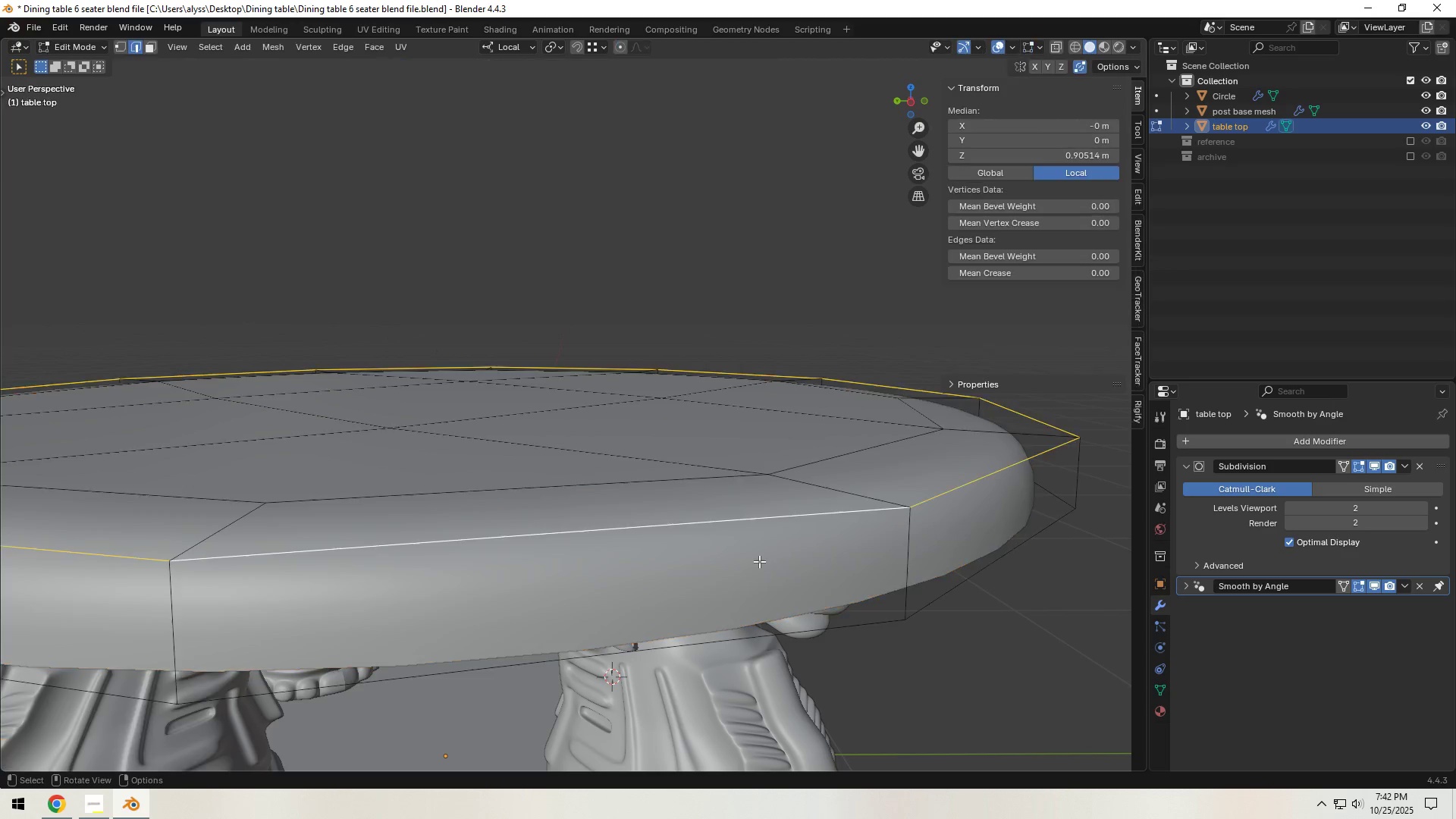 
key(Tab)
 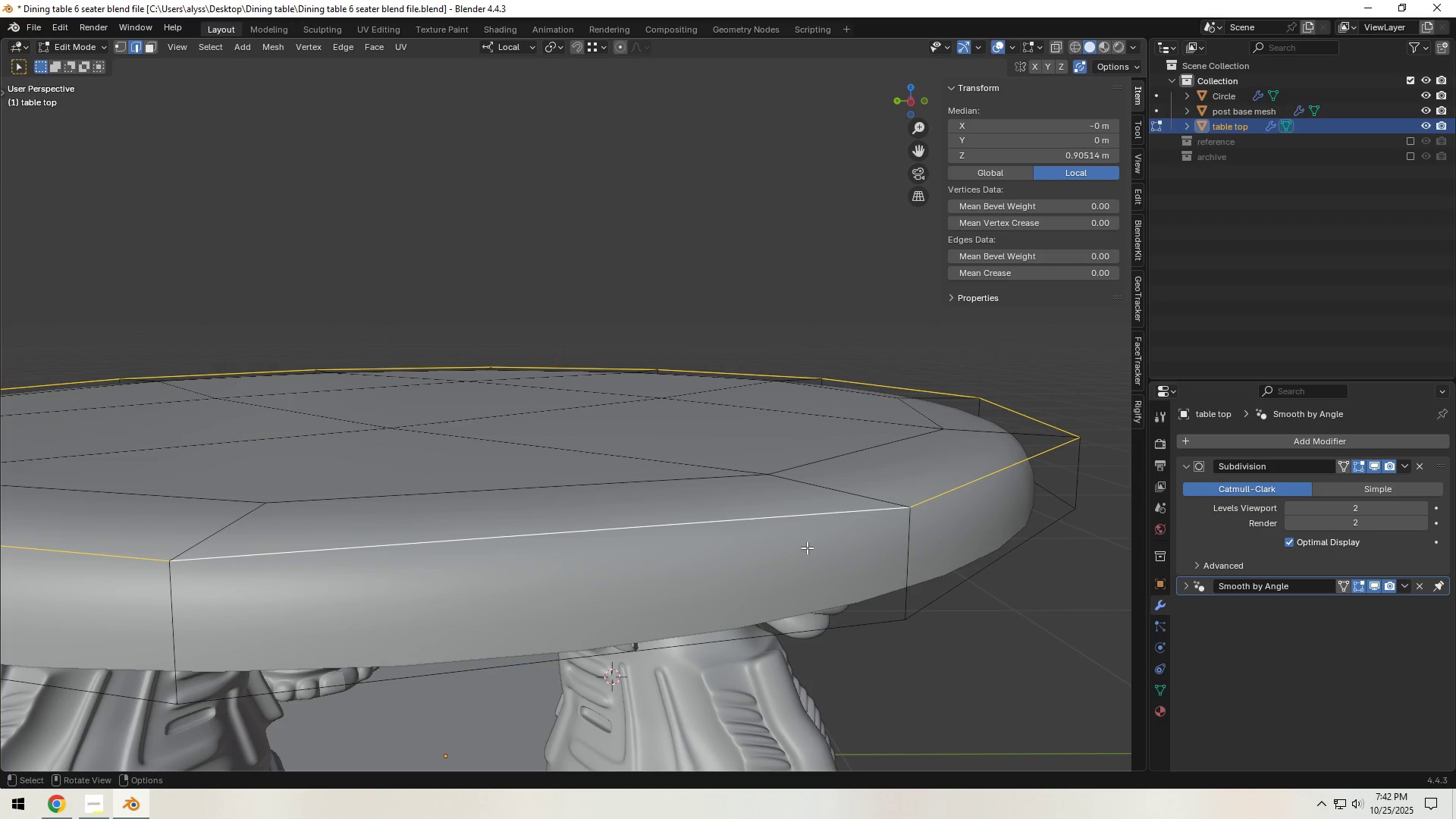 
key(Control+B)
 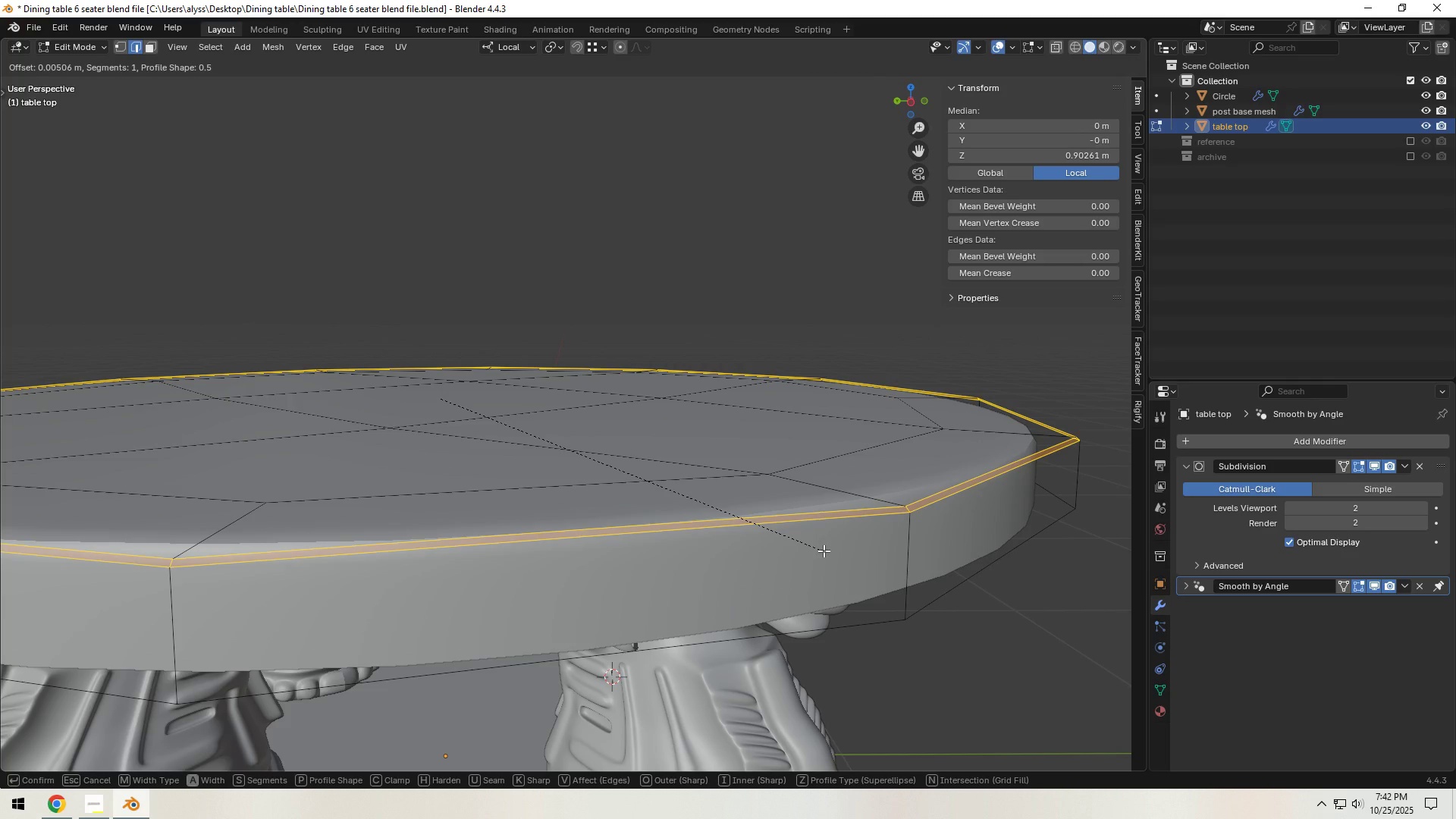 
scroll: coordinate [824, 551], scroll_direction: up, amount: 1.0
 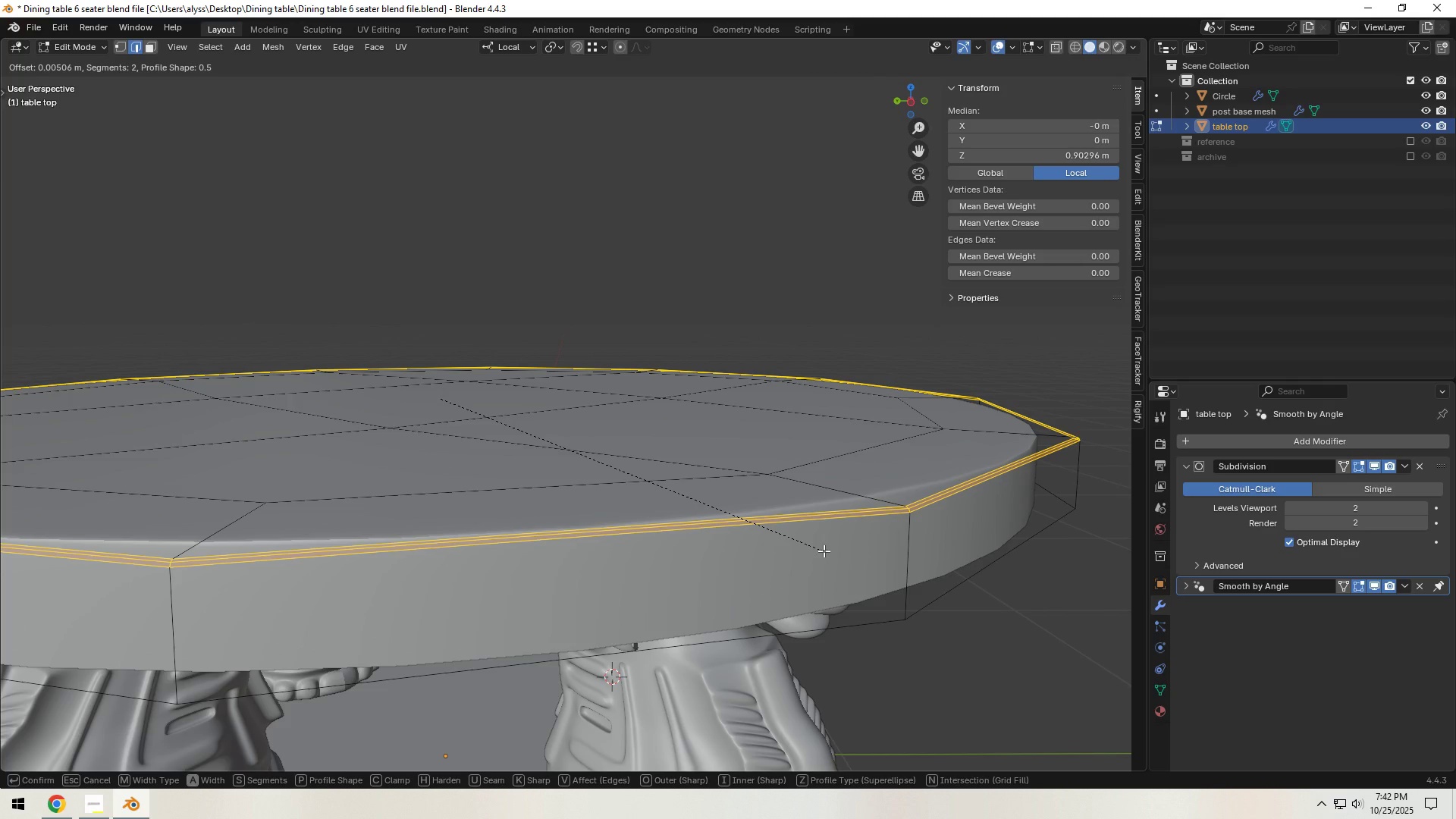 
left_click([824, 551])
 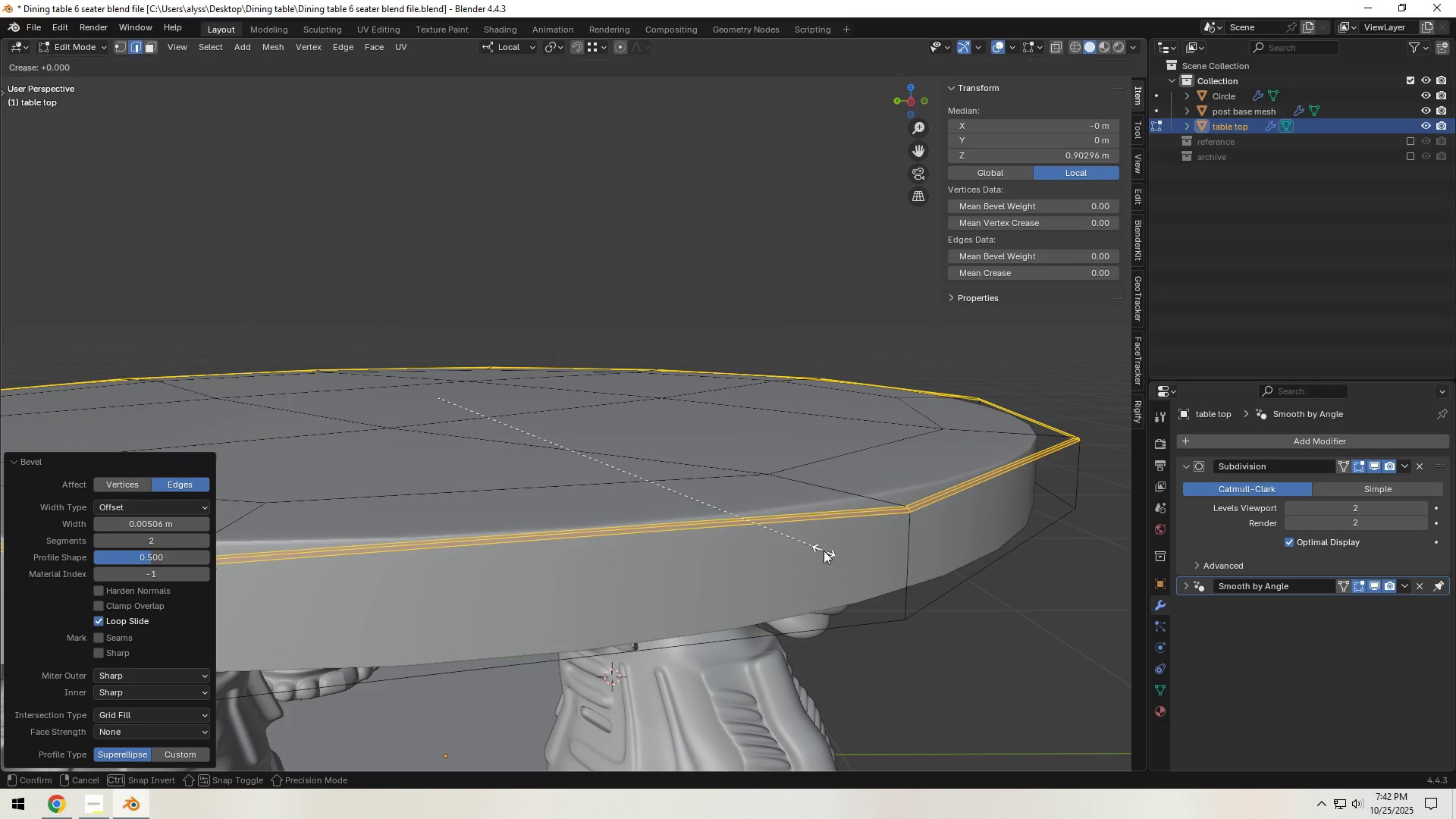 
right_click([824, 551])
 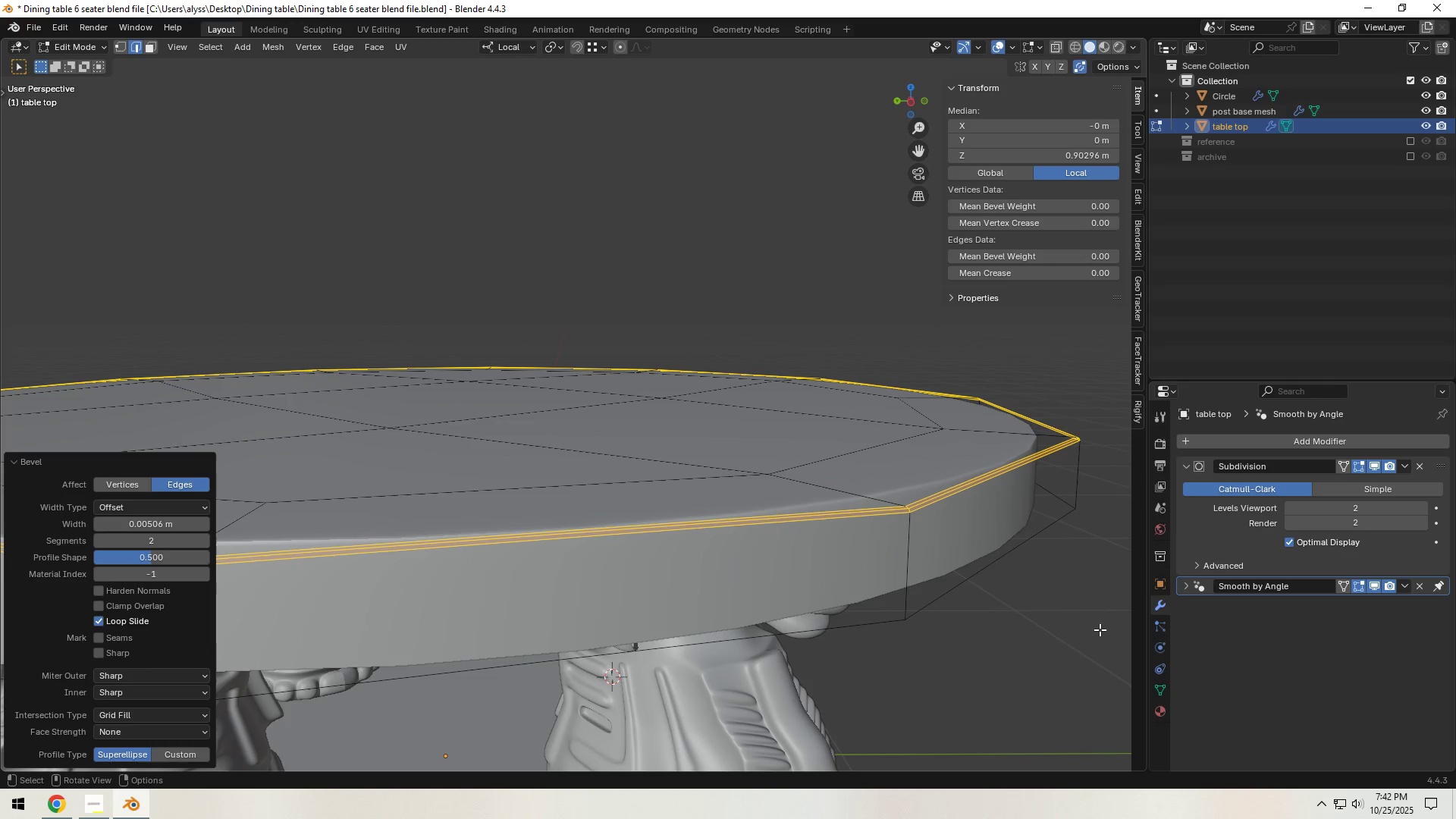 
left_click([1098, 629])
 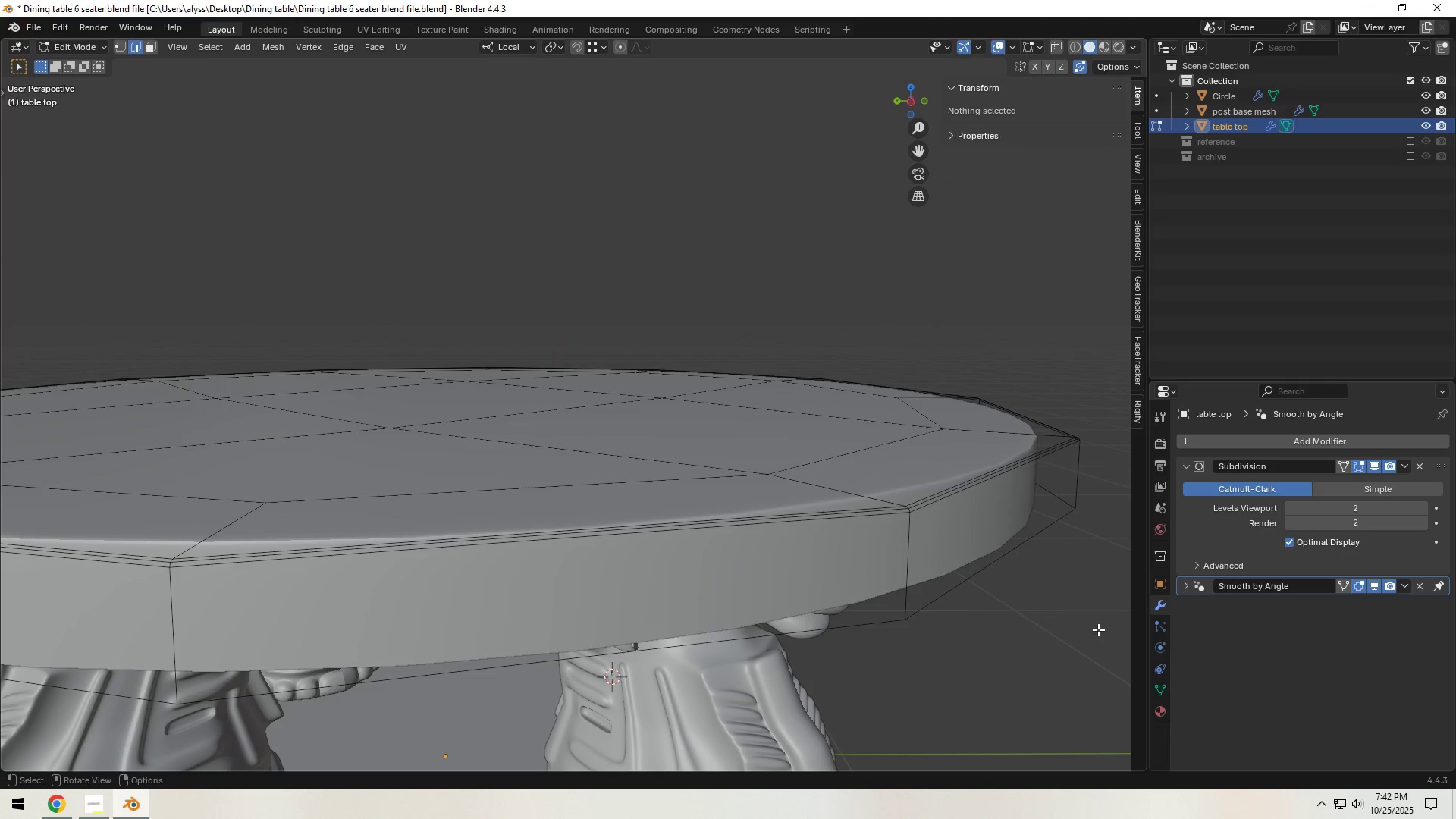 
key(Tab)
 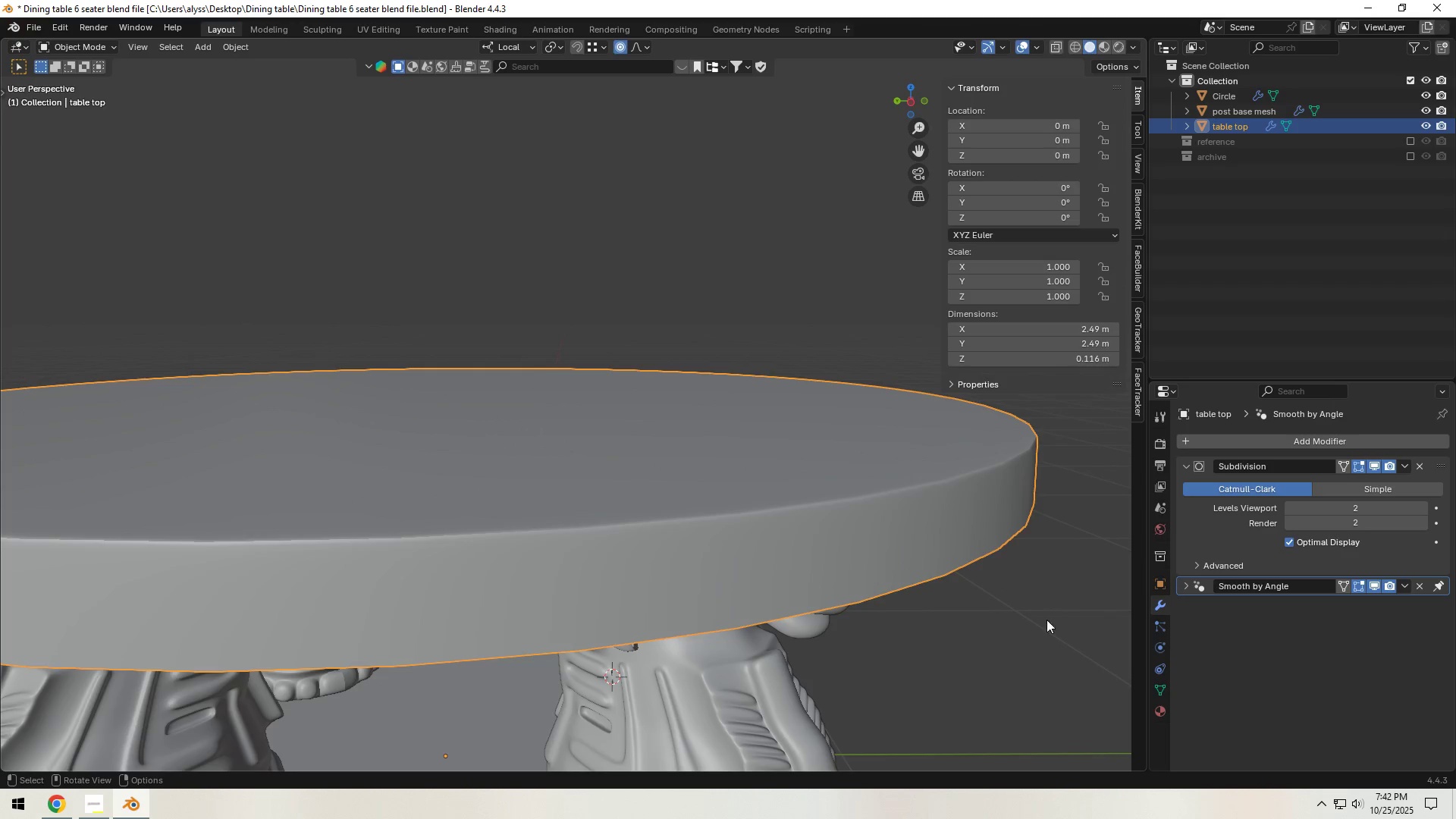 
scroll: coordinate [1012, 607], scroll_direction: down, amount: 2.0
 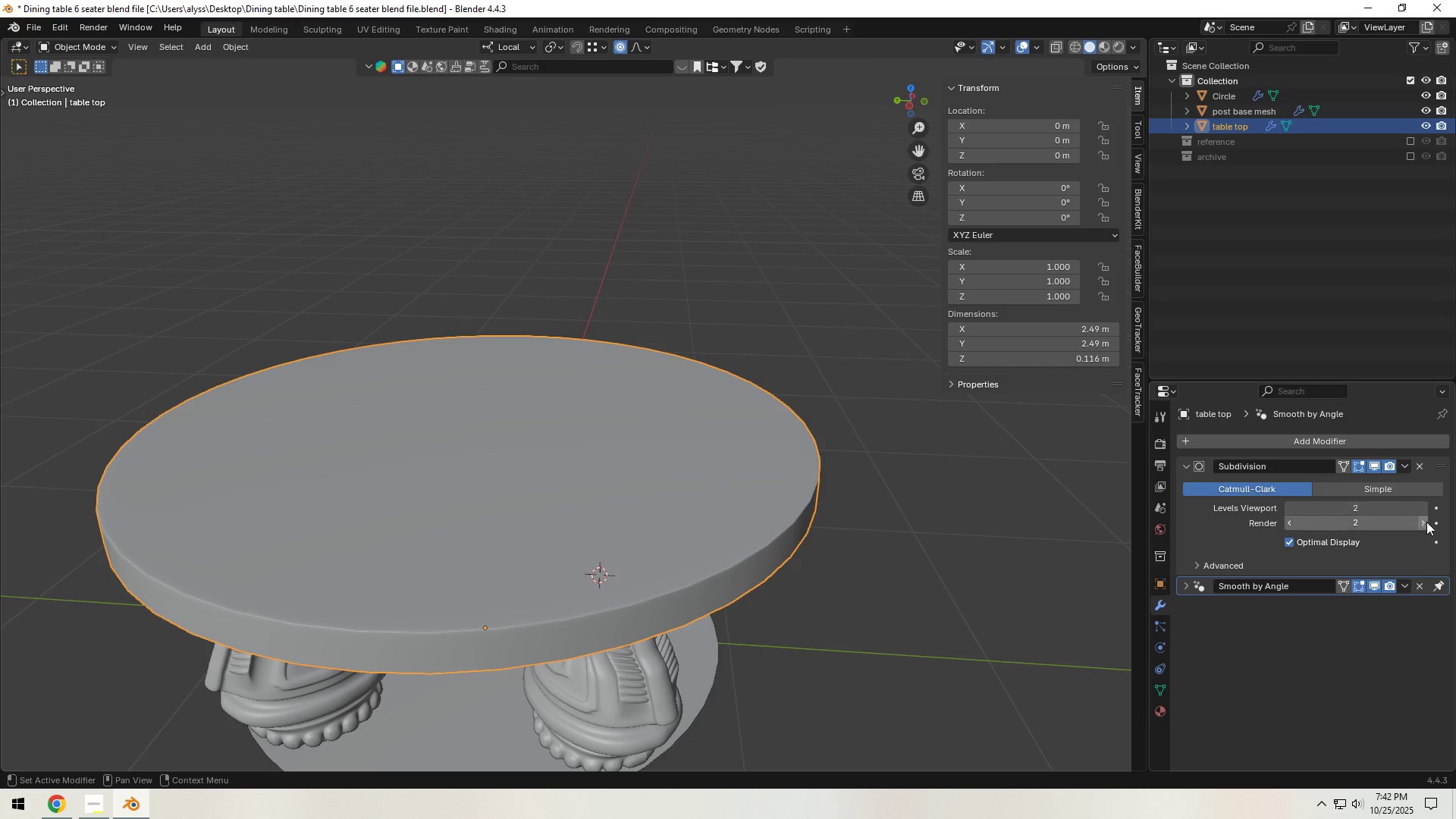 
left_click([1428, 525])
 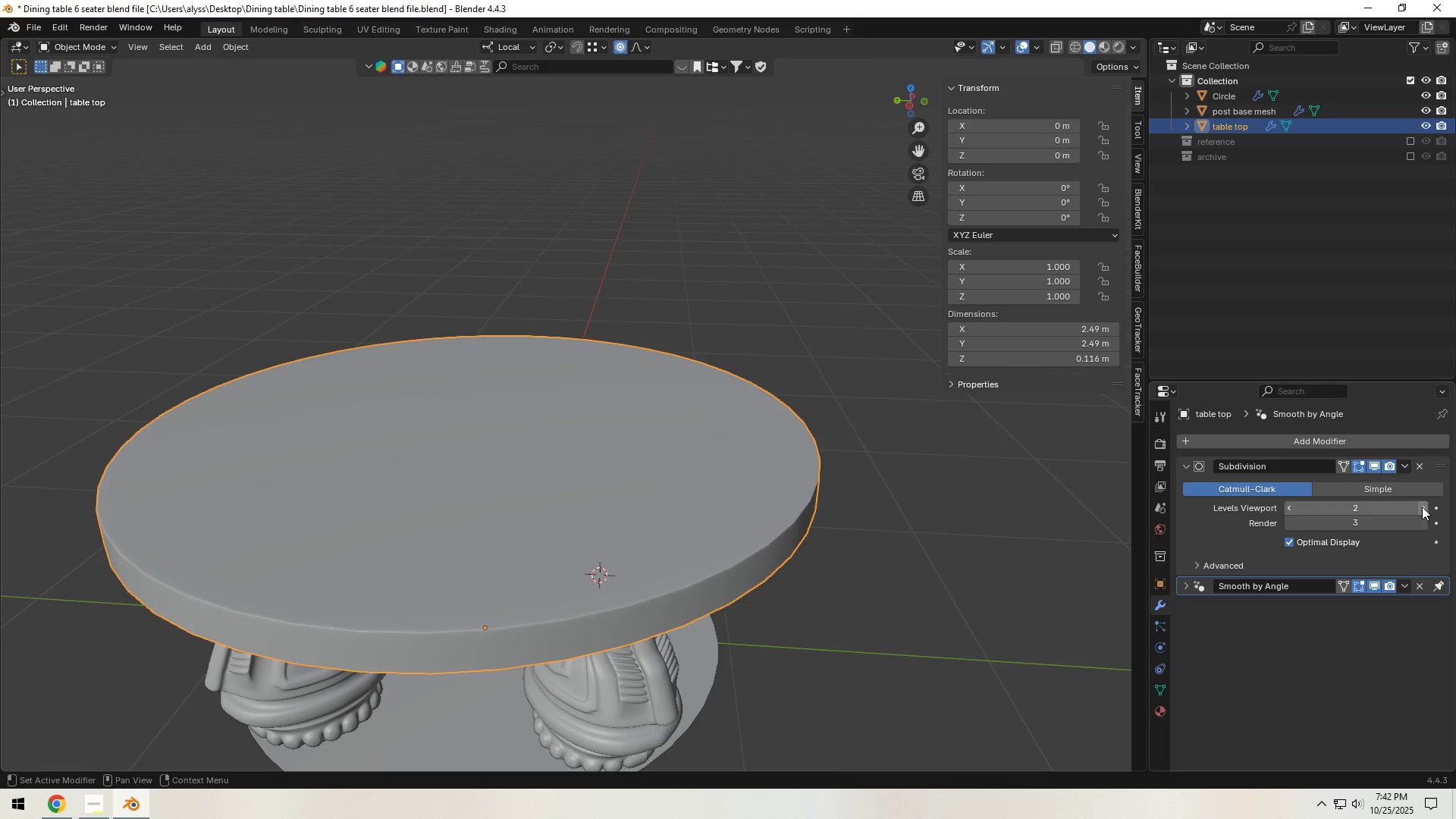 
left_click([1422, 507])
 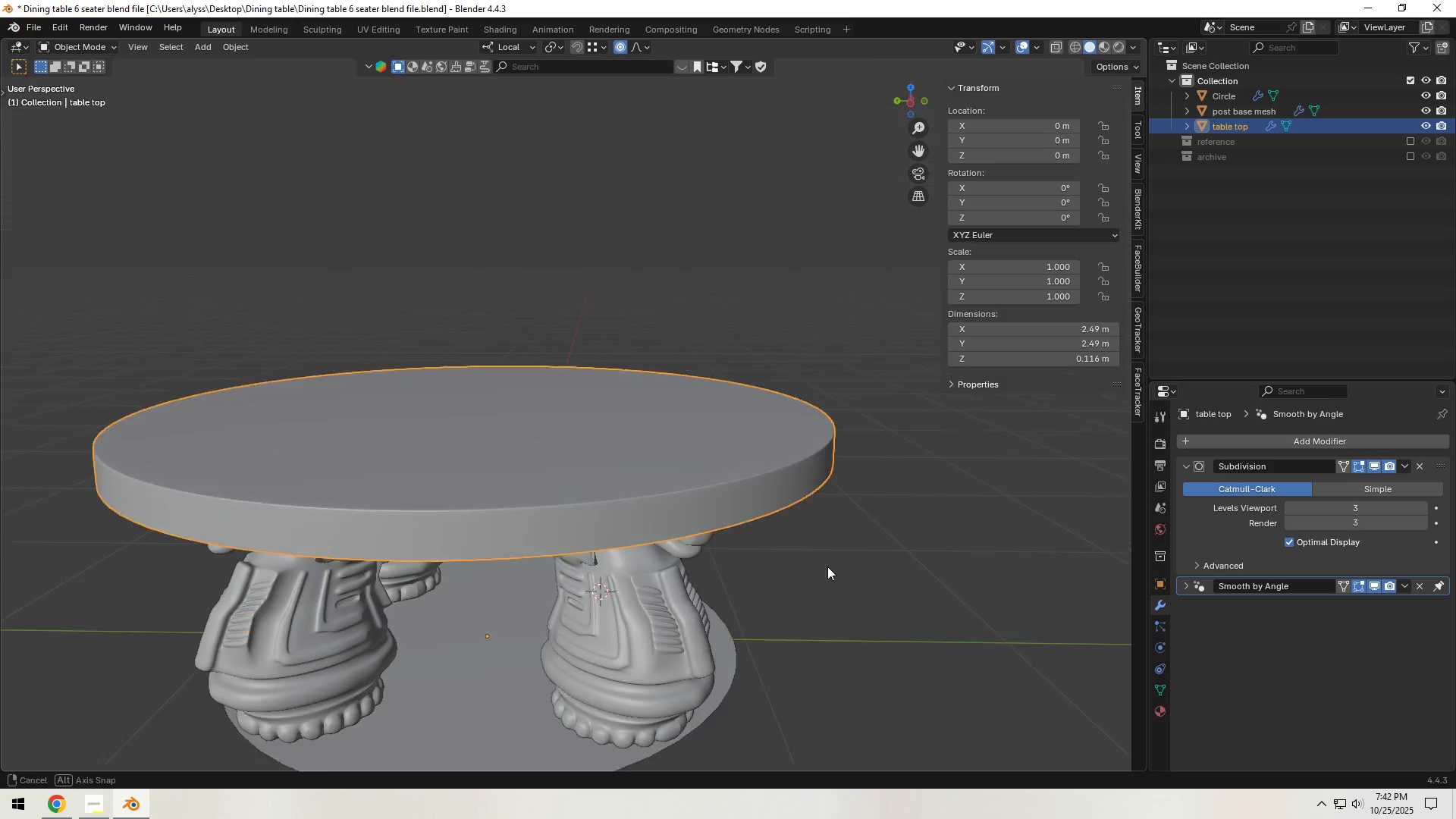 
scroll: coordinate [830, 563], scroll_direction: up, amount: 2.0
 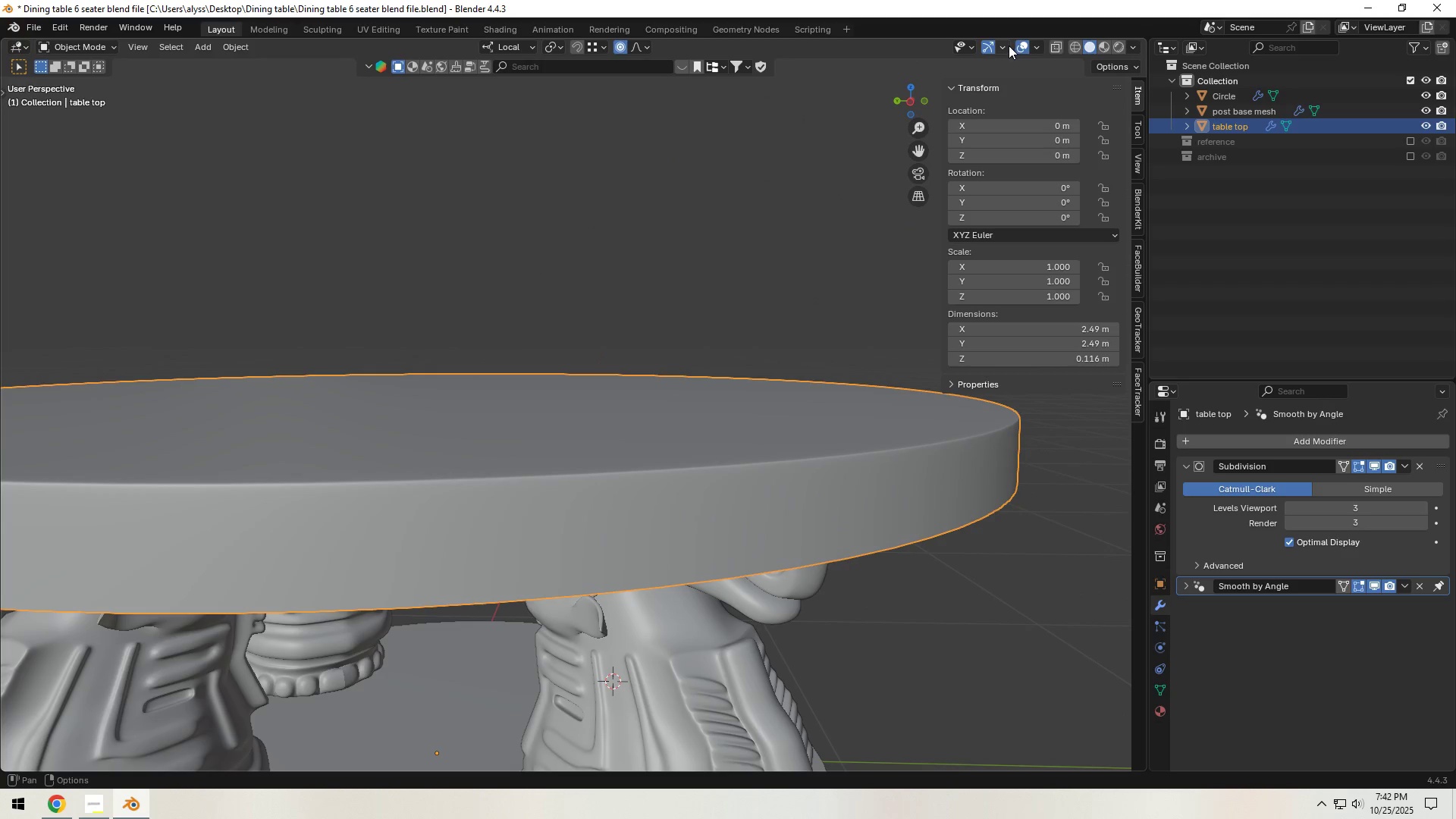 
left_click([1033, 45])
 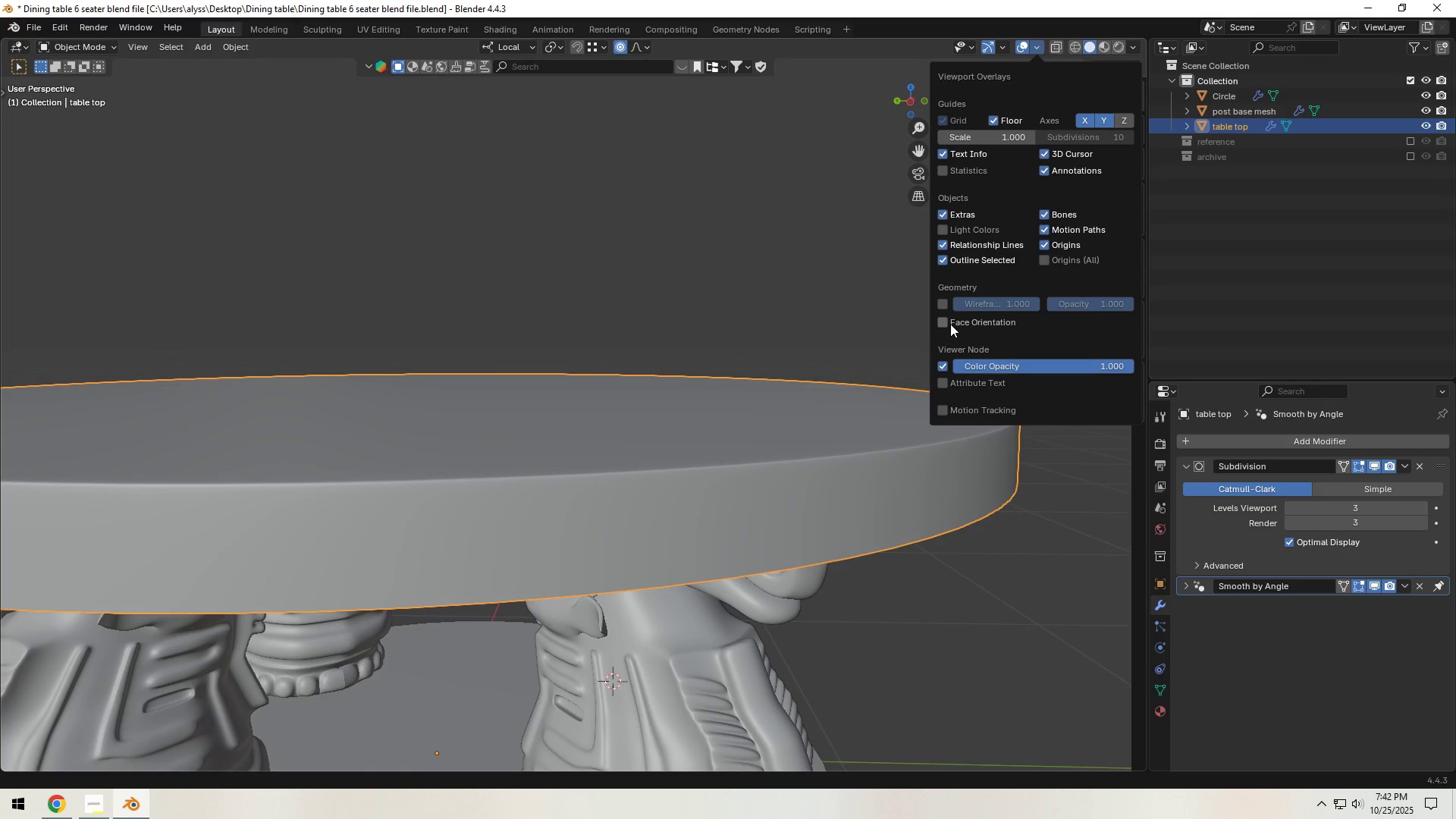 
left_click([949, 322])
 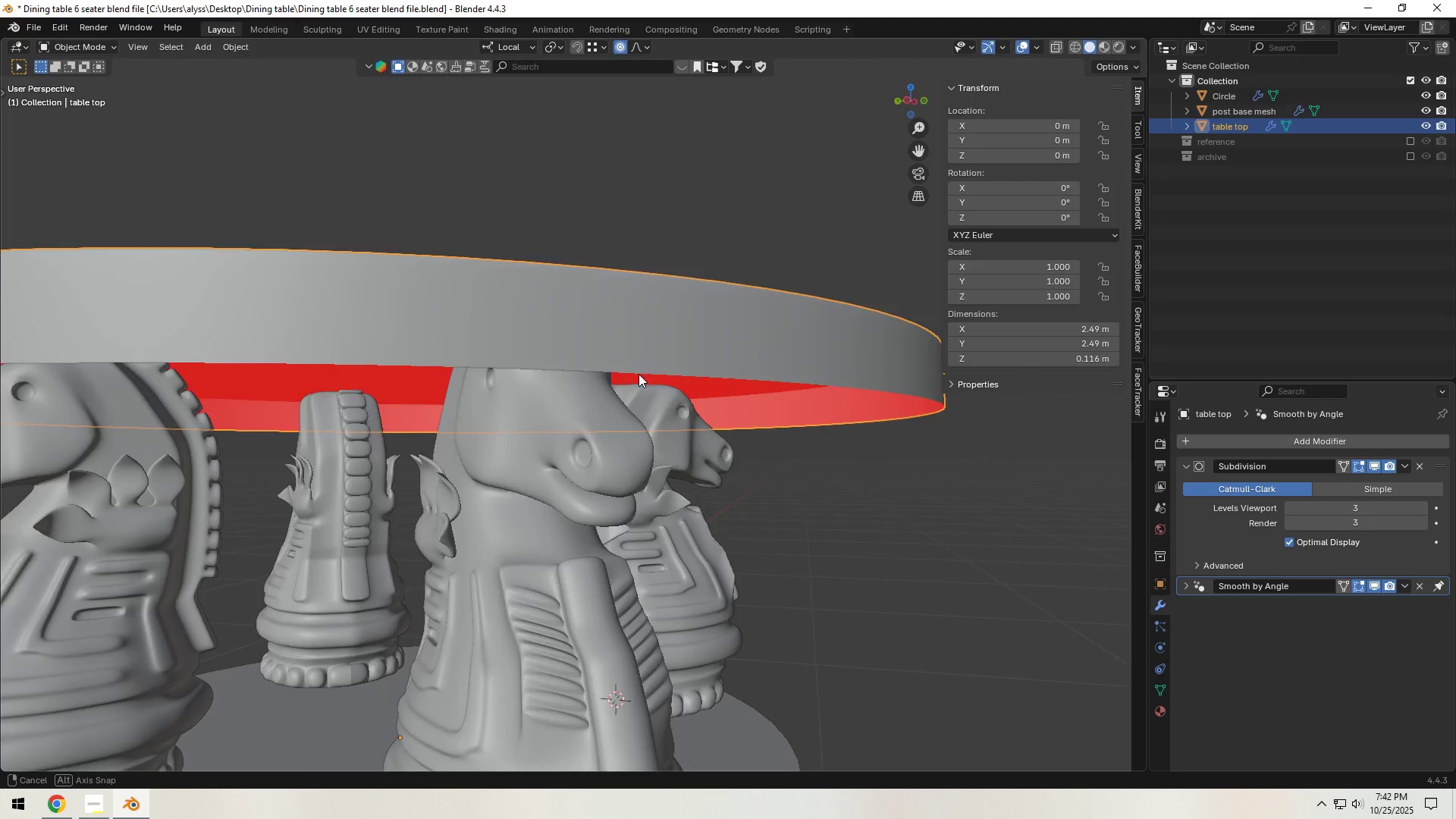 
scroll: coordinate [617, 399], scroll_direction: down, amount: 3.0
 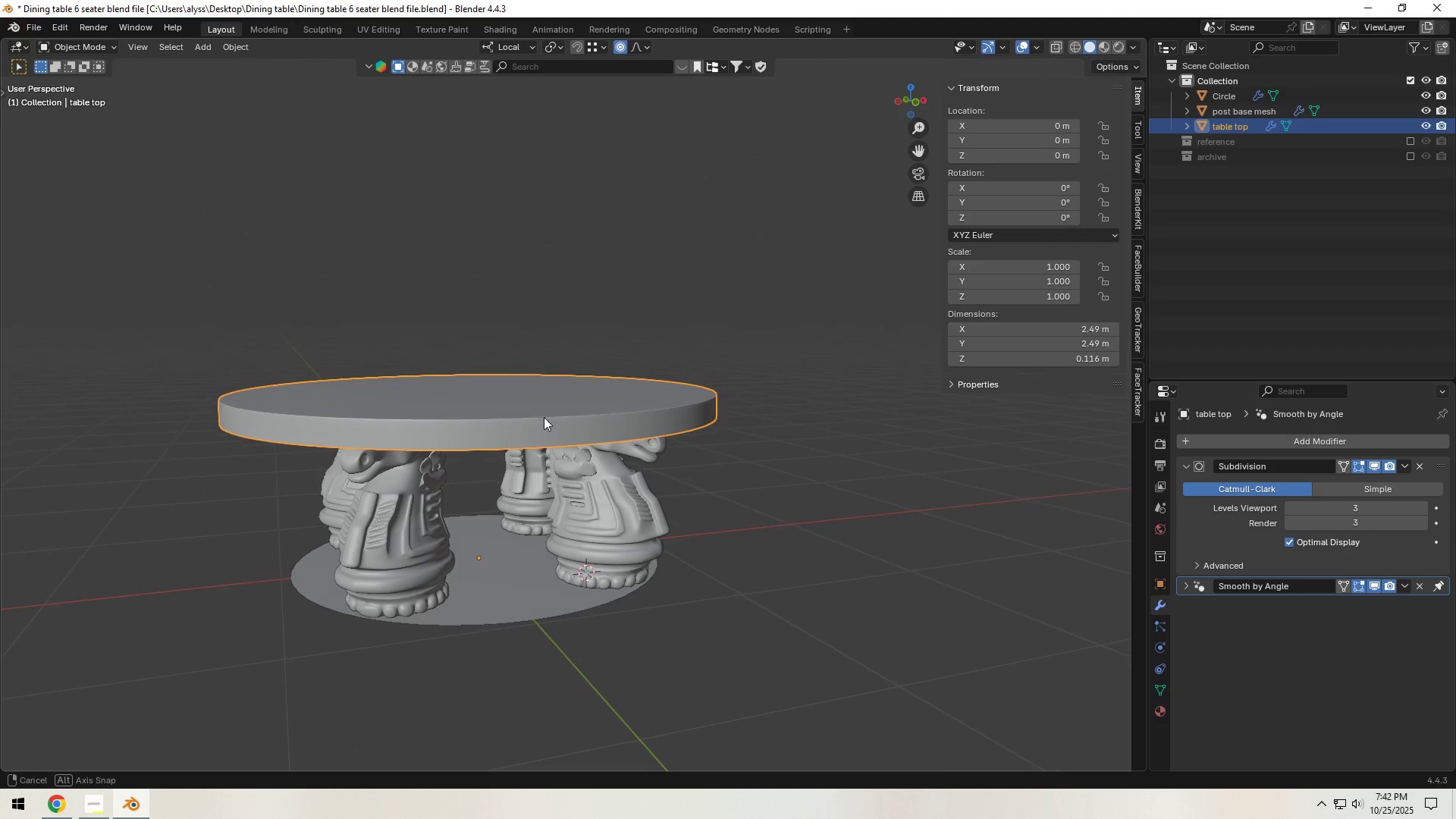 
wait(5.93)
 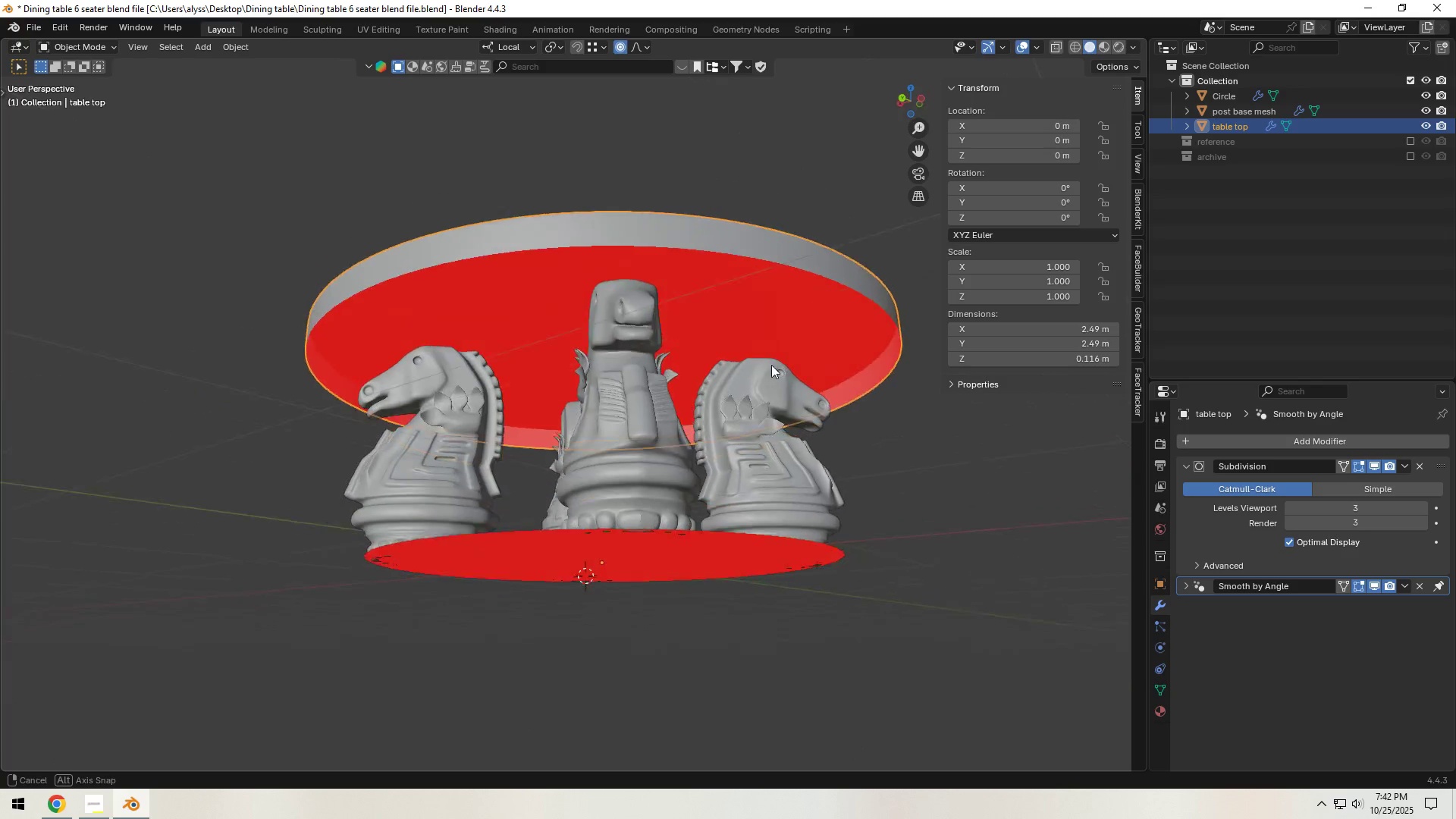 
left_click([1041, 46])
 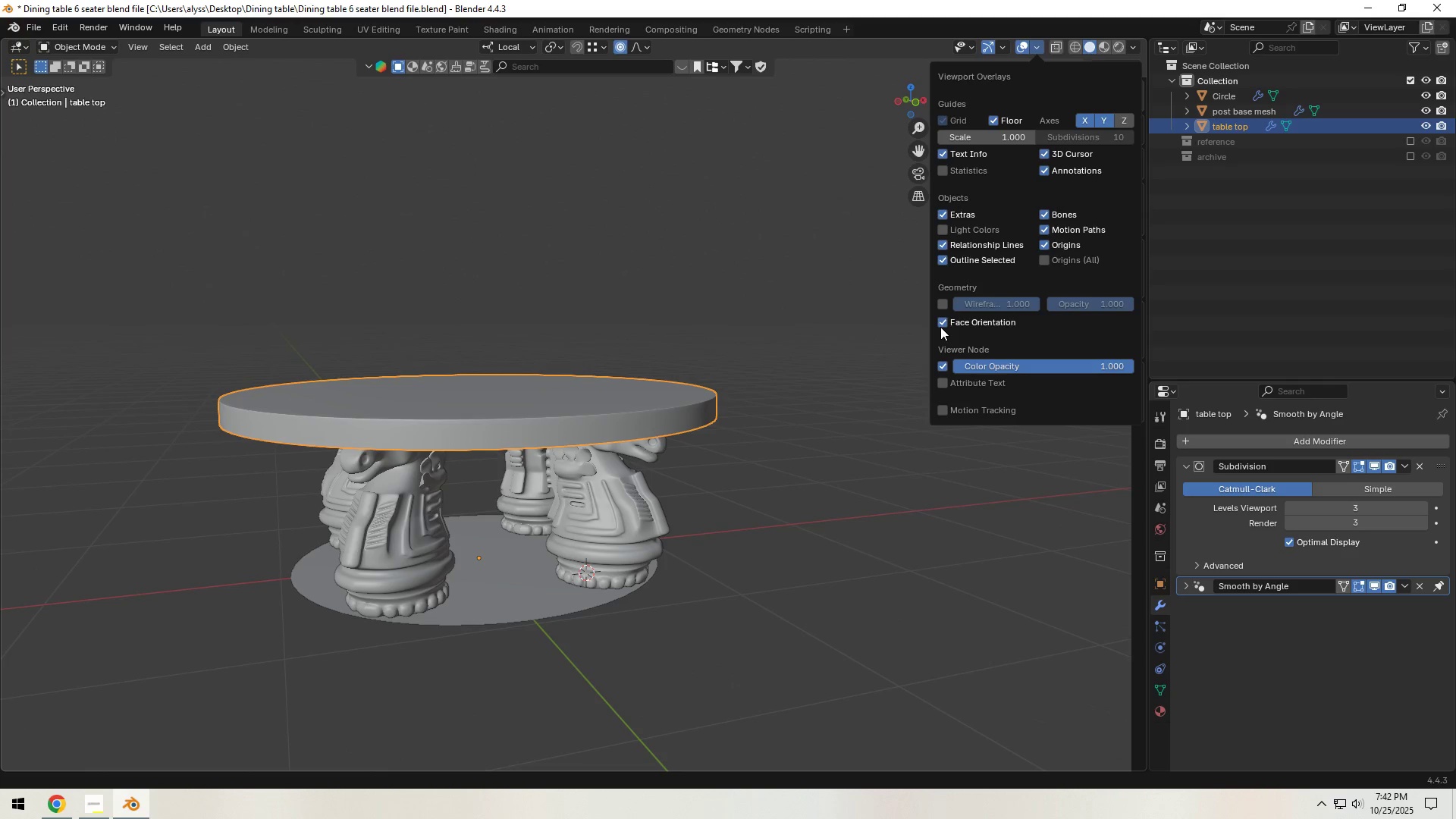 
left_click([940, 323])
 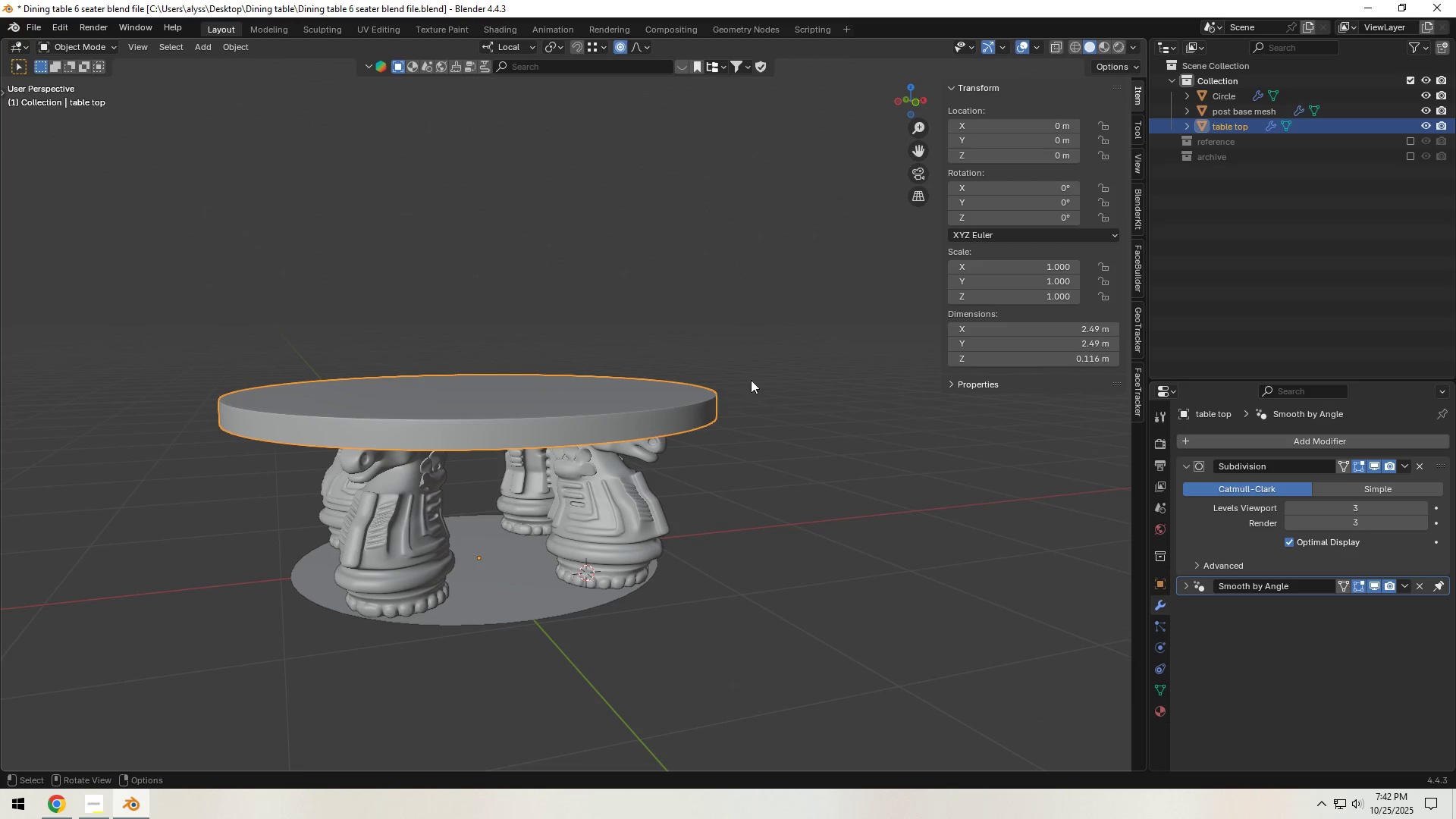 
left_click([765, 372])
 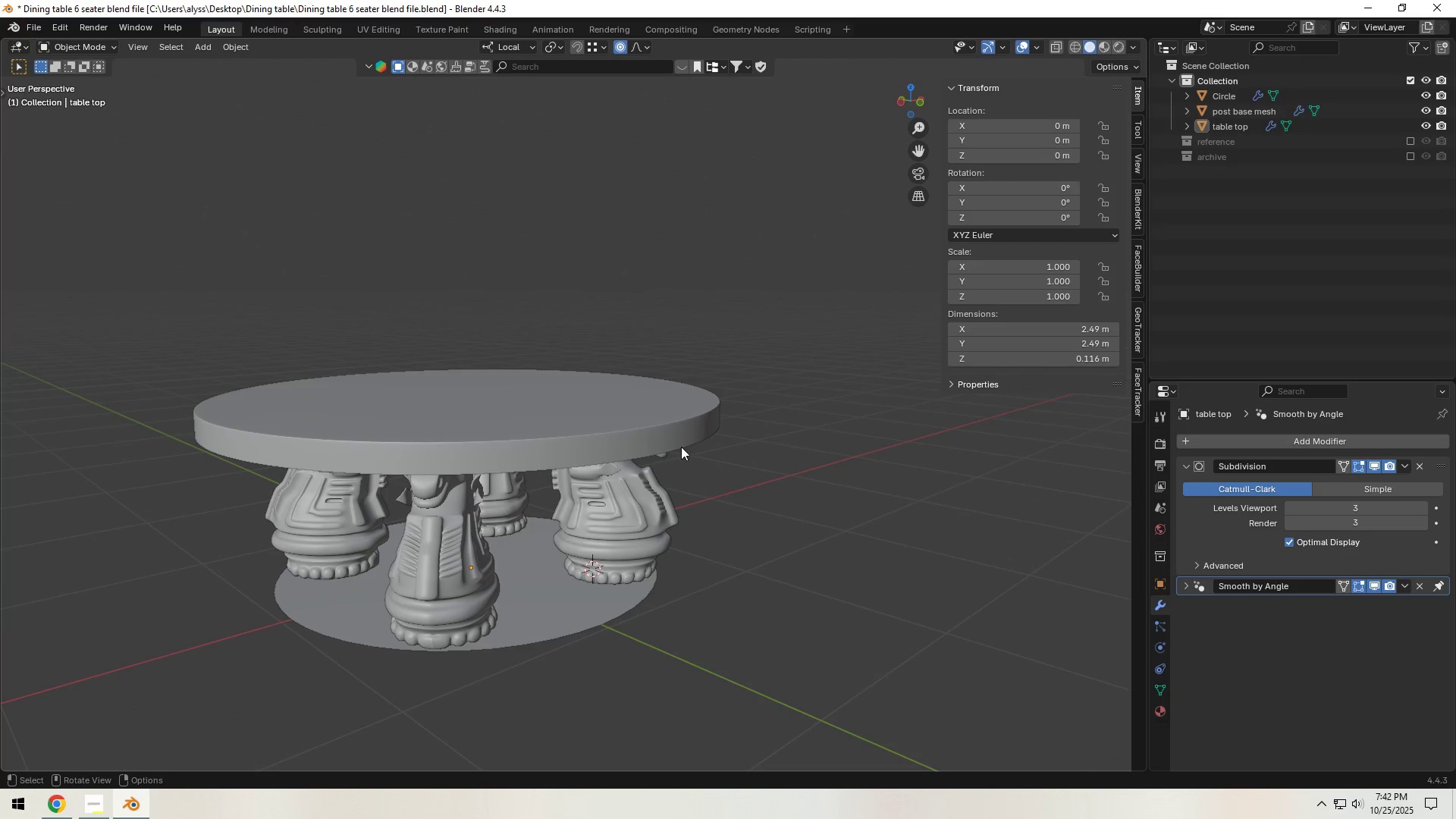 
left_click([530, 469])
 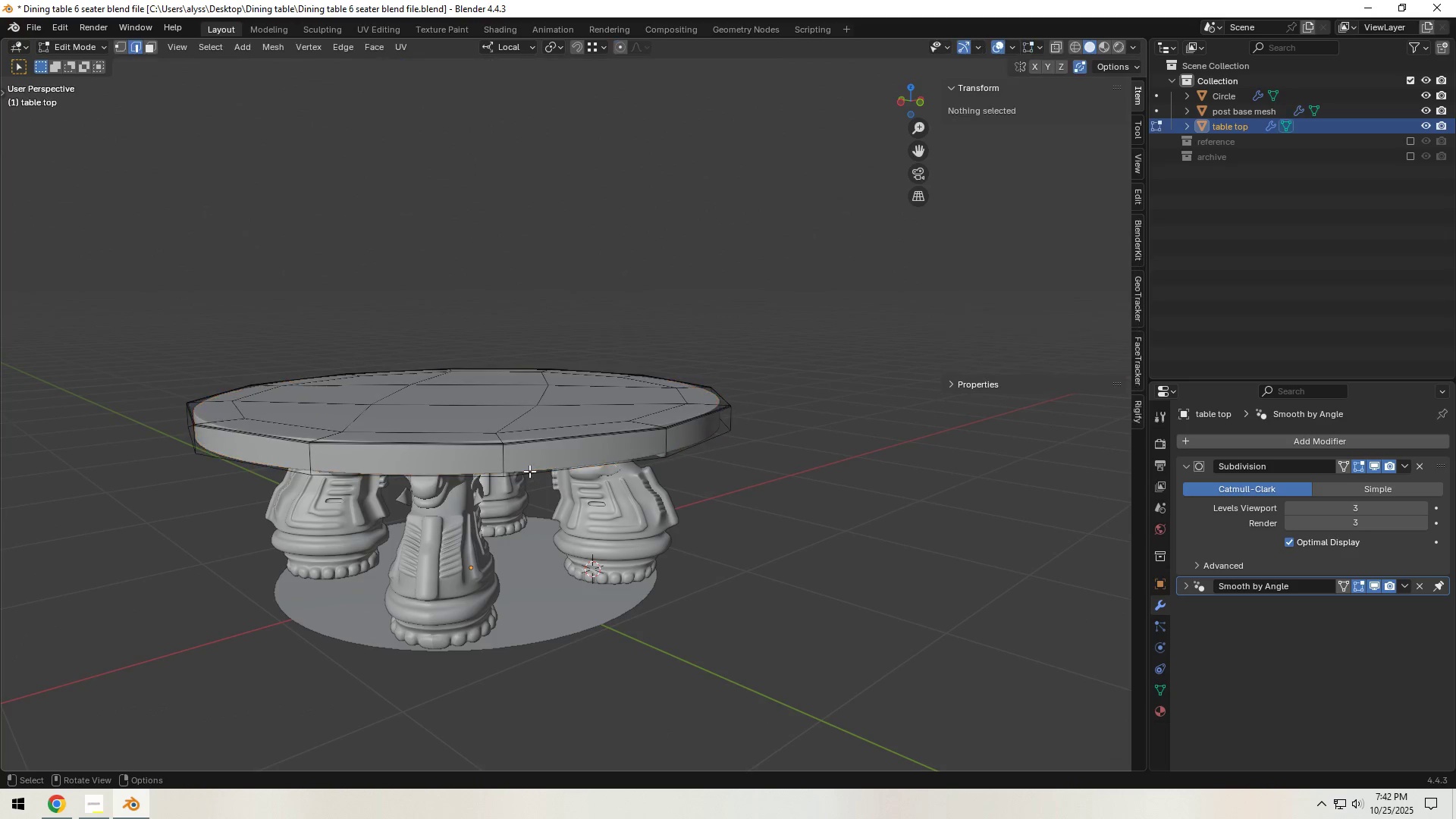 
key(Tab)
 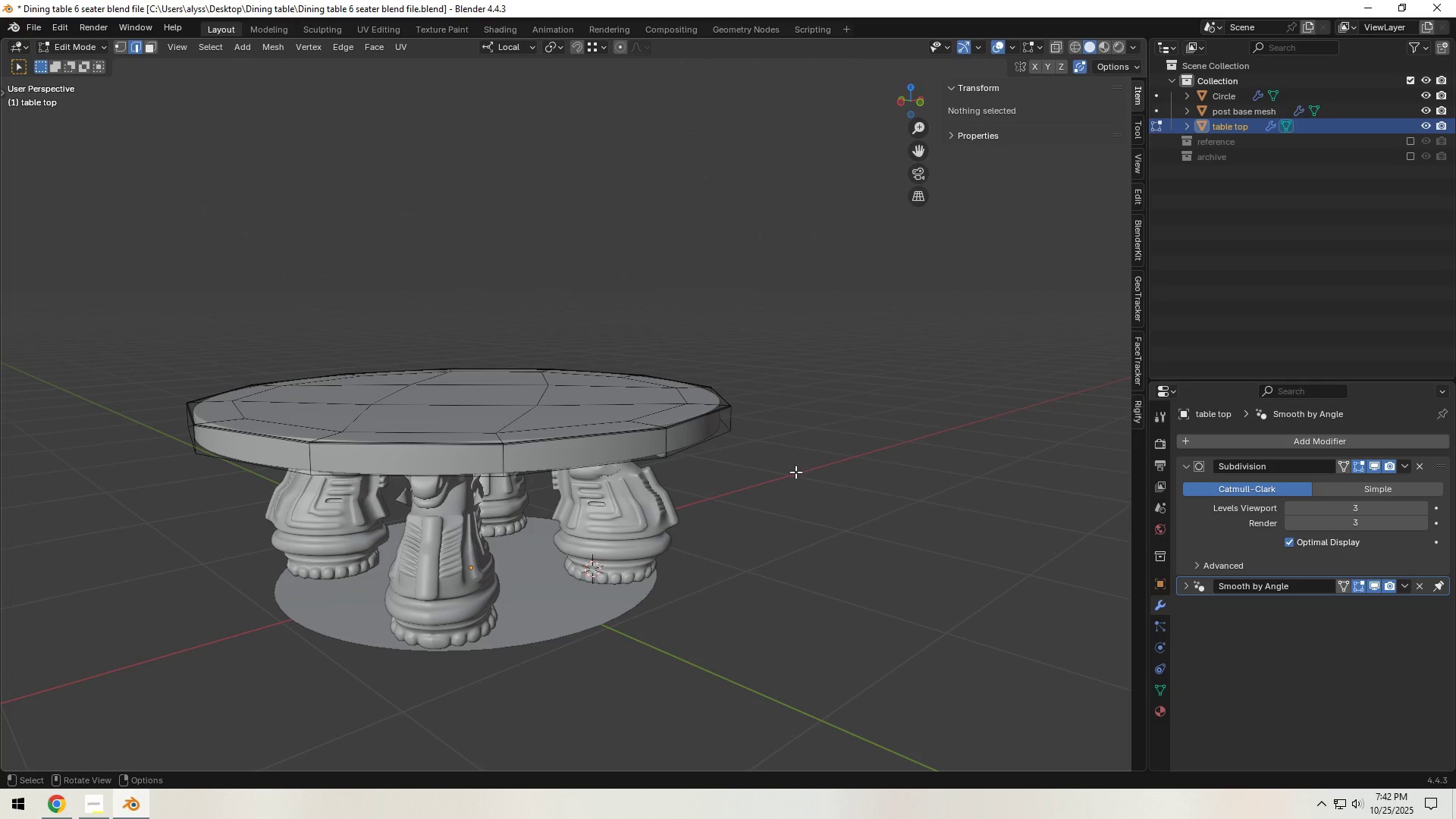 
key(Tab)
 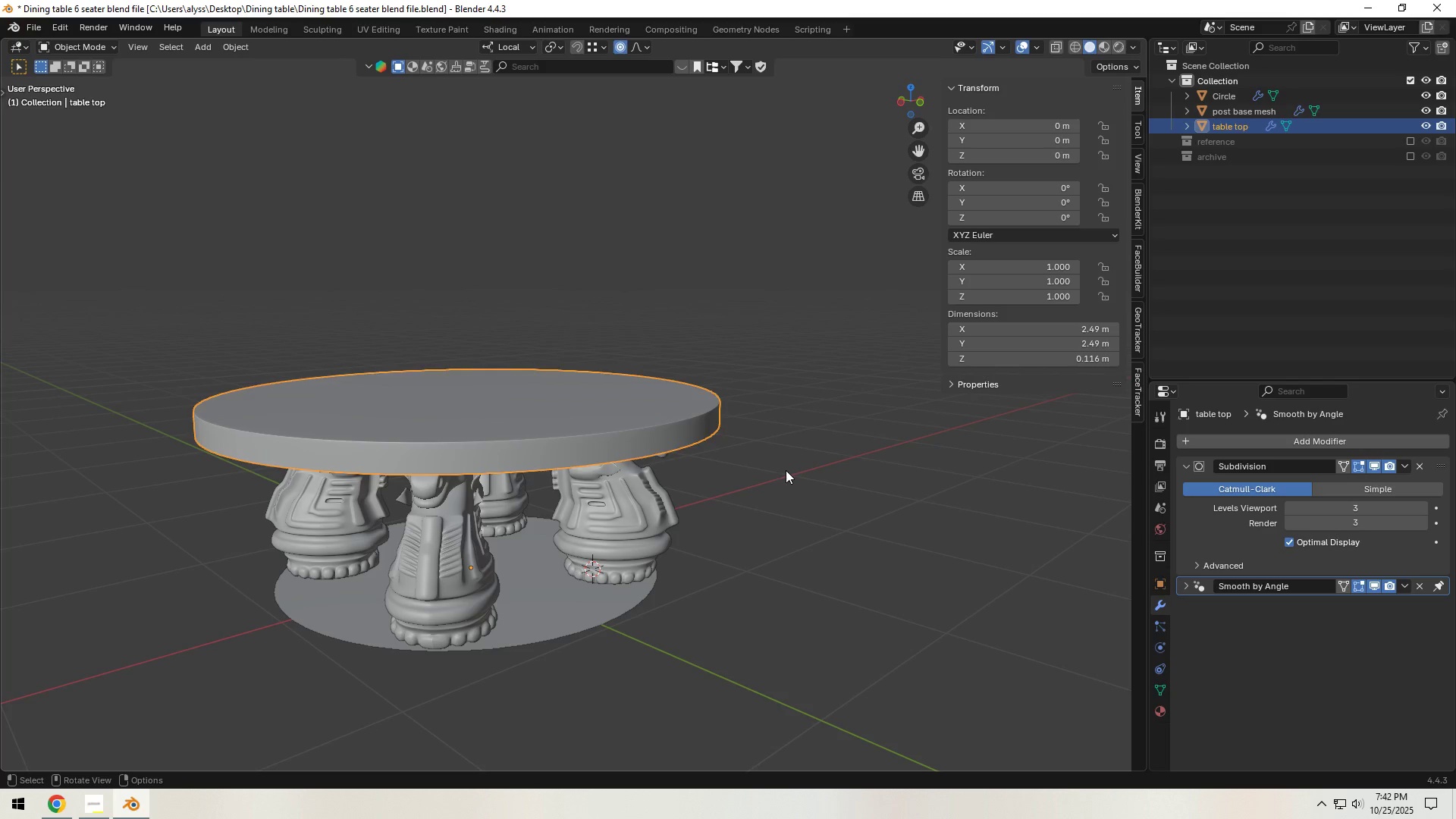 
left_click([786, 470])
 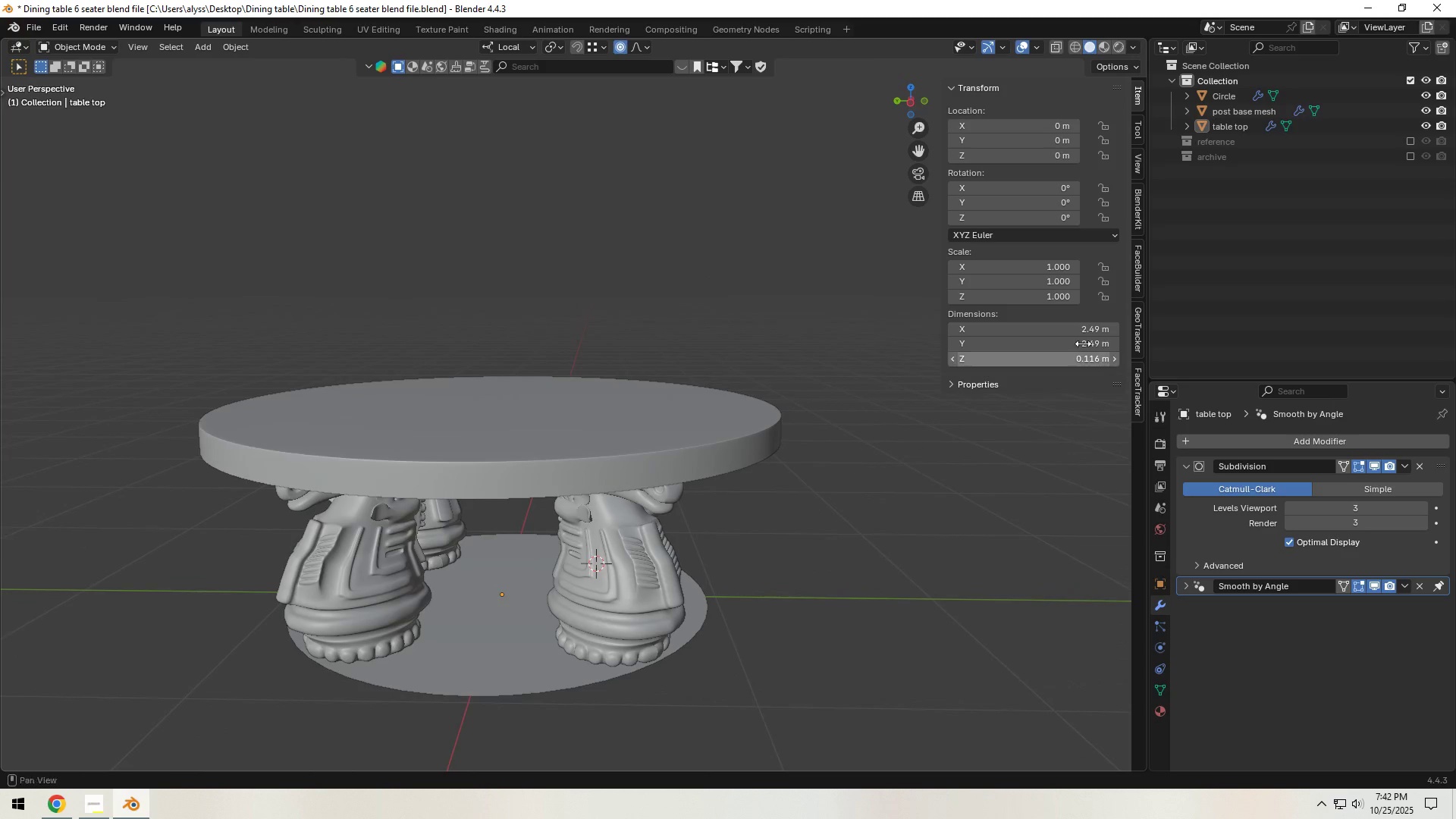 
left_click([1424, 94])
 